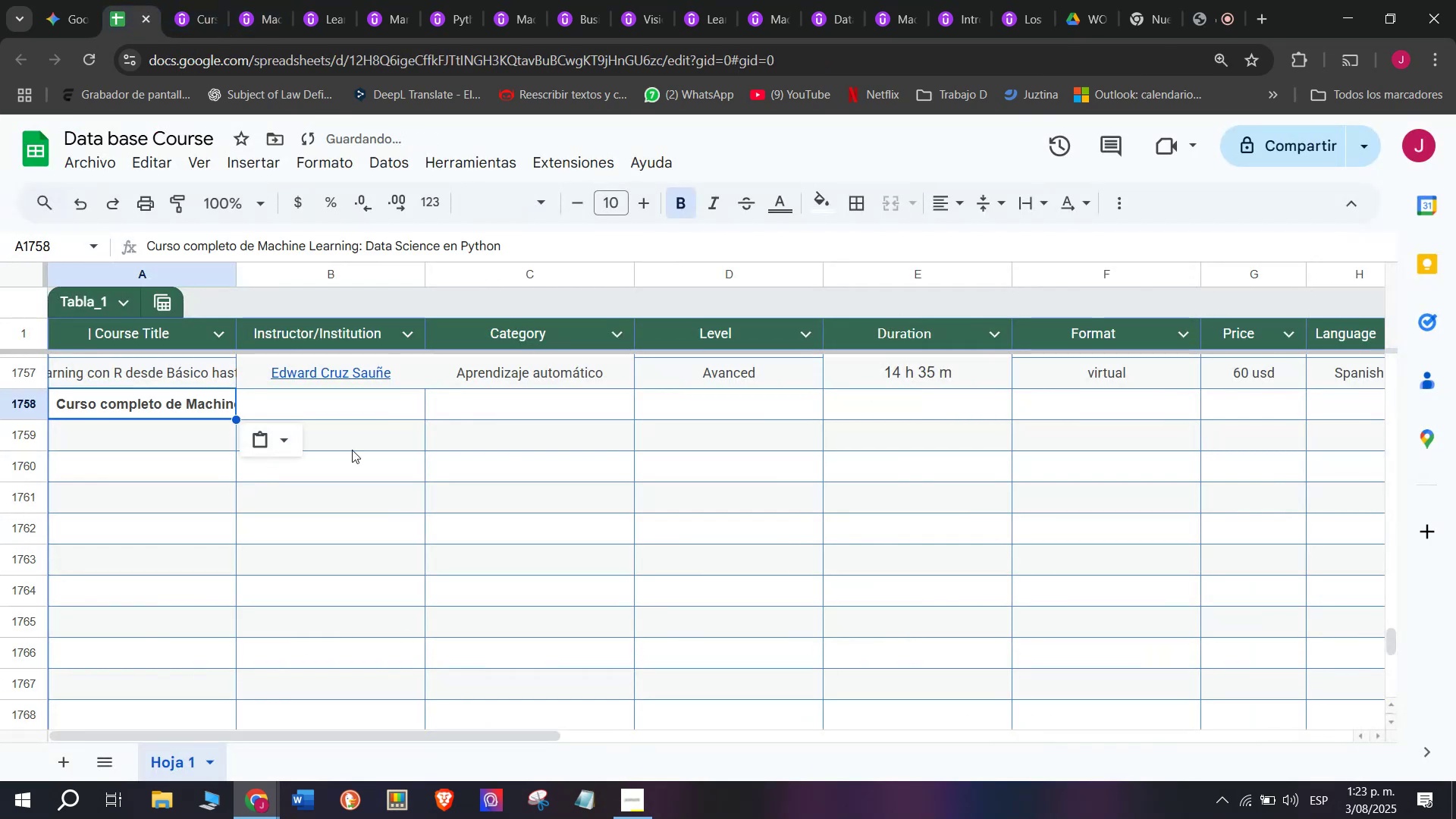 
key(Shift+ShiftLeft)
 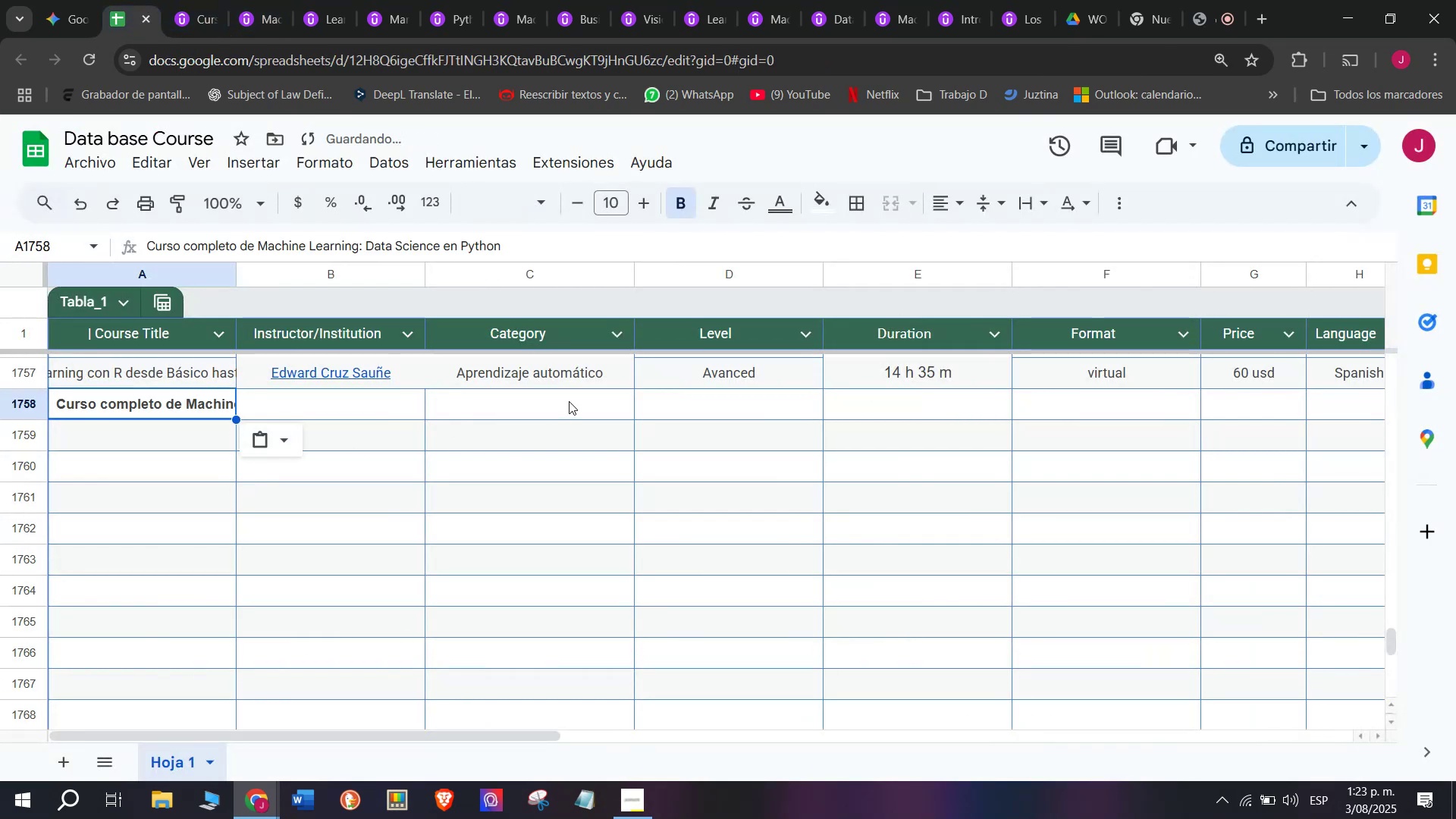 
key(Control+Shift+ControlLeft)
 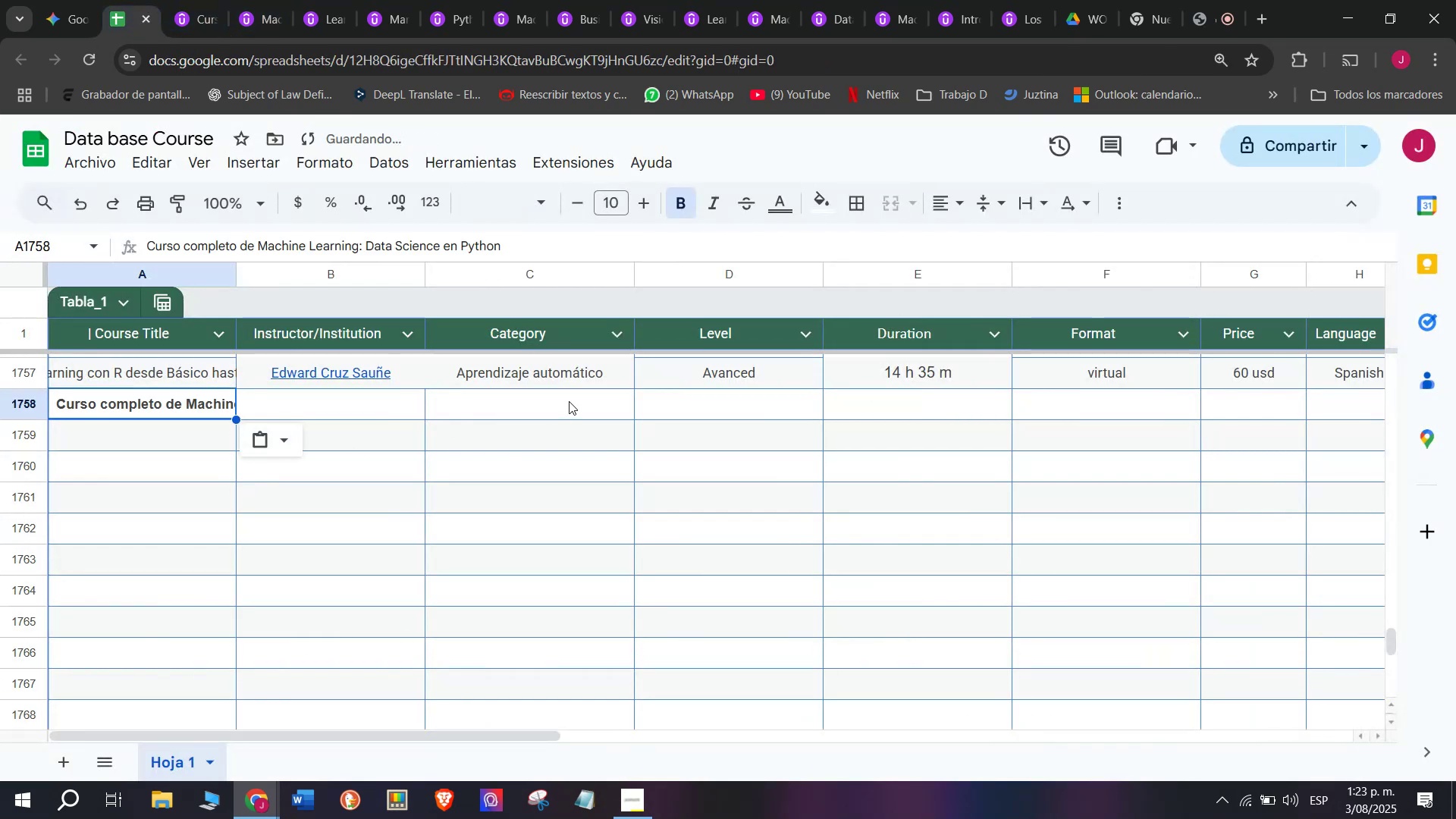 
key(Control+Shift+Z)
 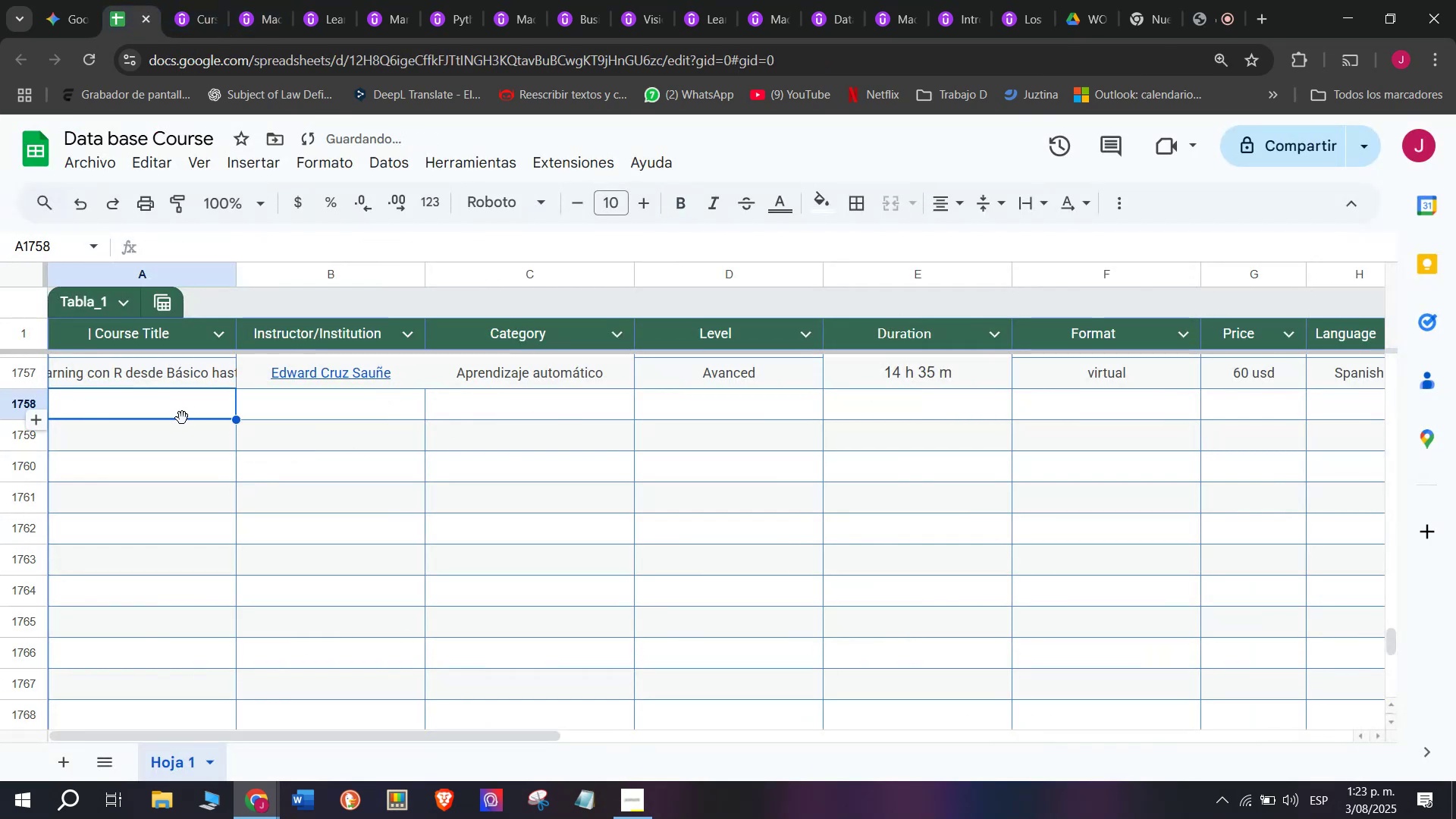 
double_click([182, 406])
 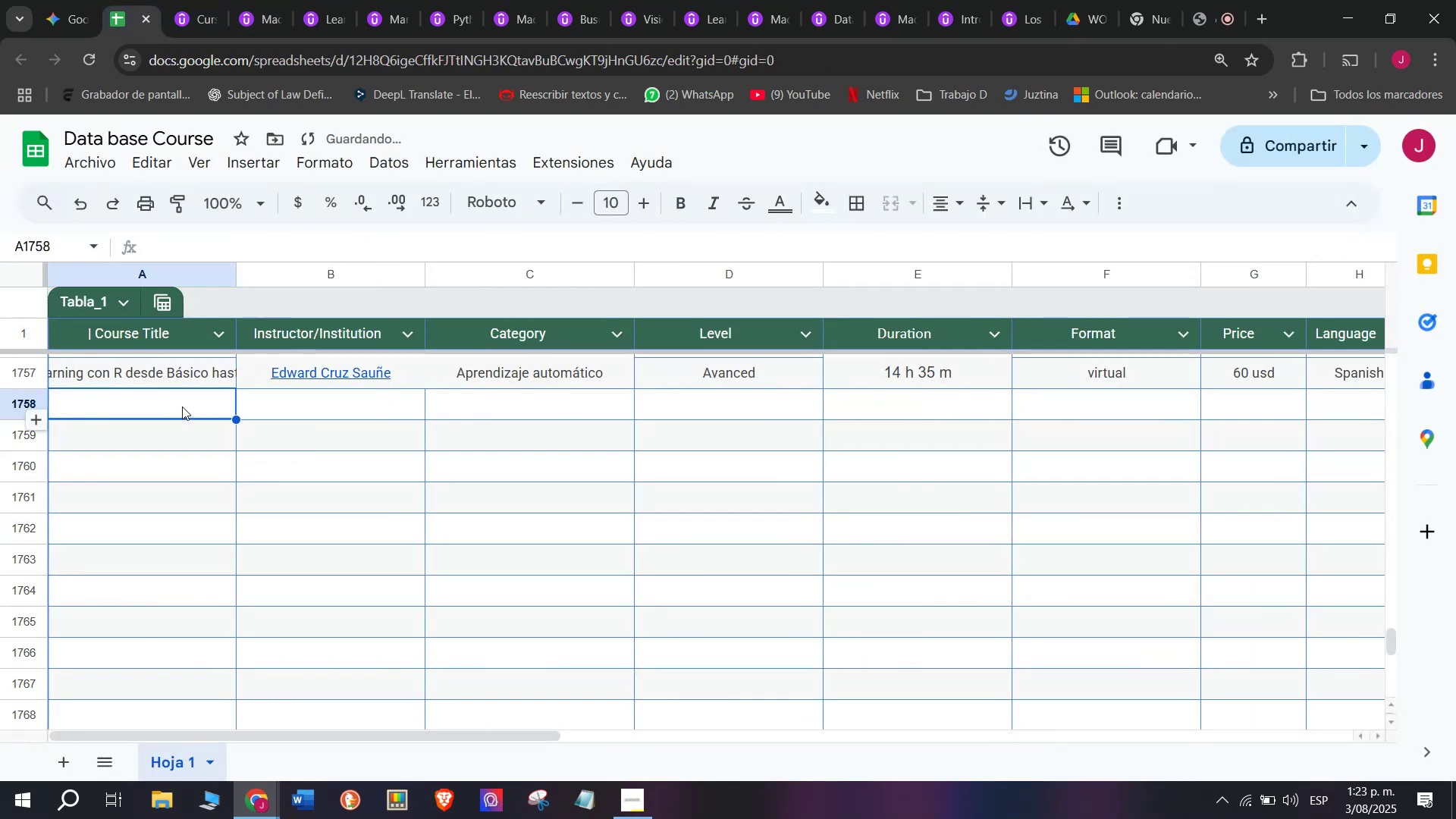 
key(Z)
 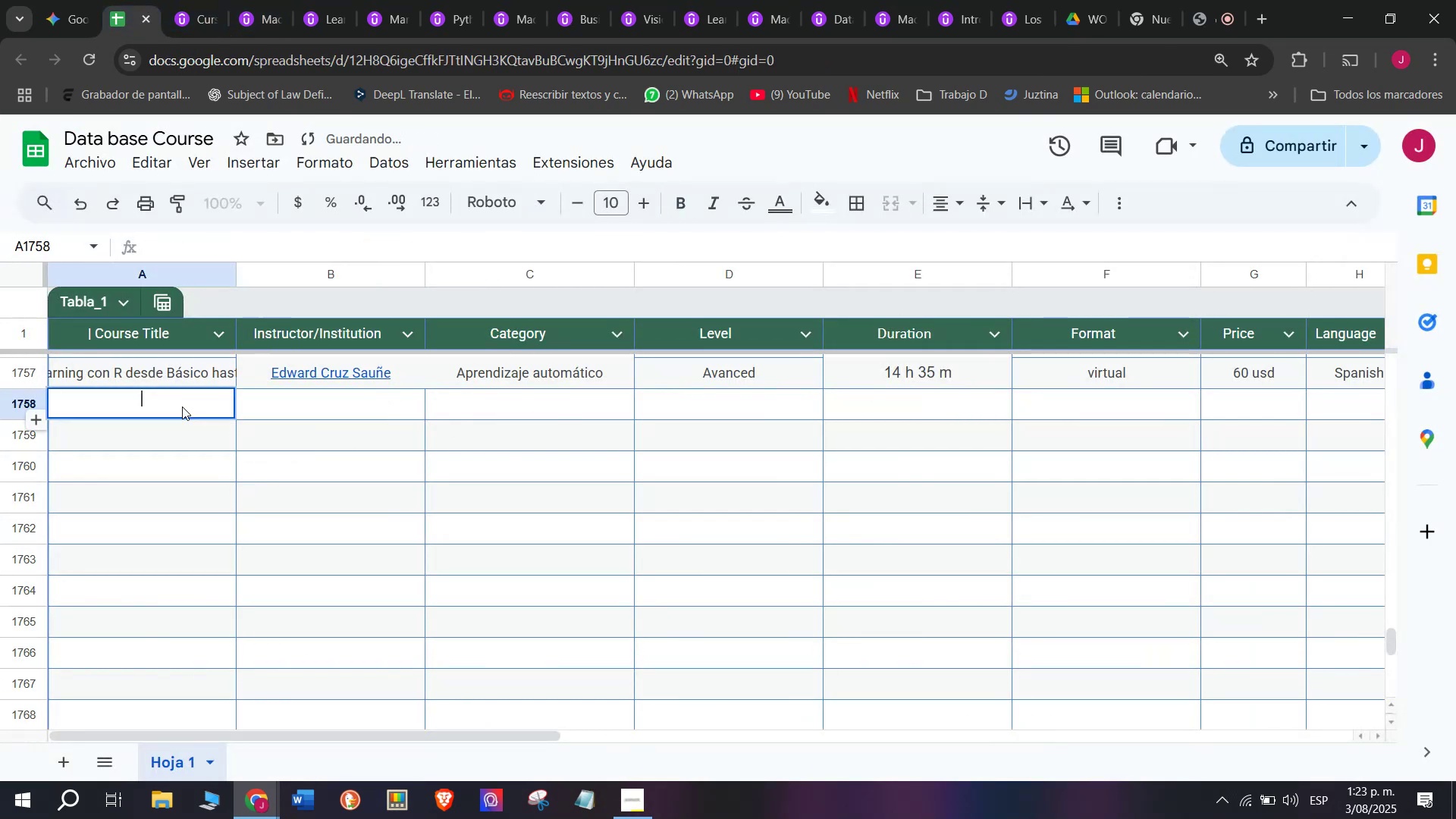 
key(Control+ControlLeft)
 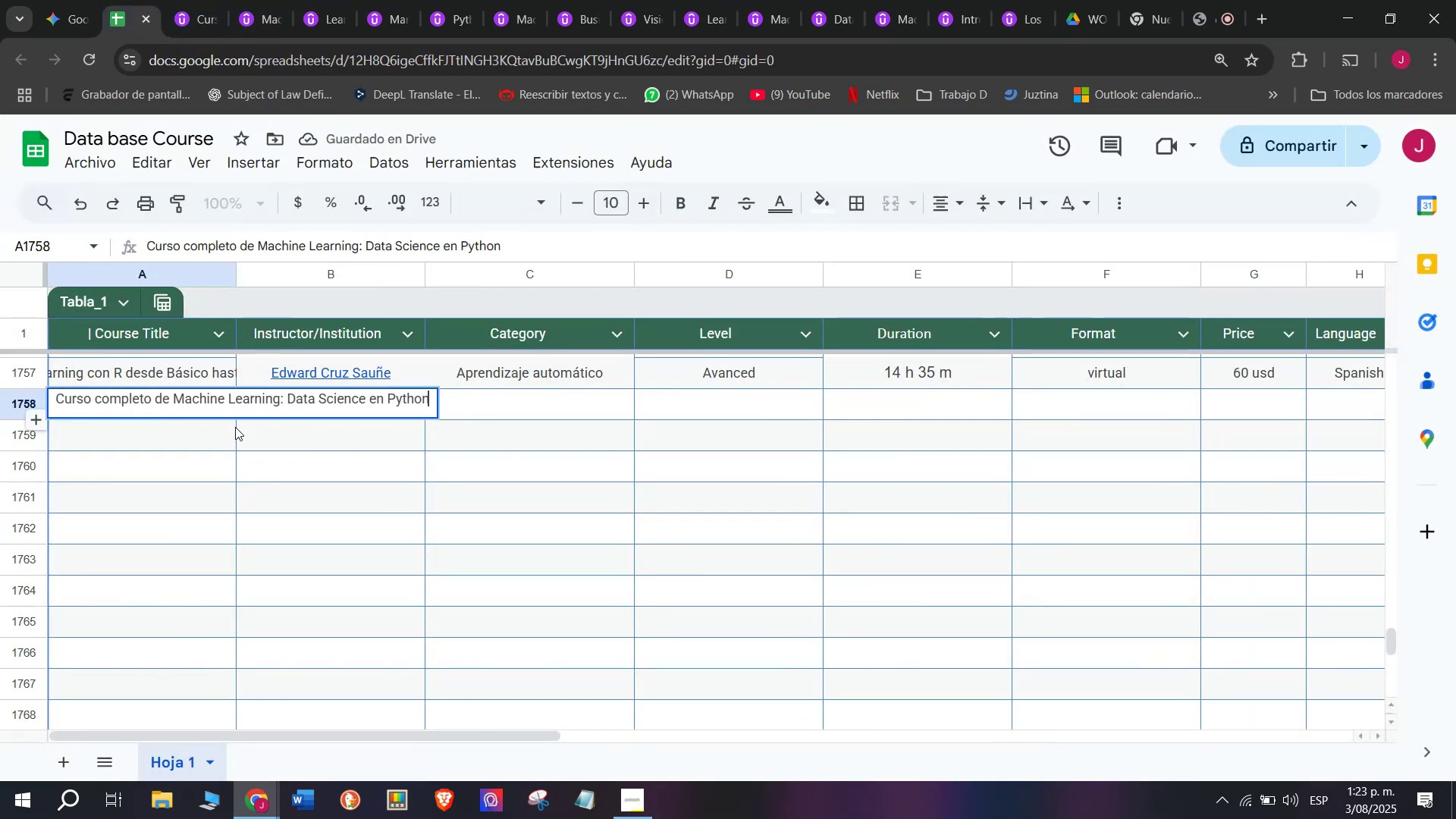 
key(Control+V)
 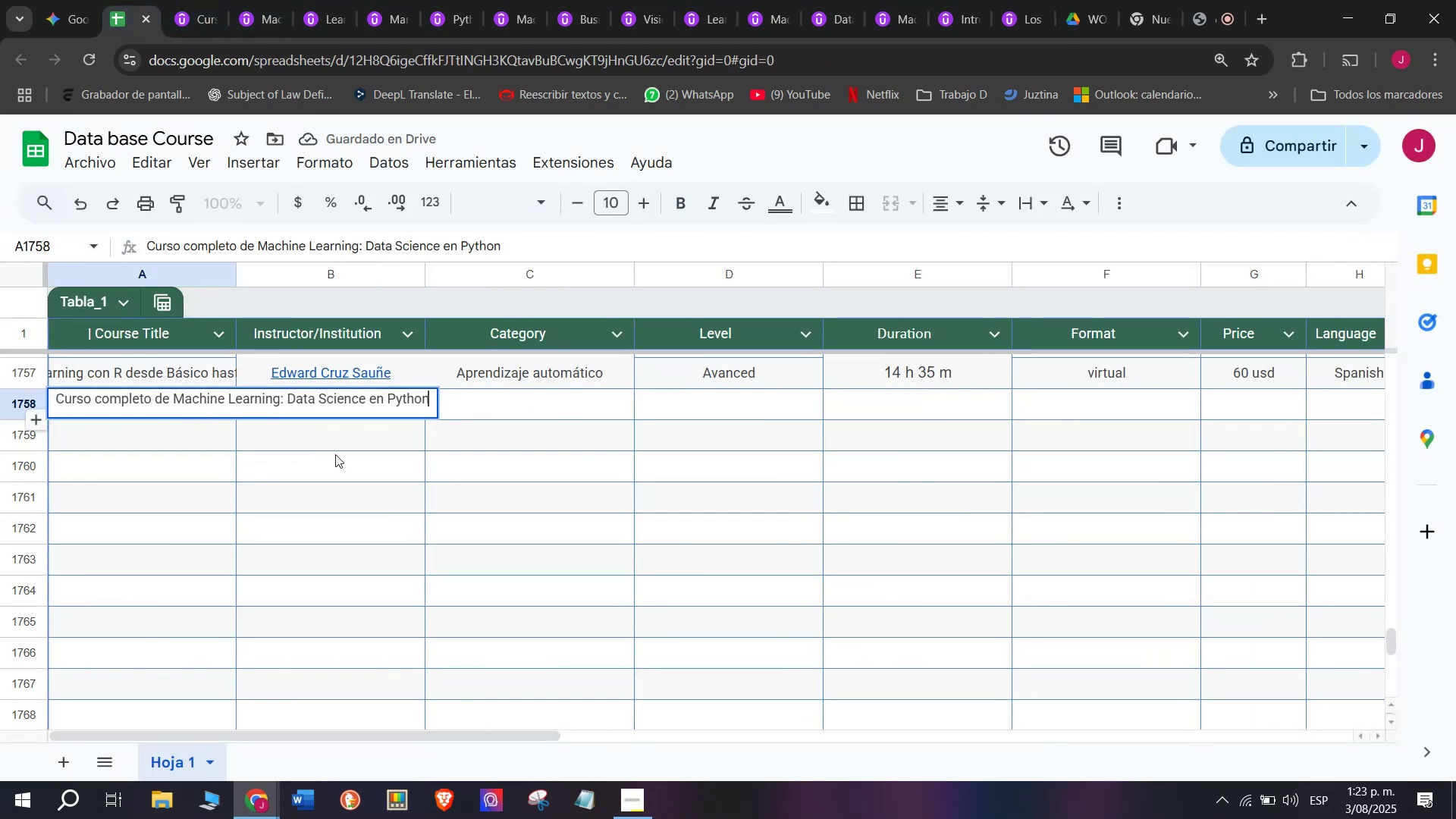 
left_click([352, 474])
 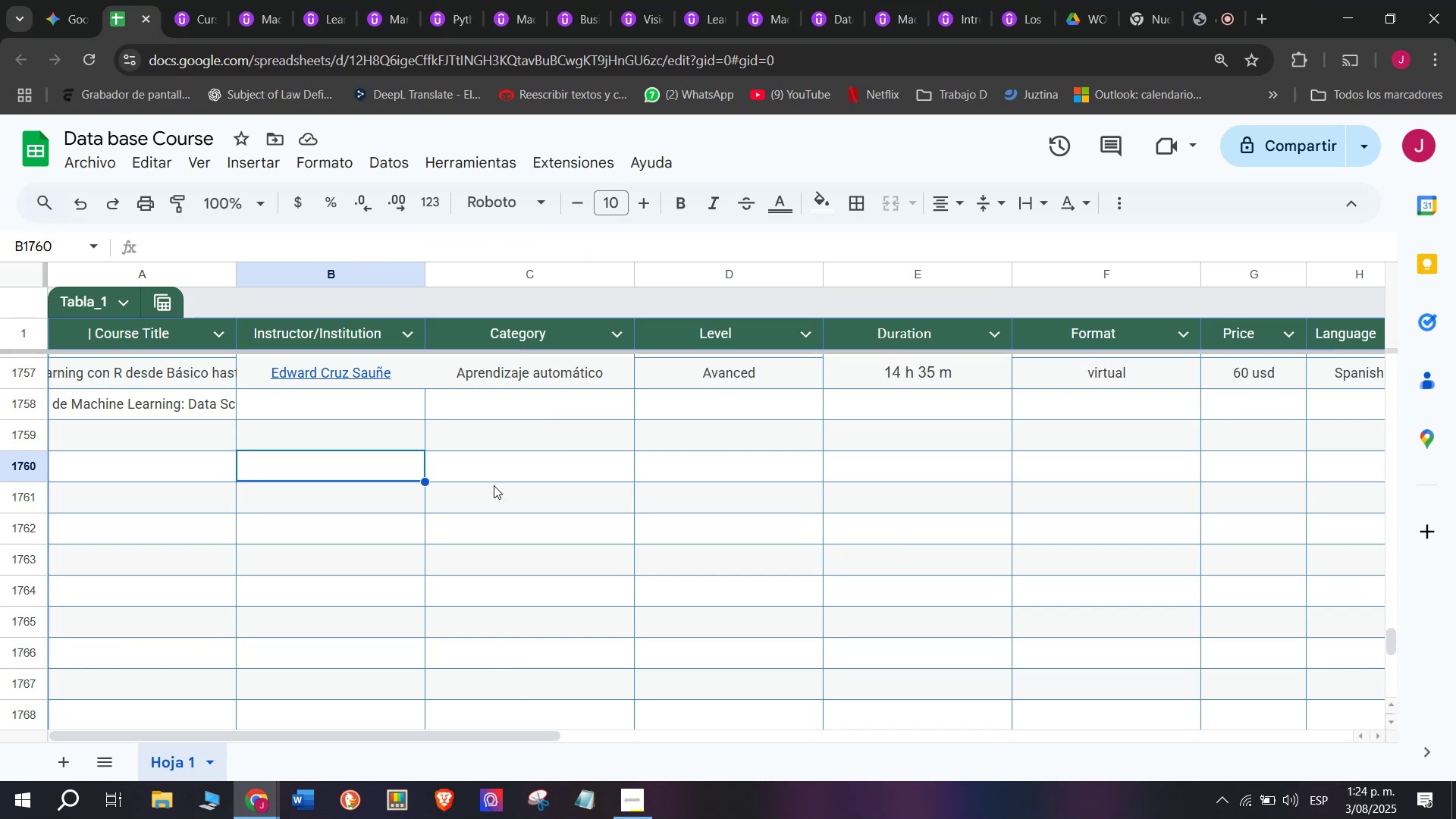 
wait(35.25)
 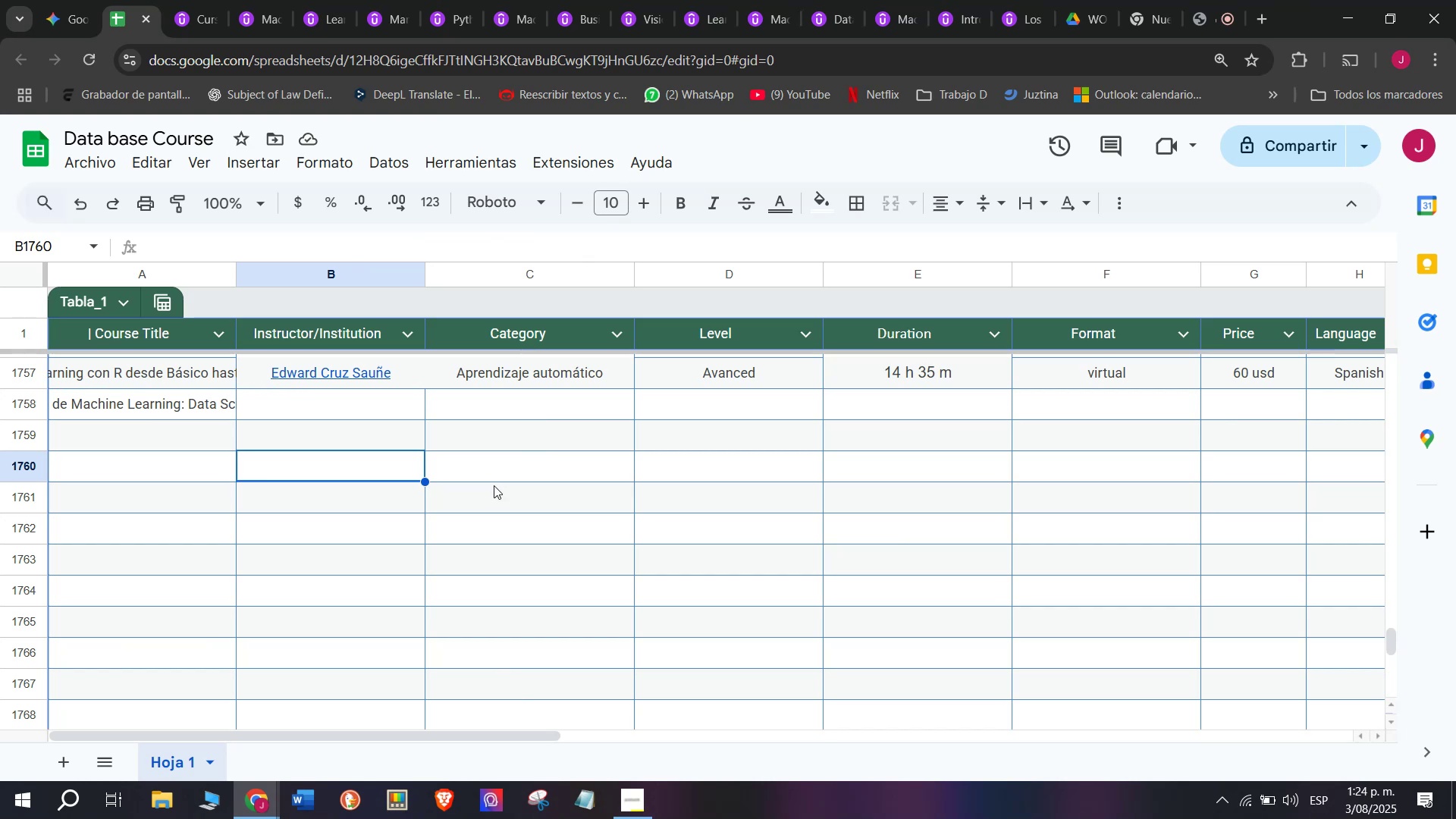 
left_click([369, 402])
 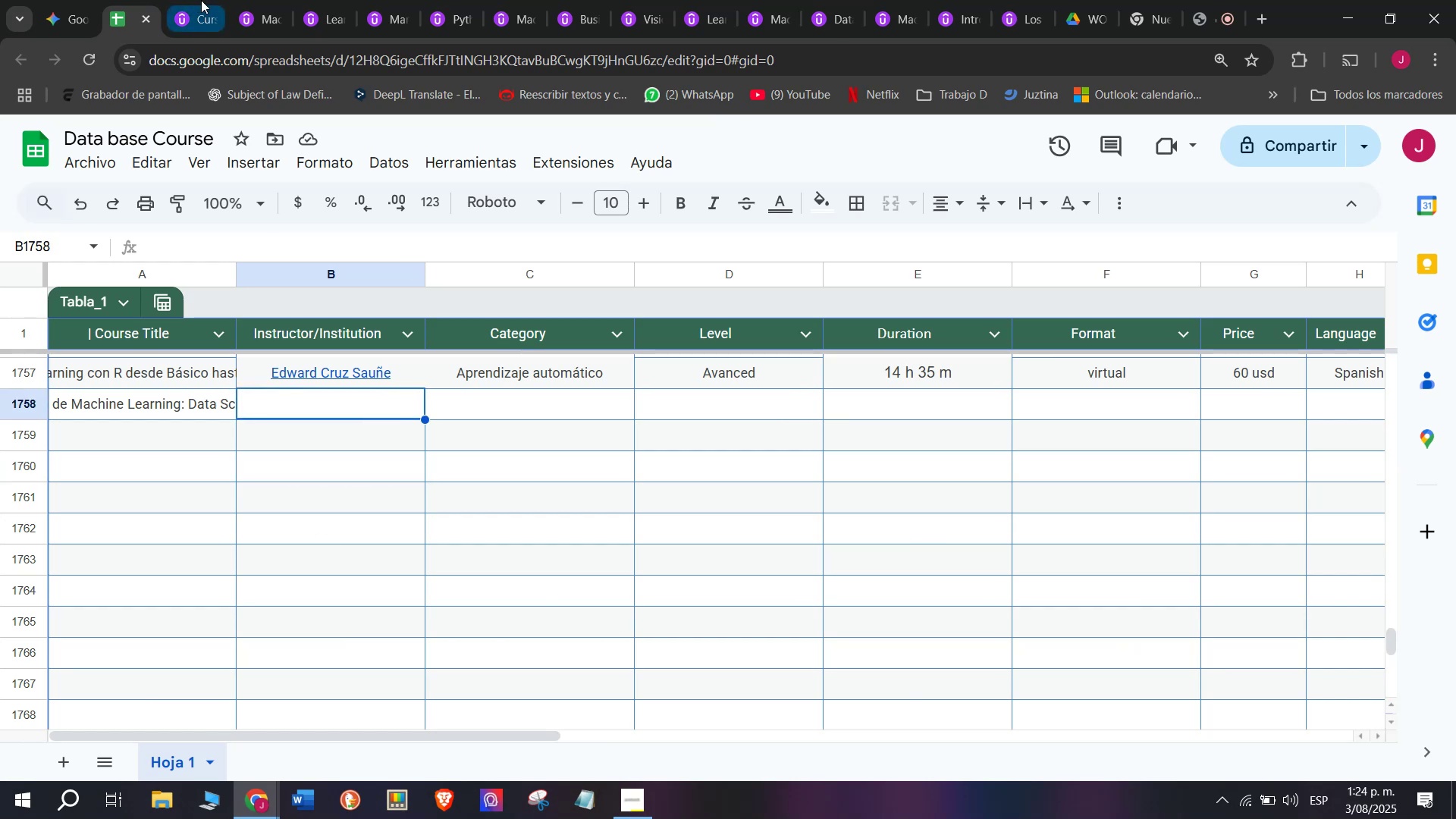 
left_click([201, 0])
 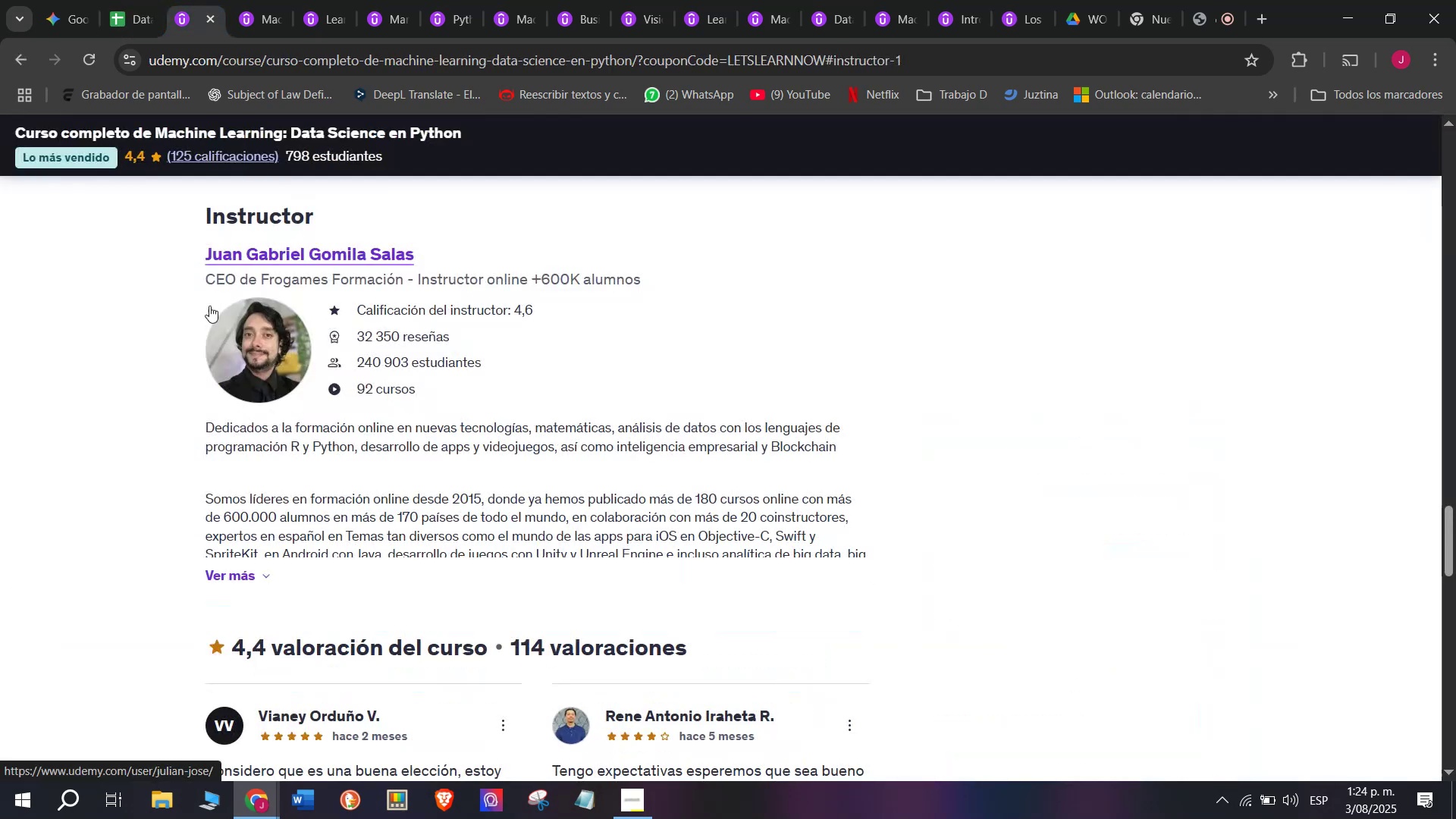 
left_click([112, 0])
 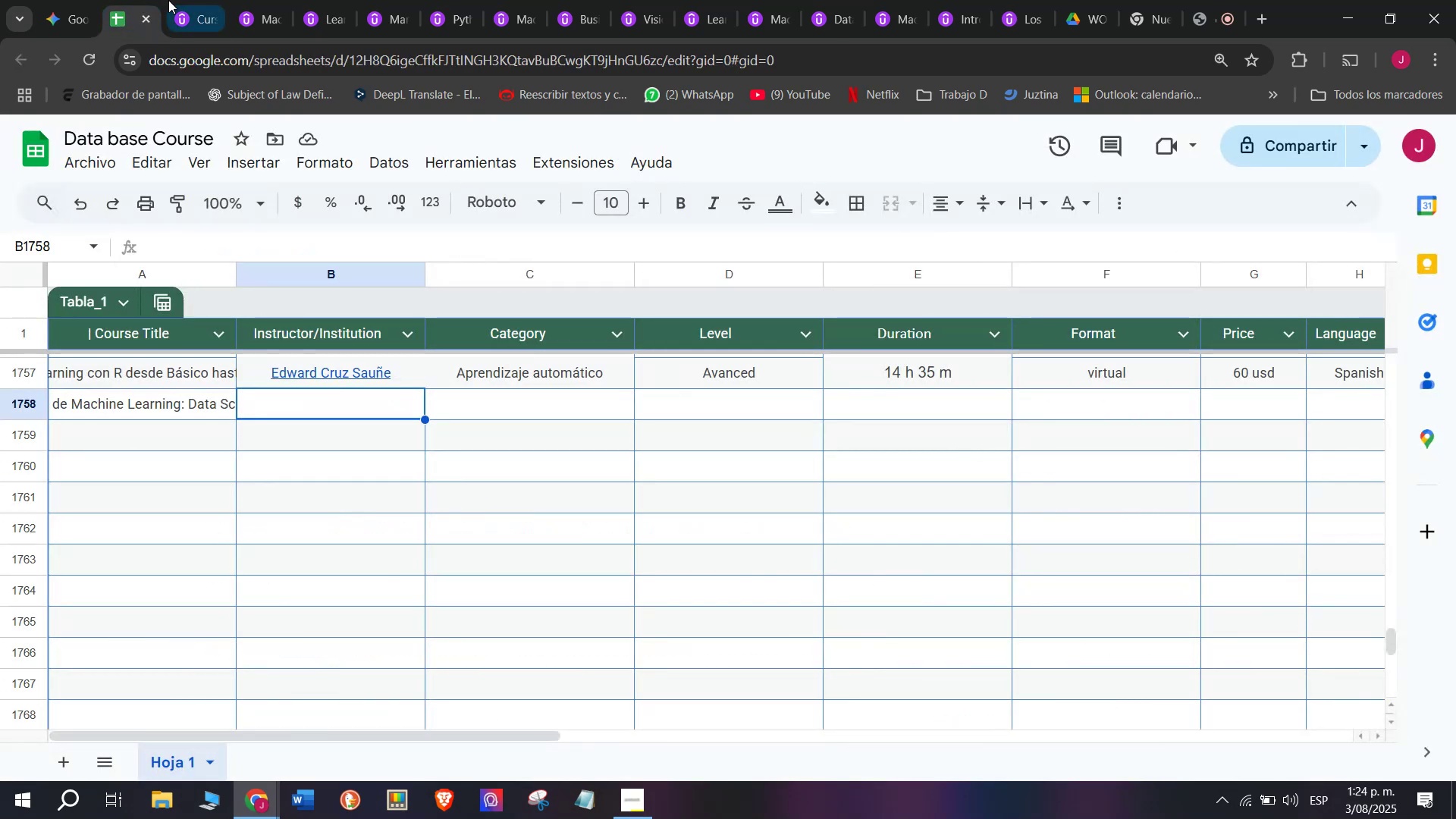 
left_click([178, 0])
 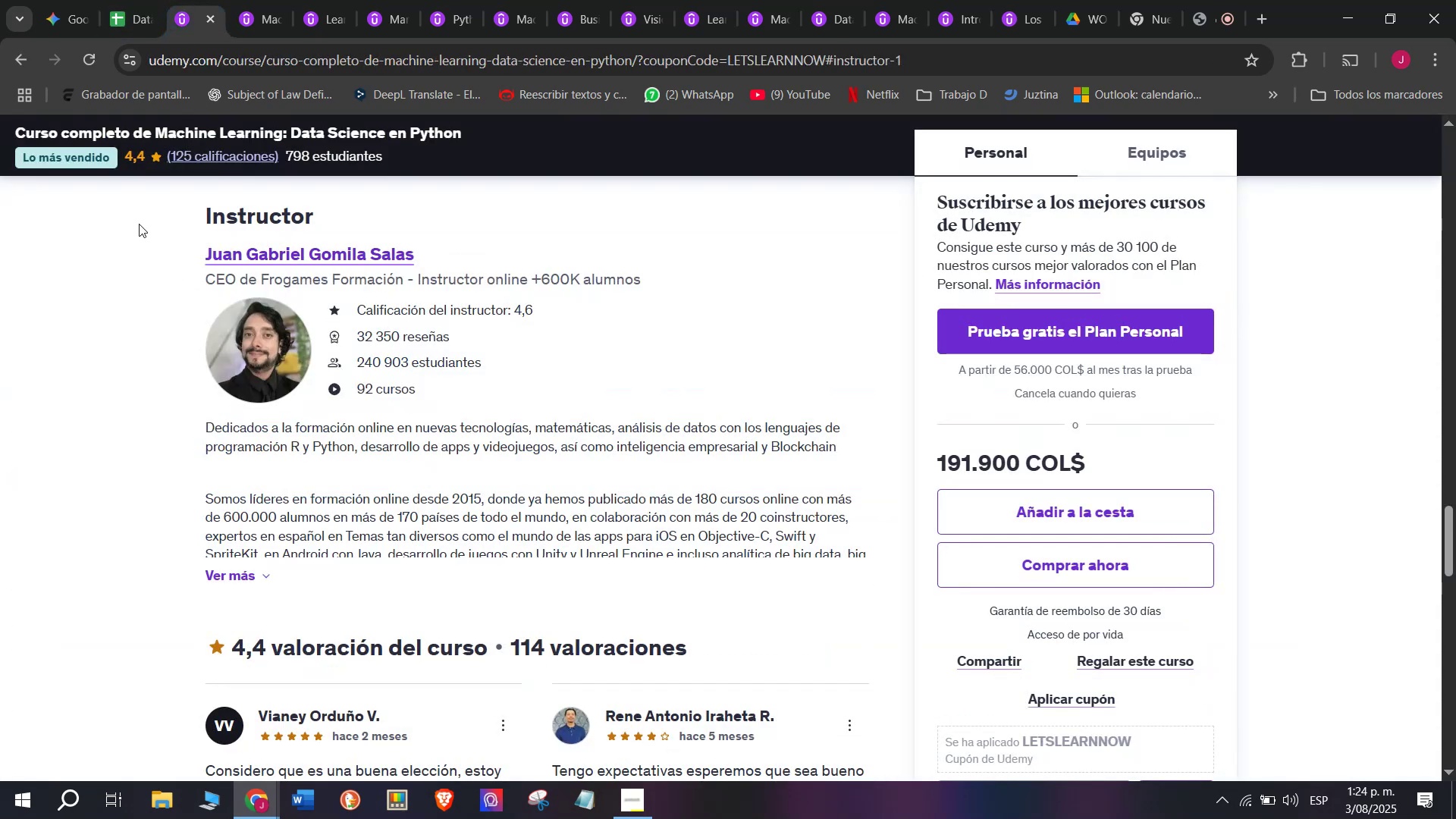 
left_click_drag(start_coordinate=[158, 246], to_coordinate=[519, 235])
 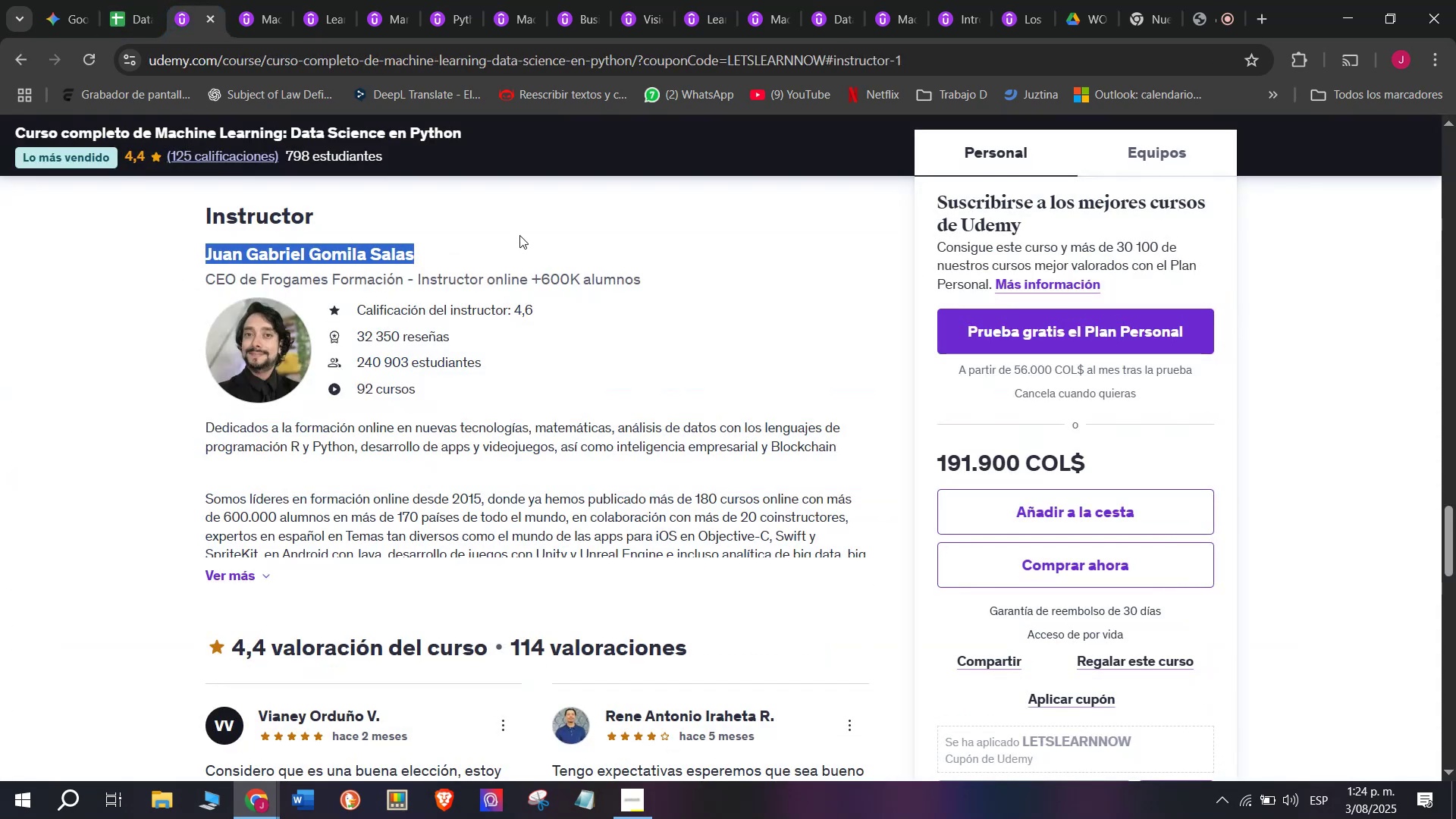 
key(Break)
 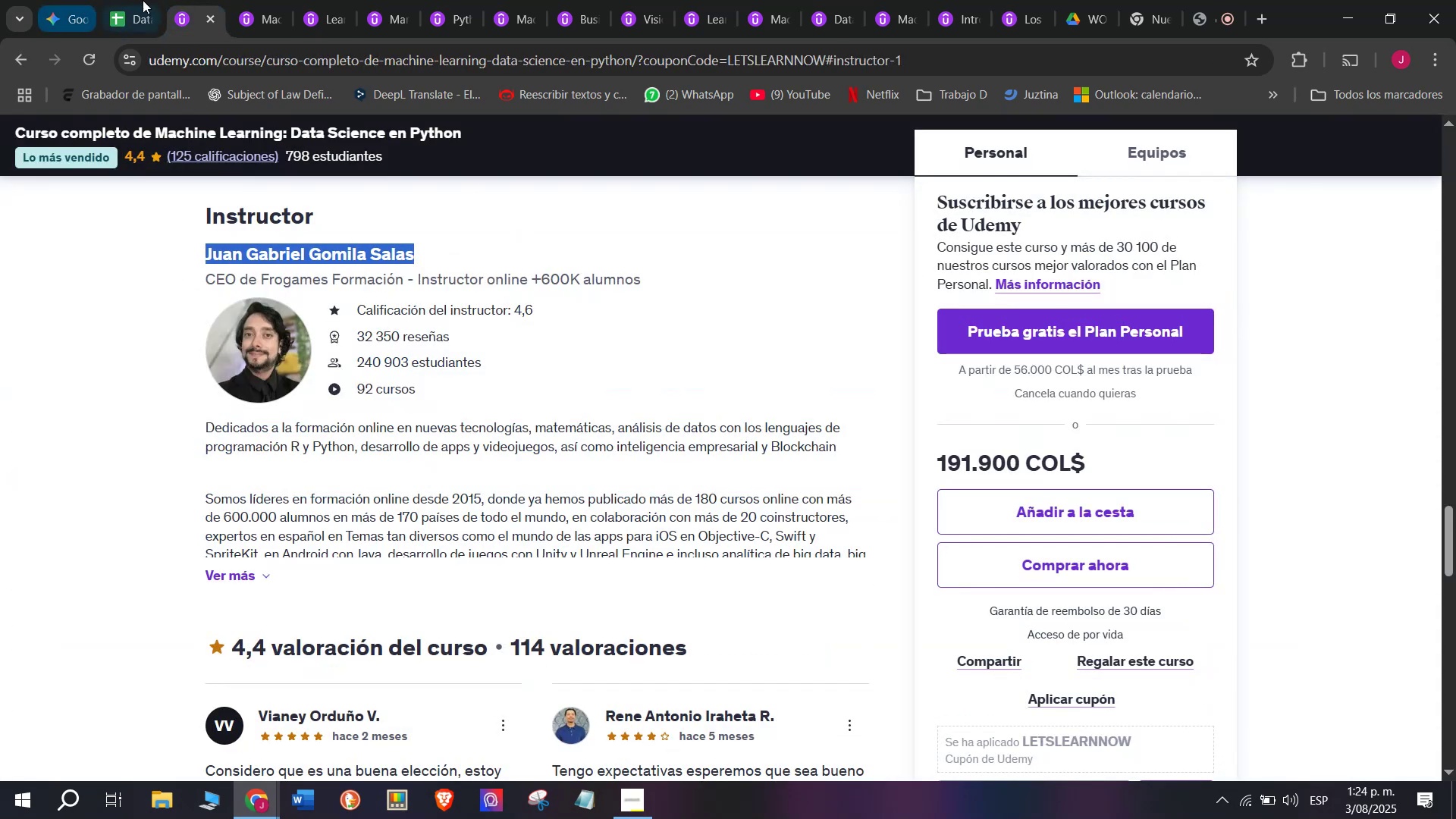 
key(Control+ControlLeft)
 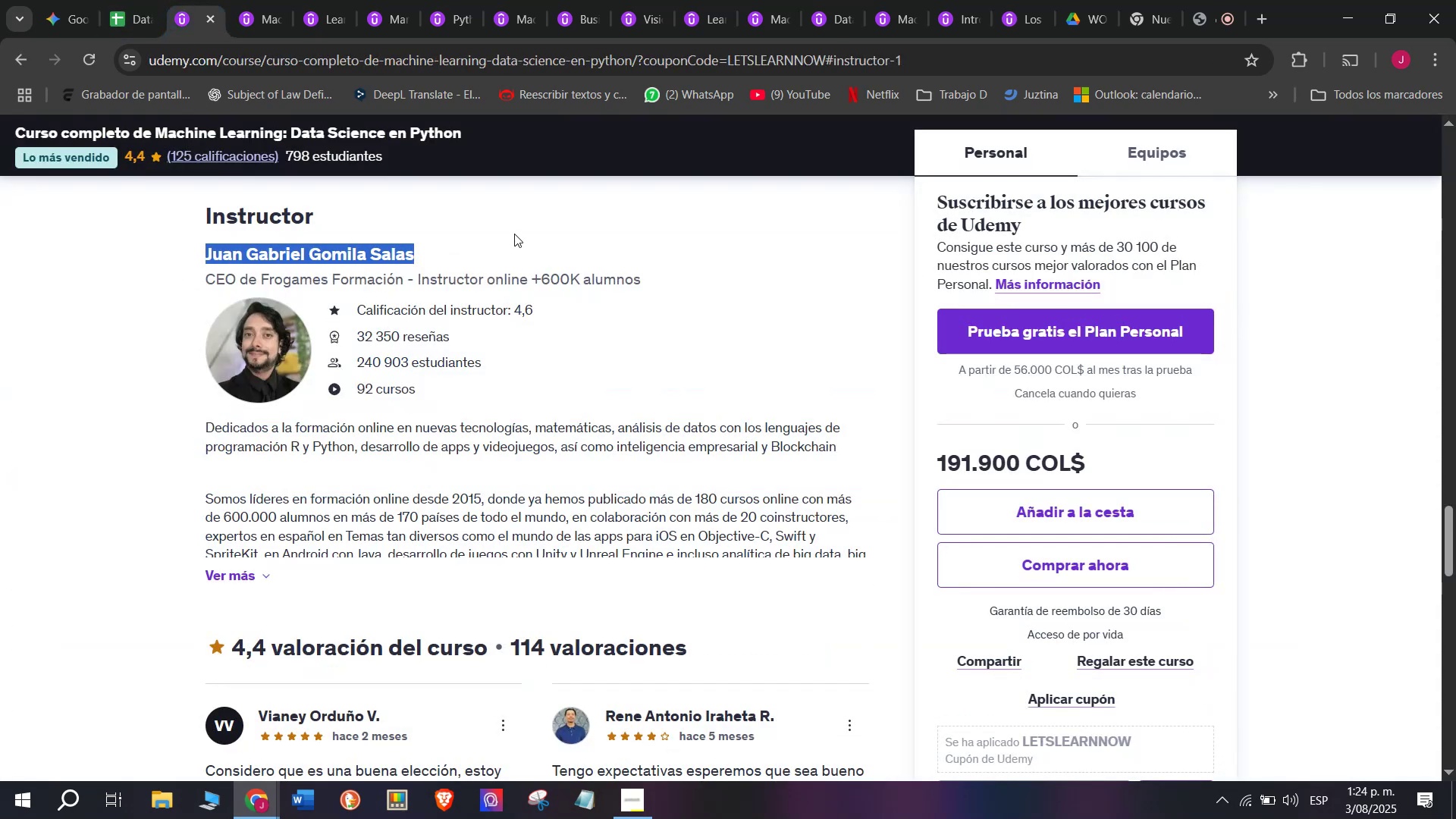 
key(Control+C)
 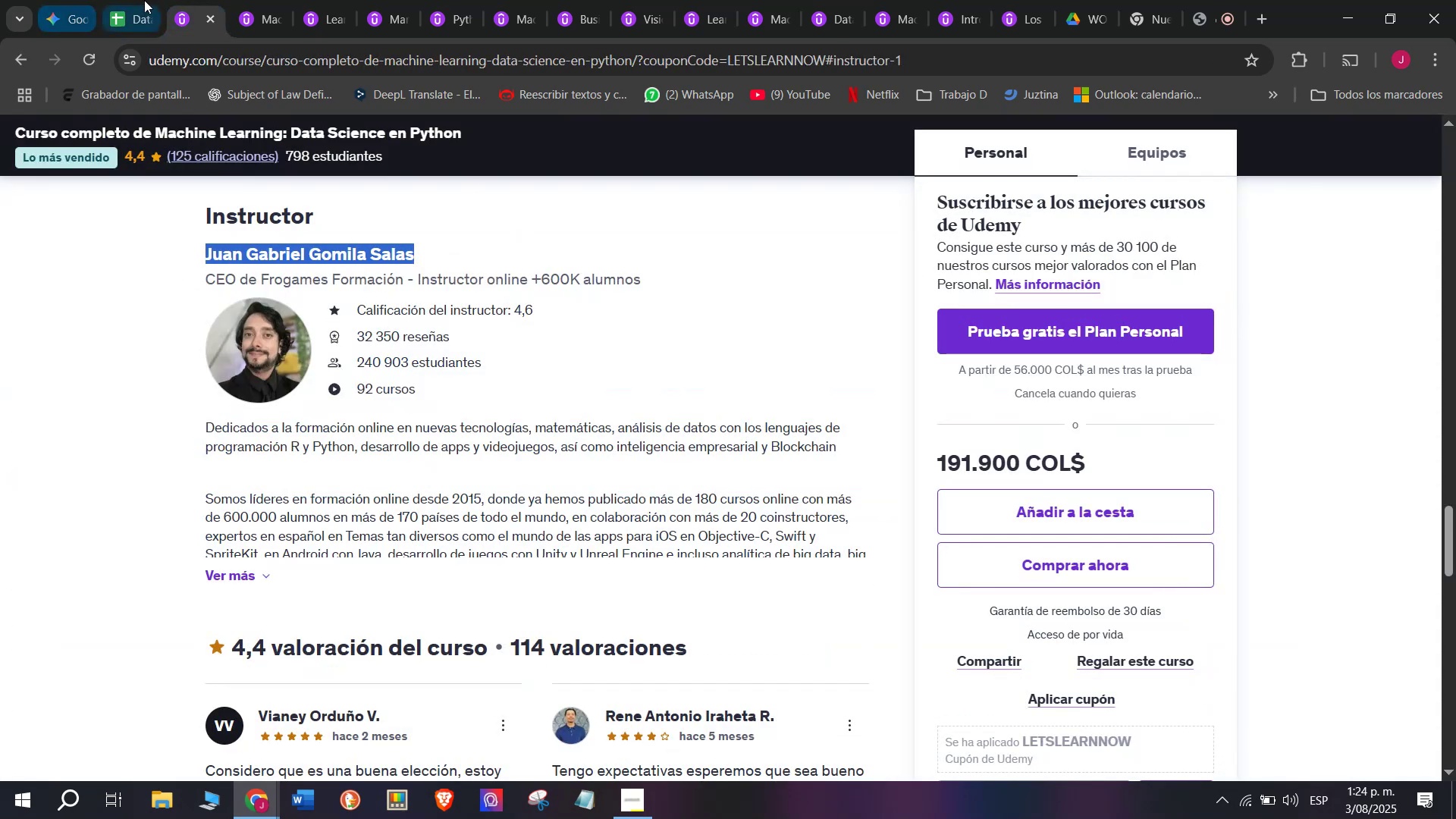 
left_click([144, 0])
 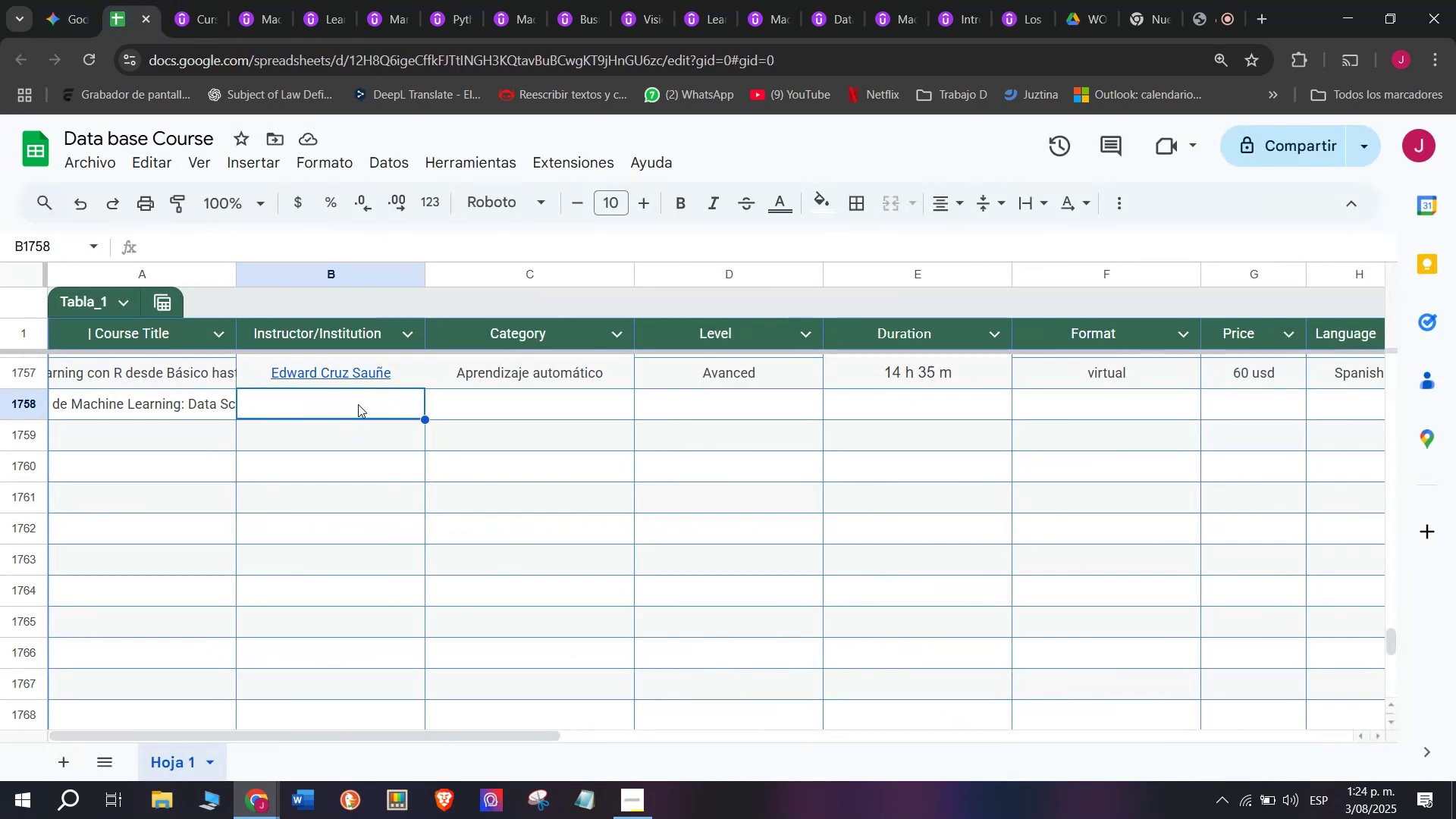 
key(Control+ControlLeft)
 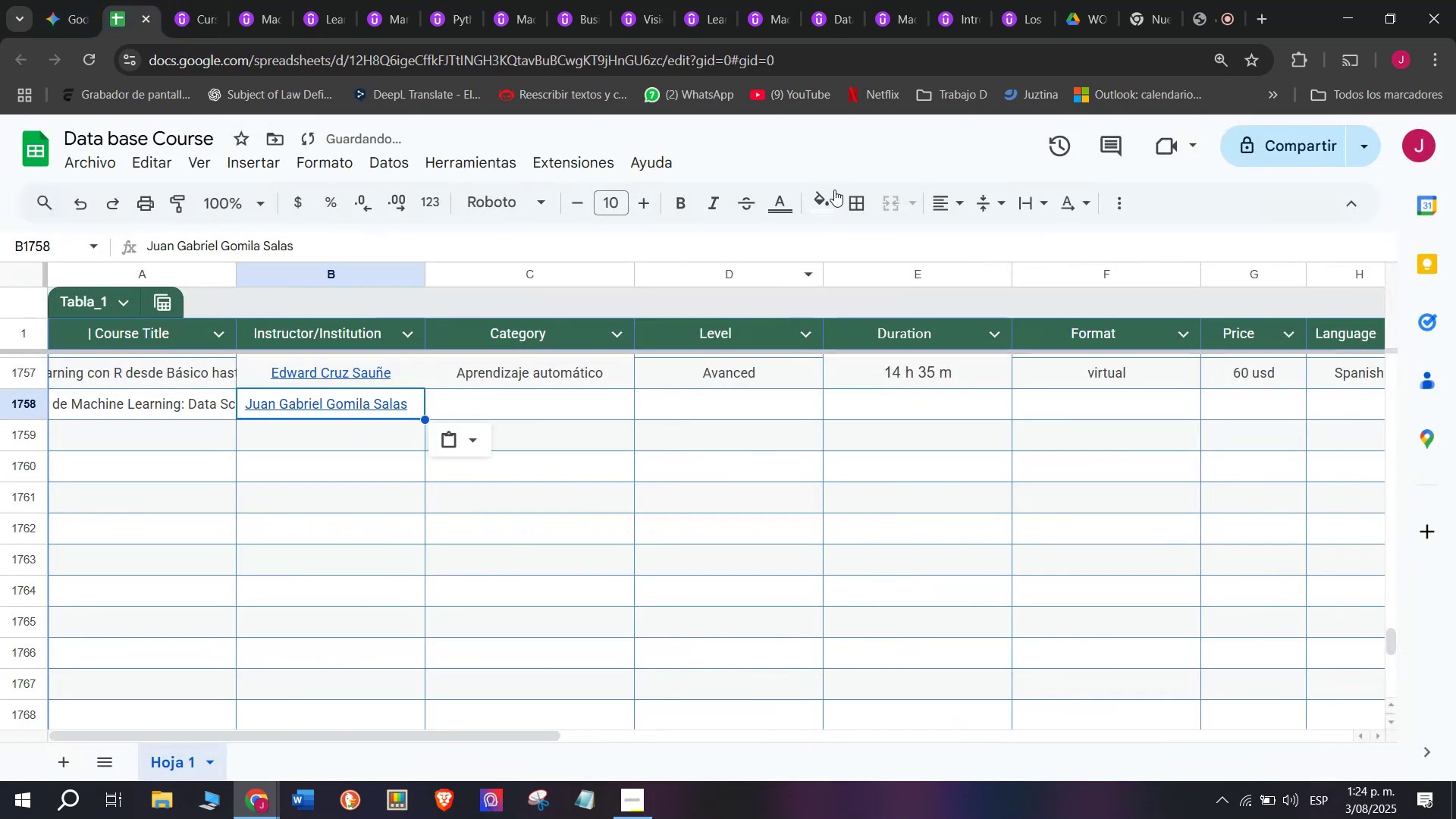 
key(Z)
 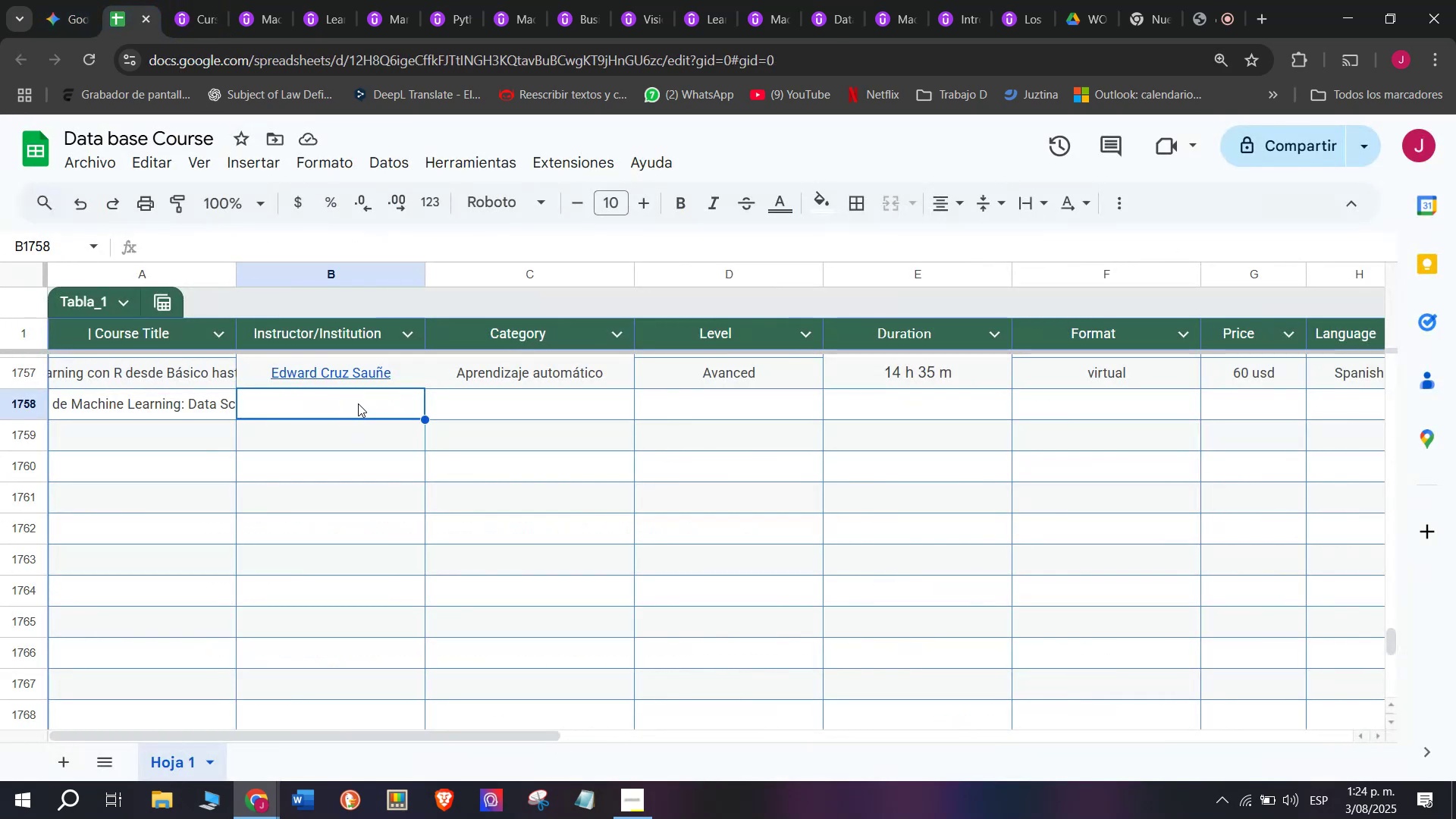 
key(Control+V)
 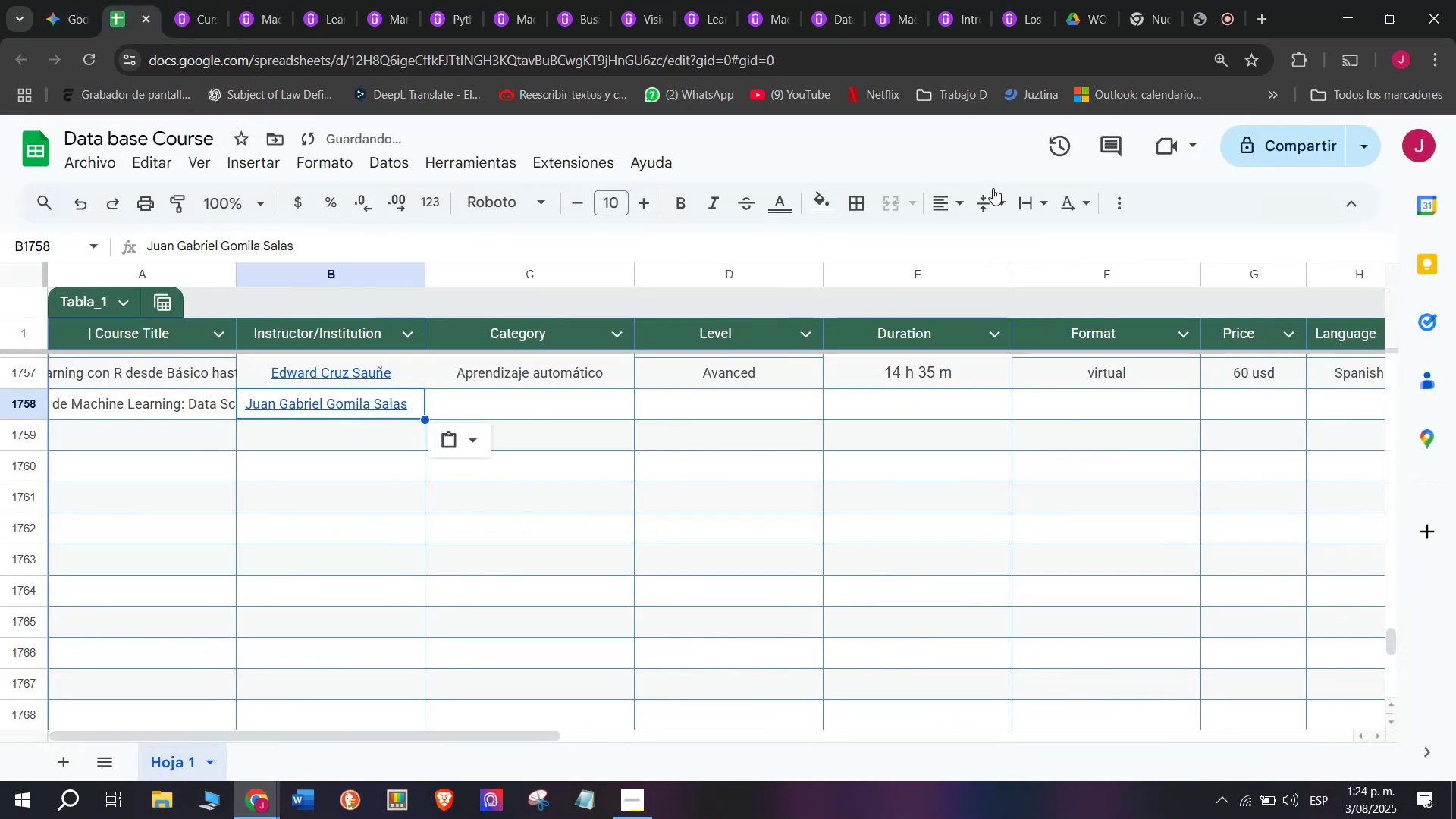 
left_click([962, 191])
 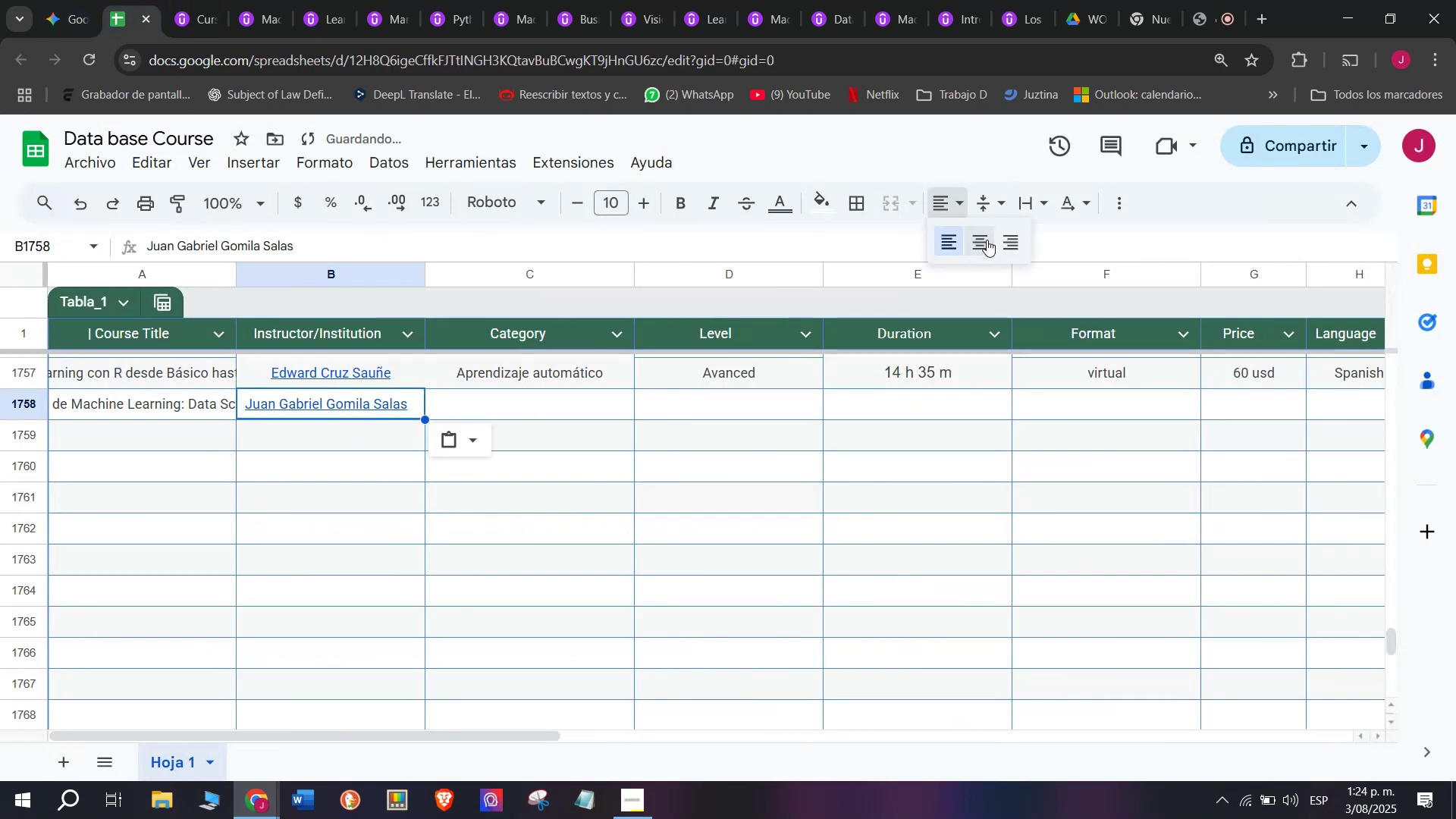 
left_click([982, 243])
 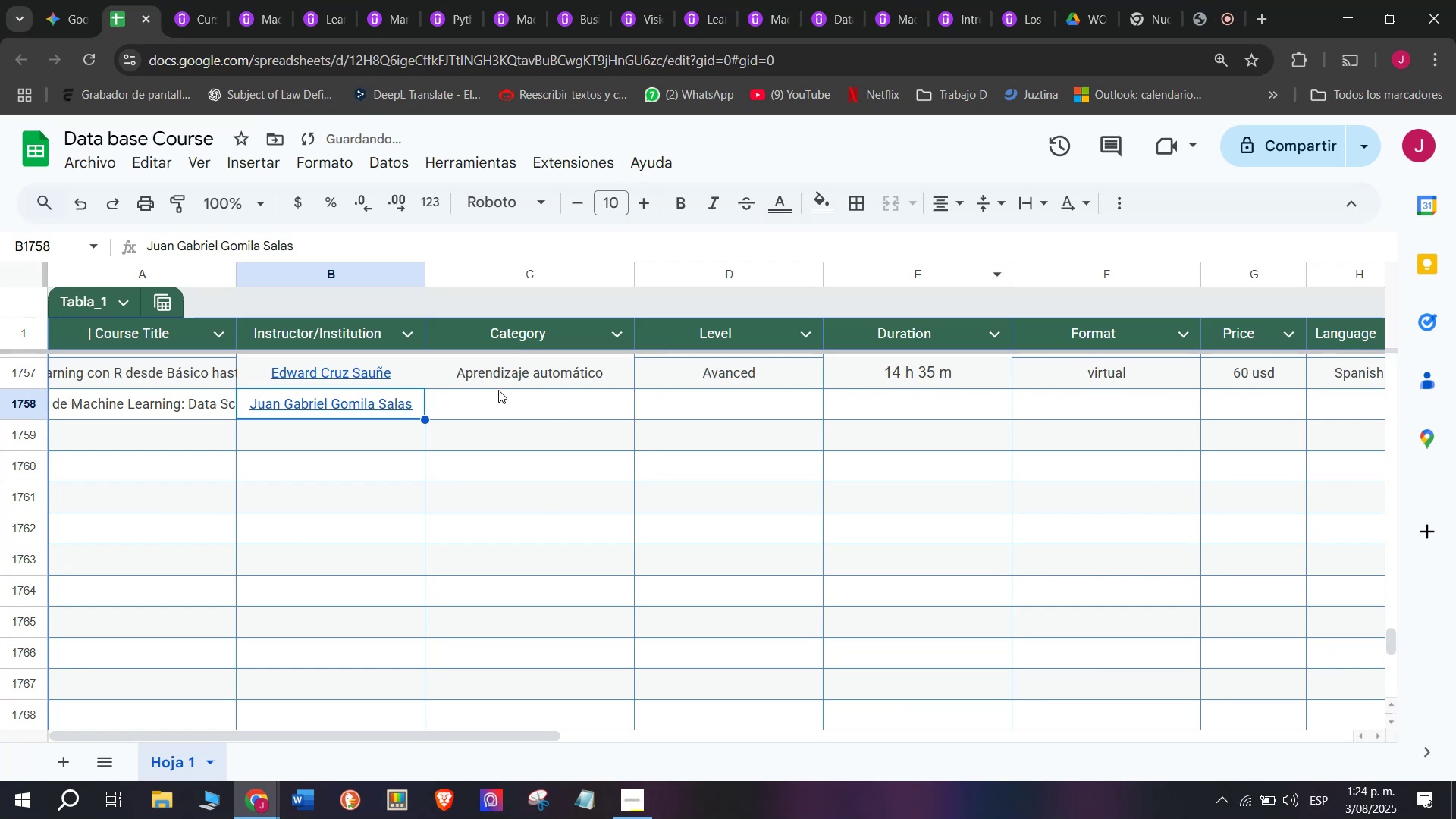 
left_click([499, 388])
 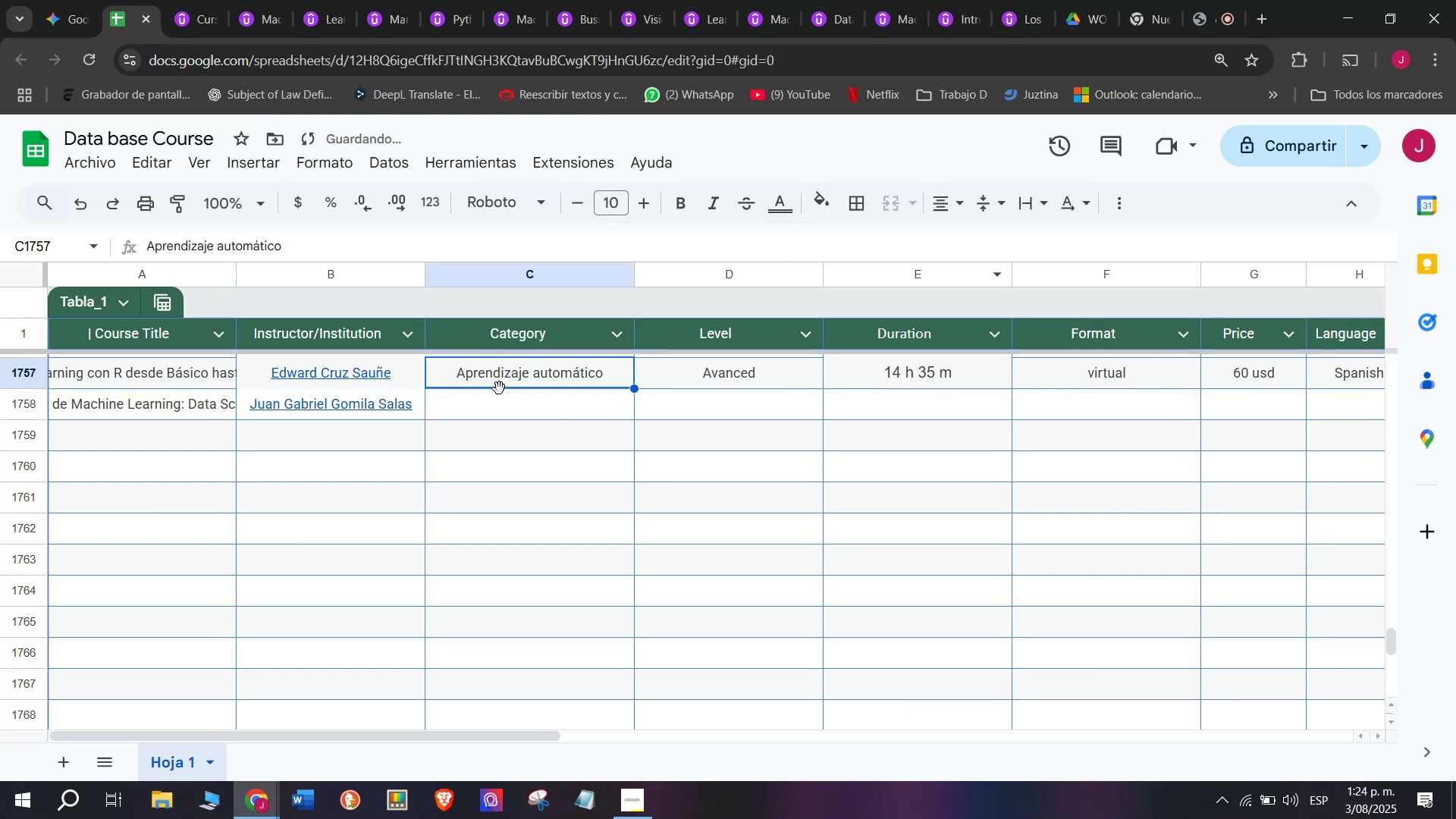 
key(Control+ControlLeft)
 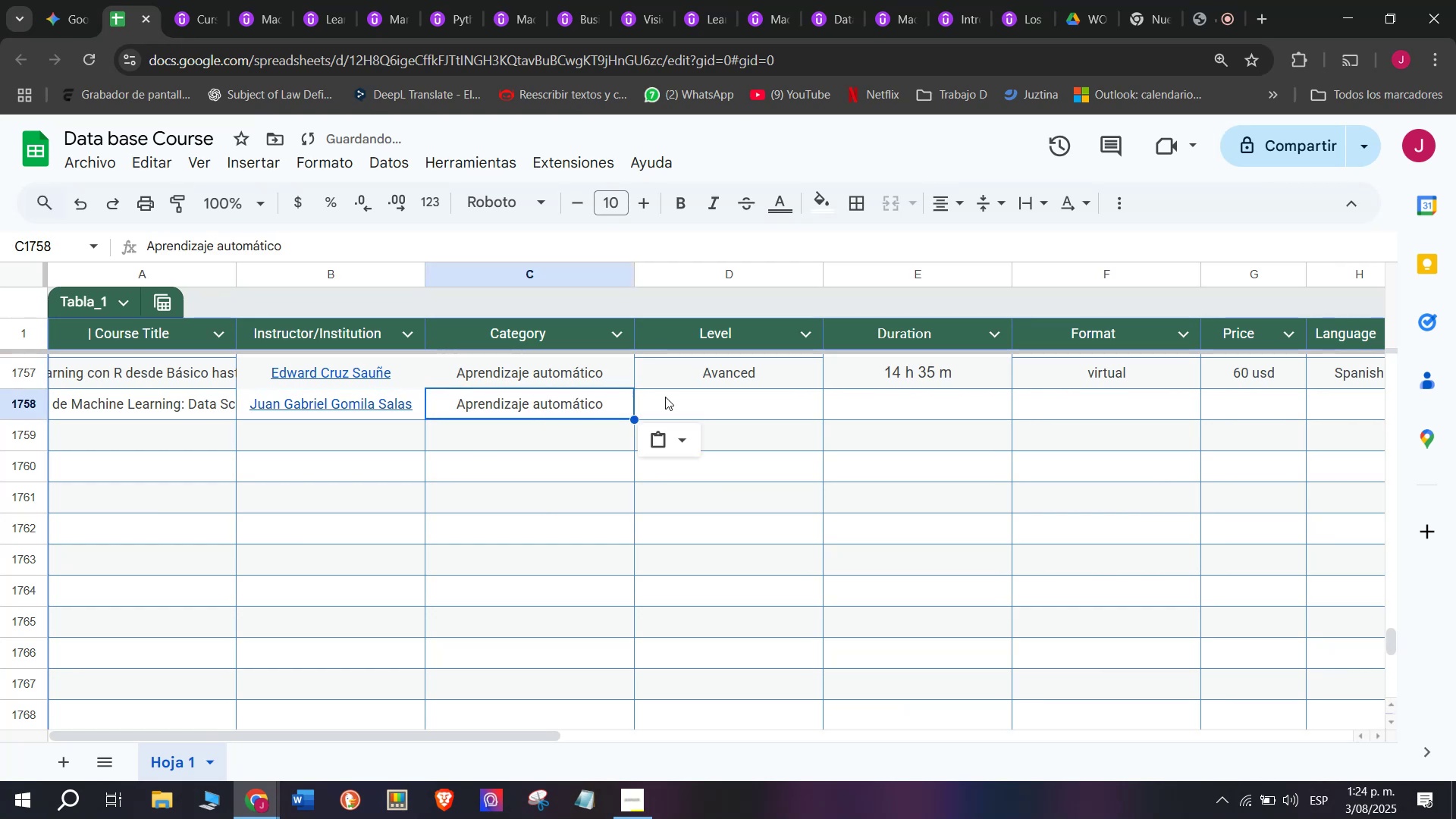 
key(Break)
 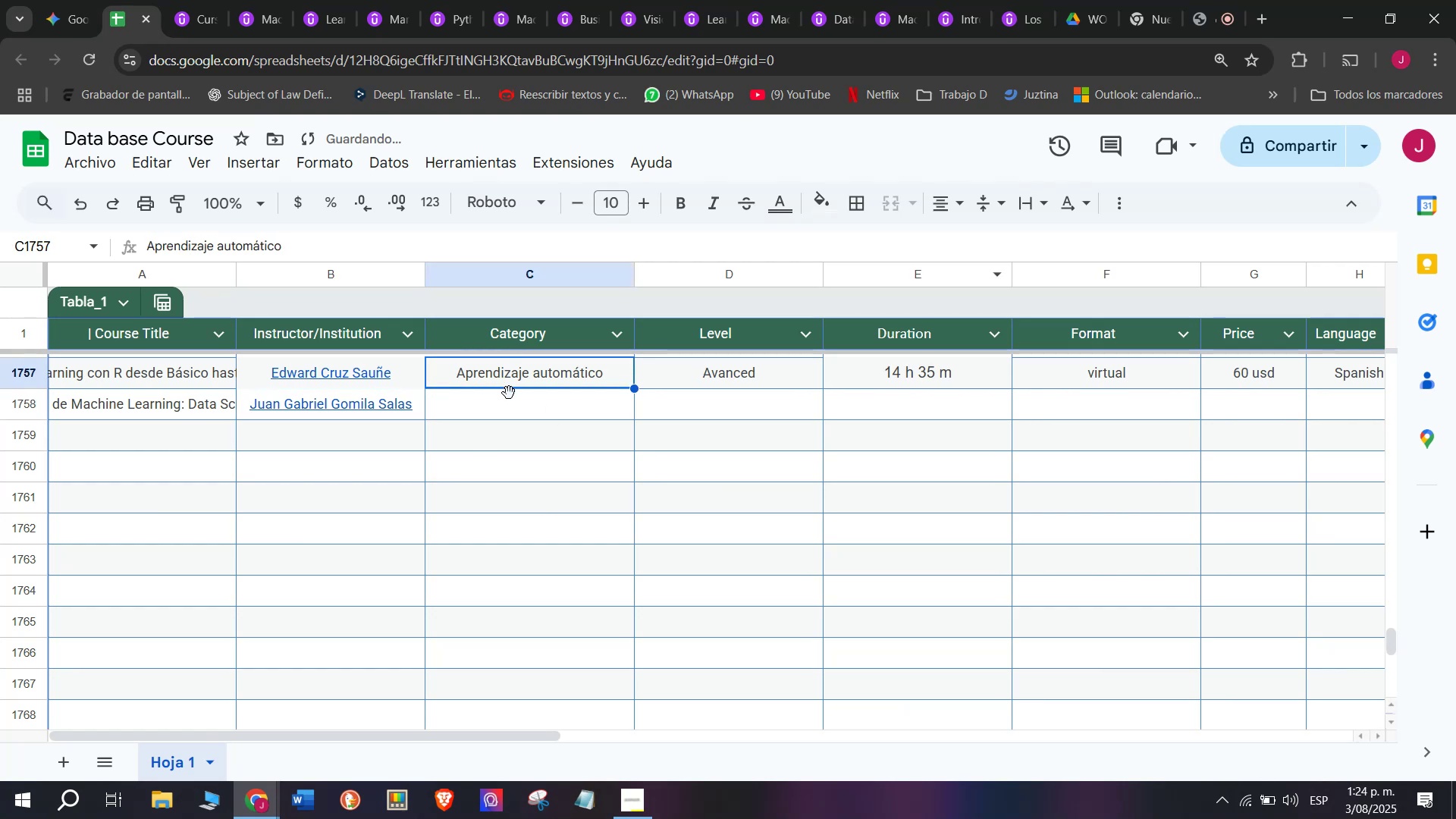 
key(Control+C)
 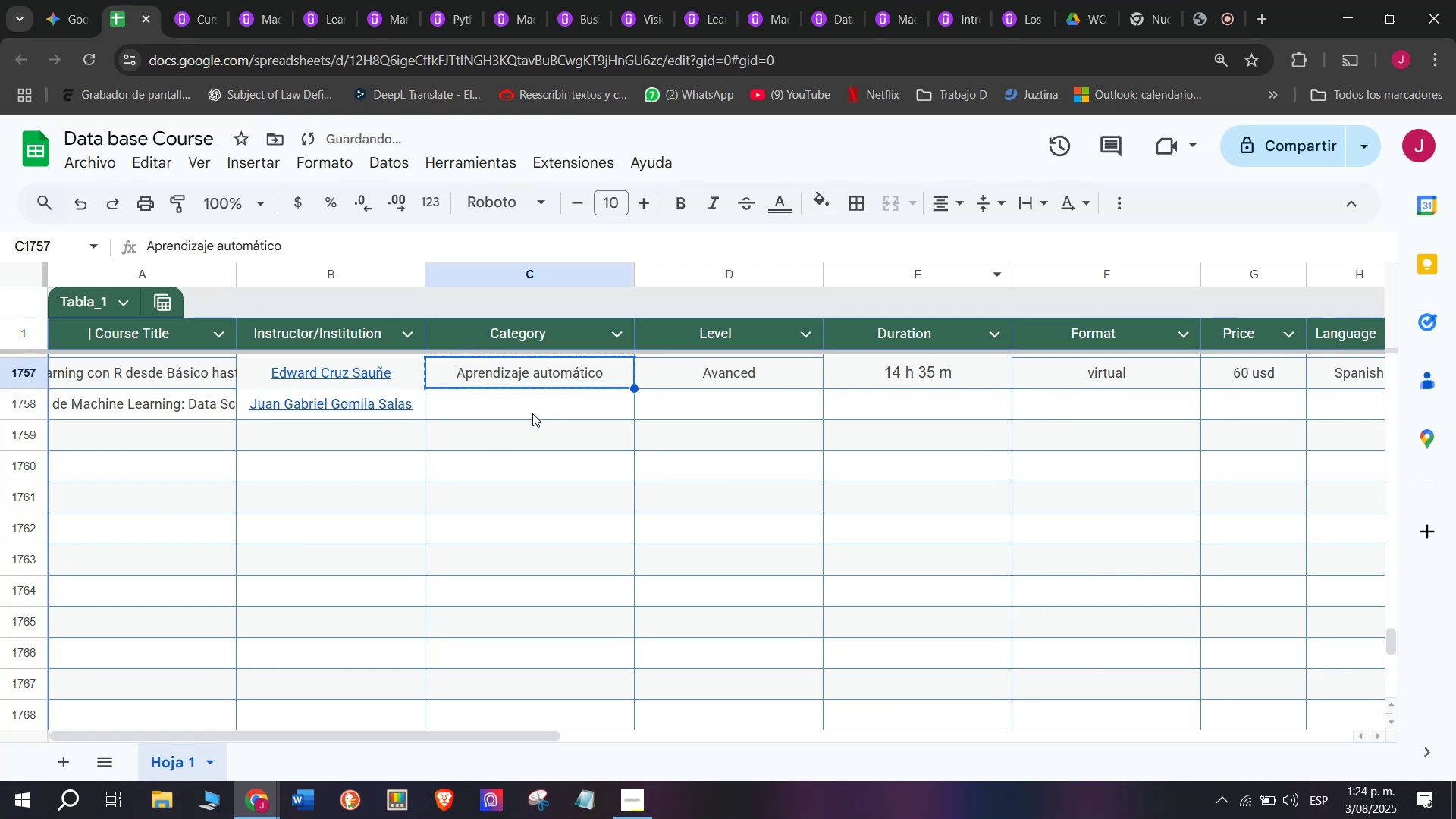 
double_click([532, 413])
 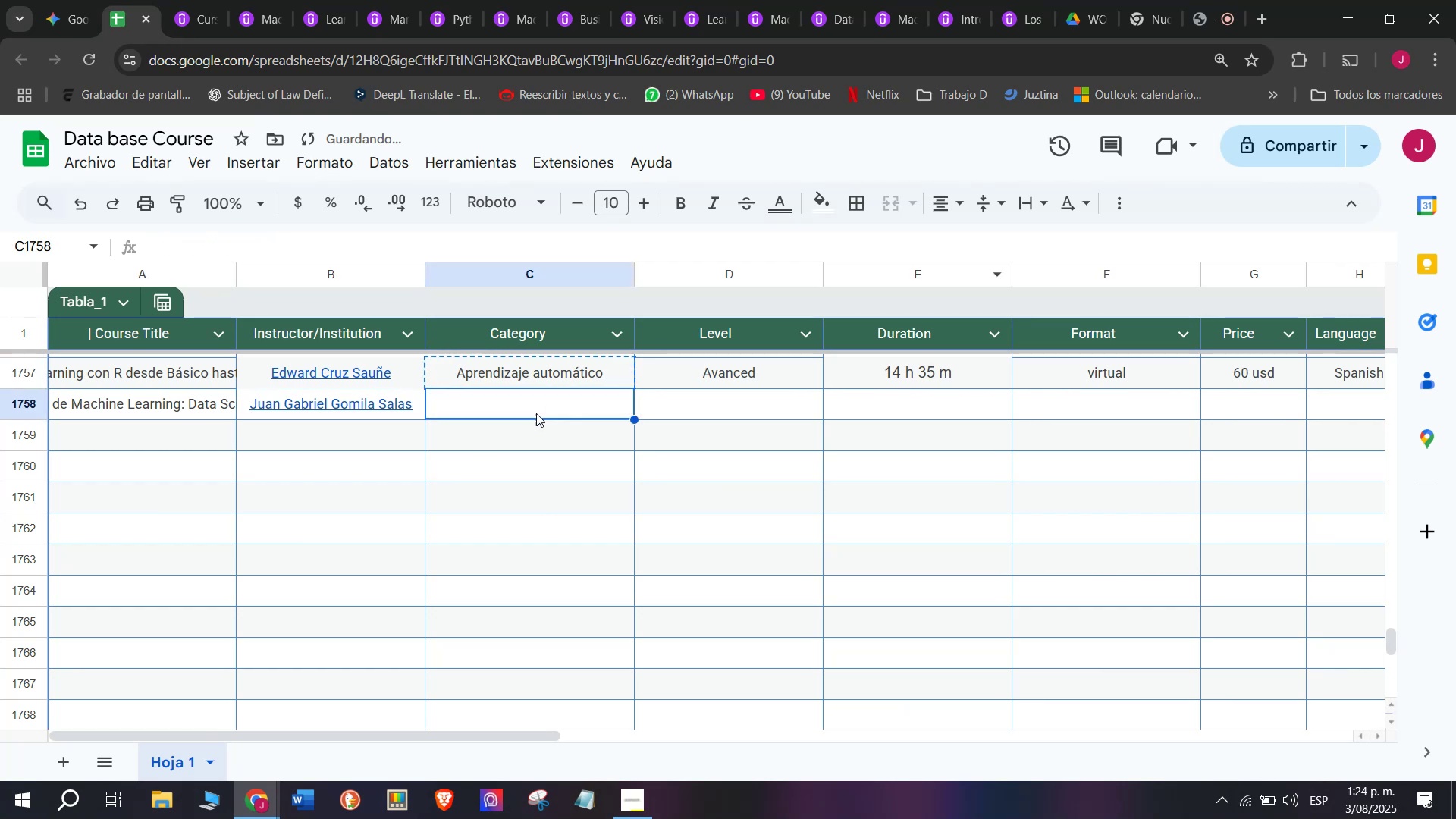 
key(Z)
 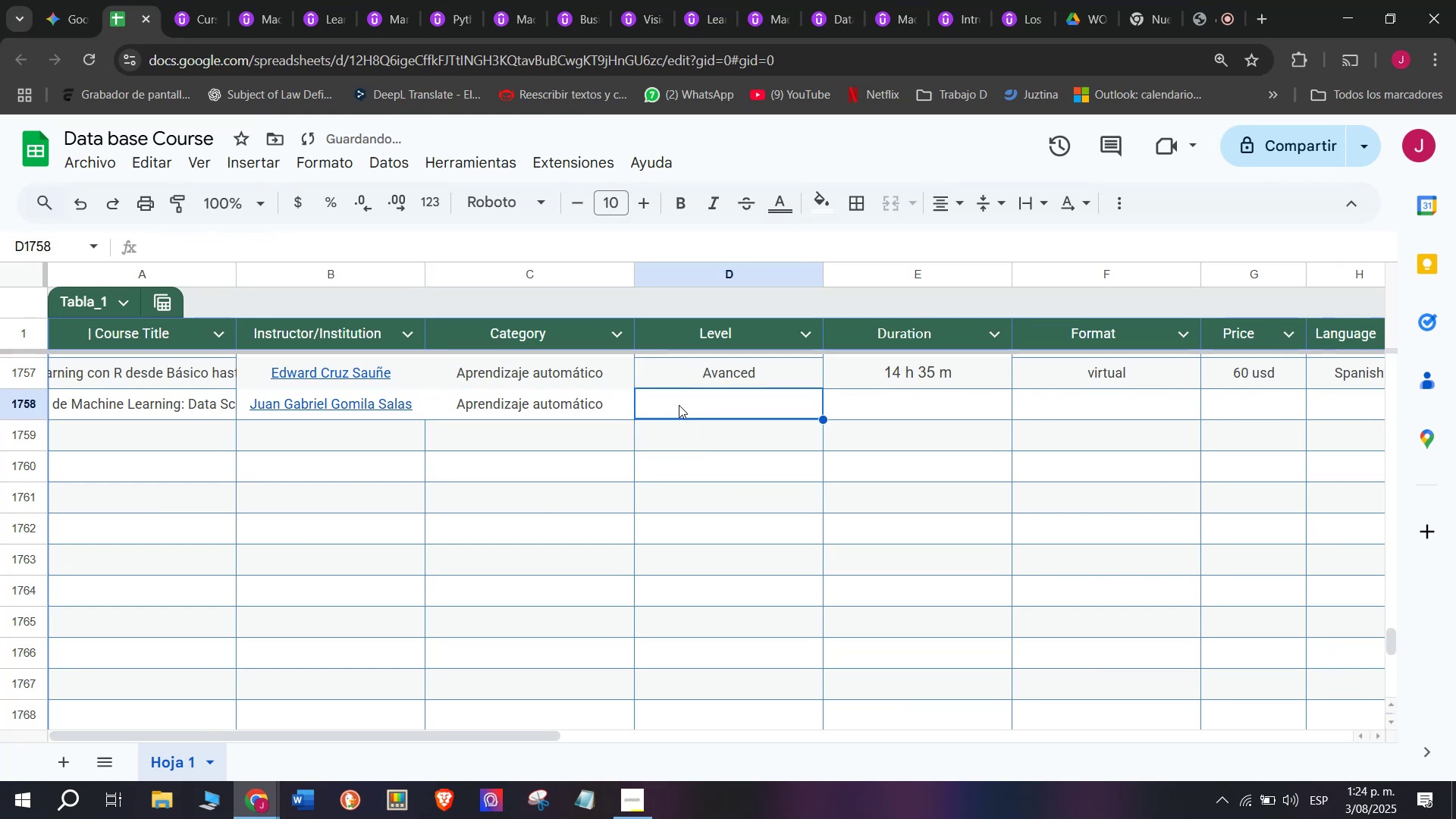 
key(Control+V)
 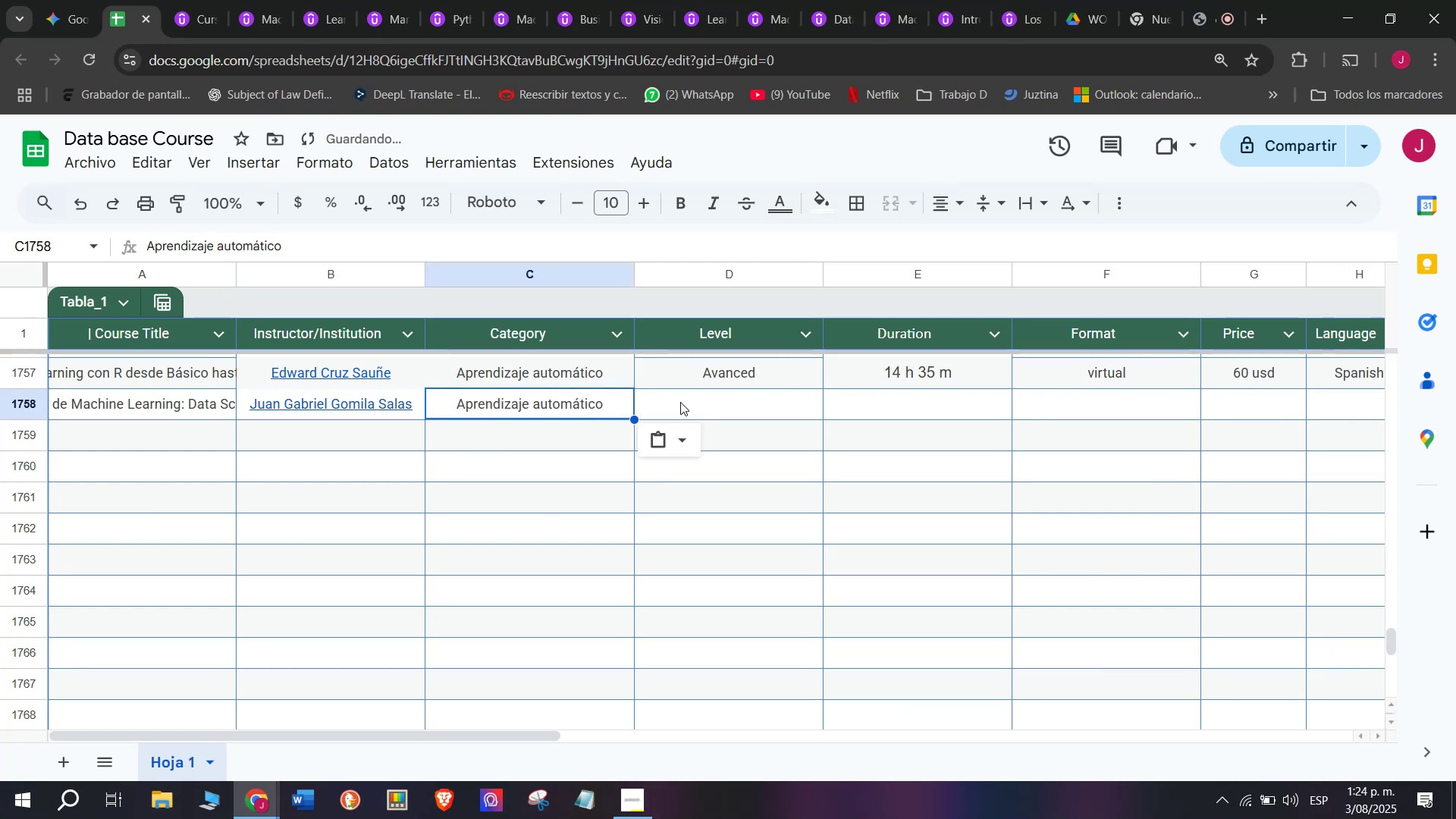 
key(Control+ControlLeft)
 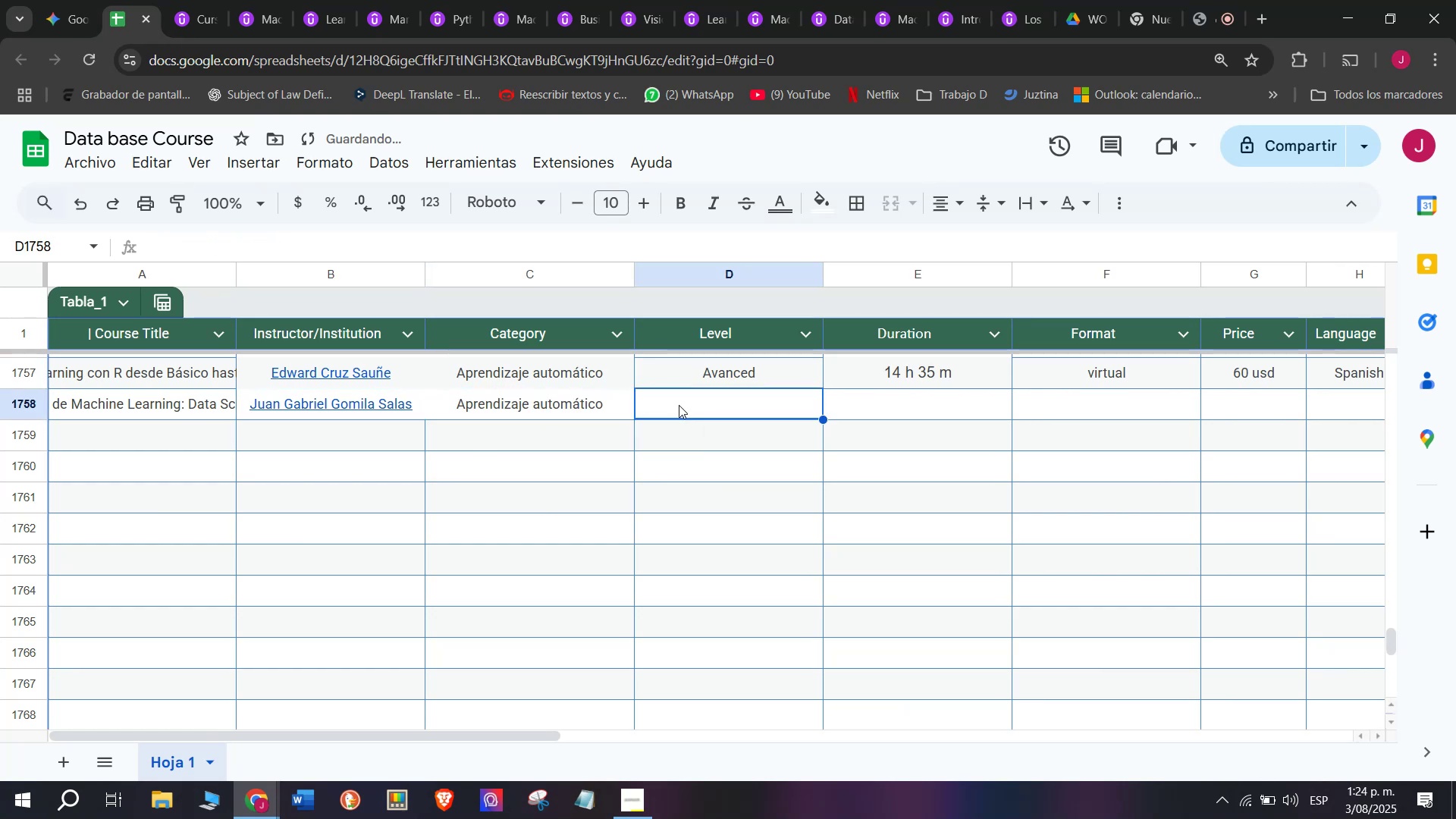 
triple_click([680, 402])
 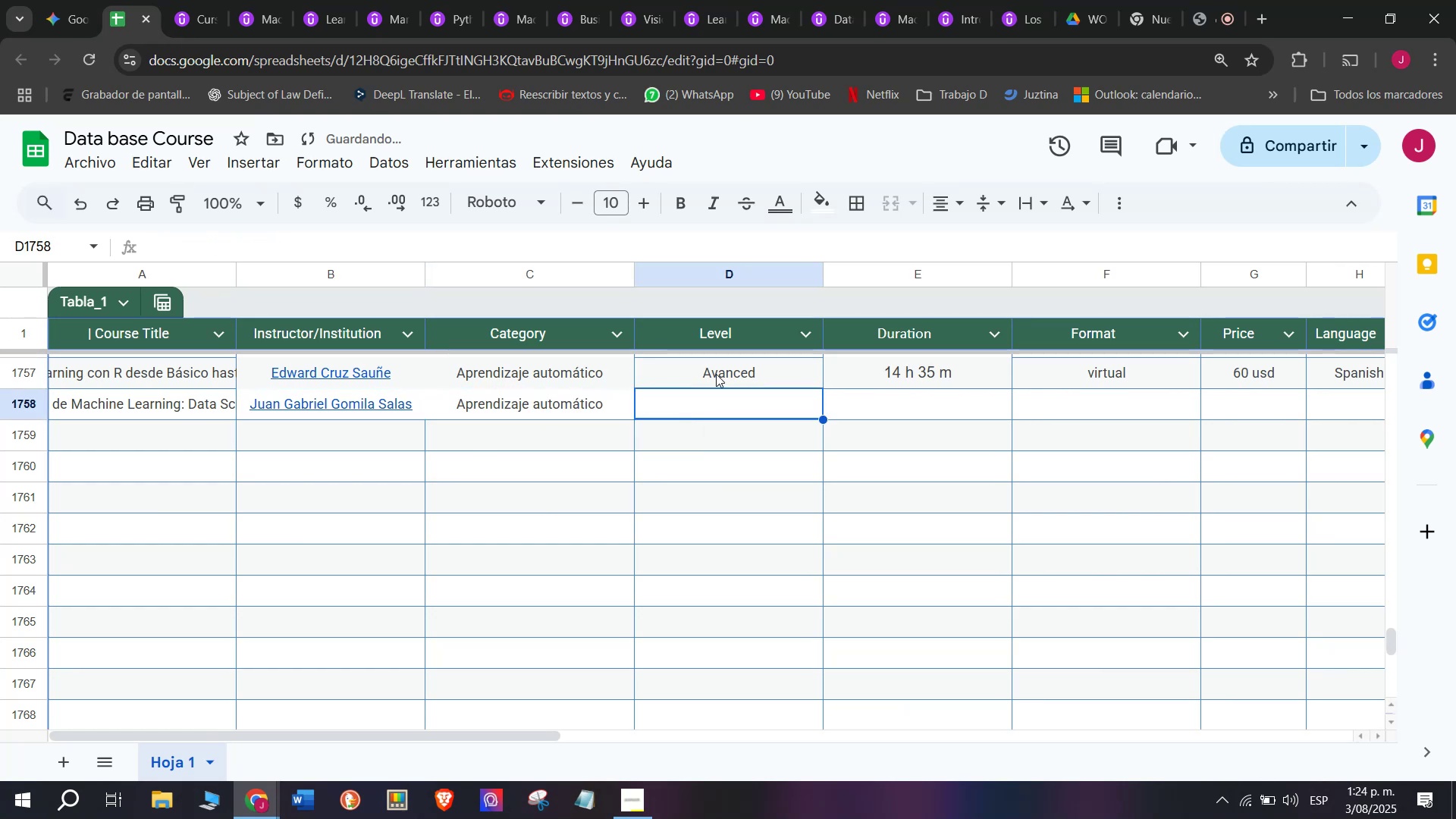 
left_click([717, 375])
 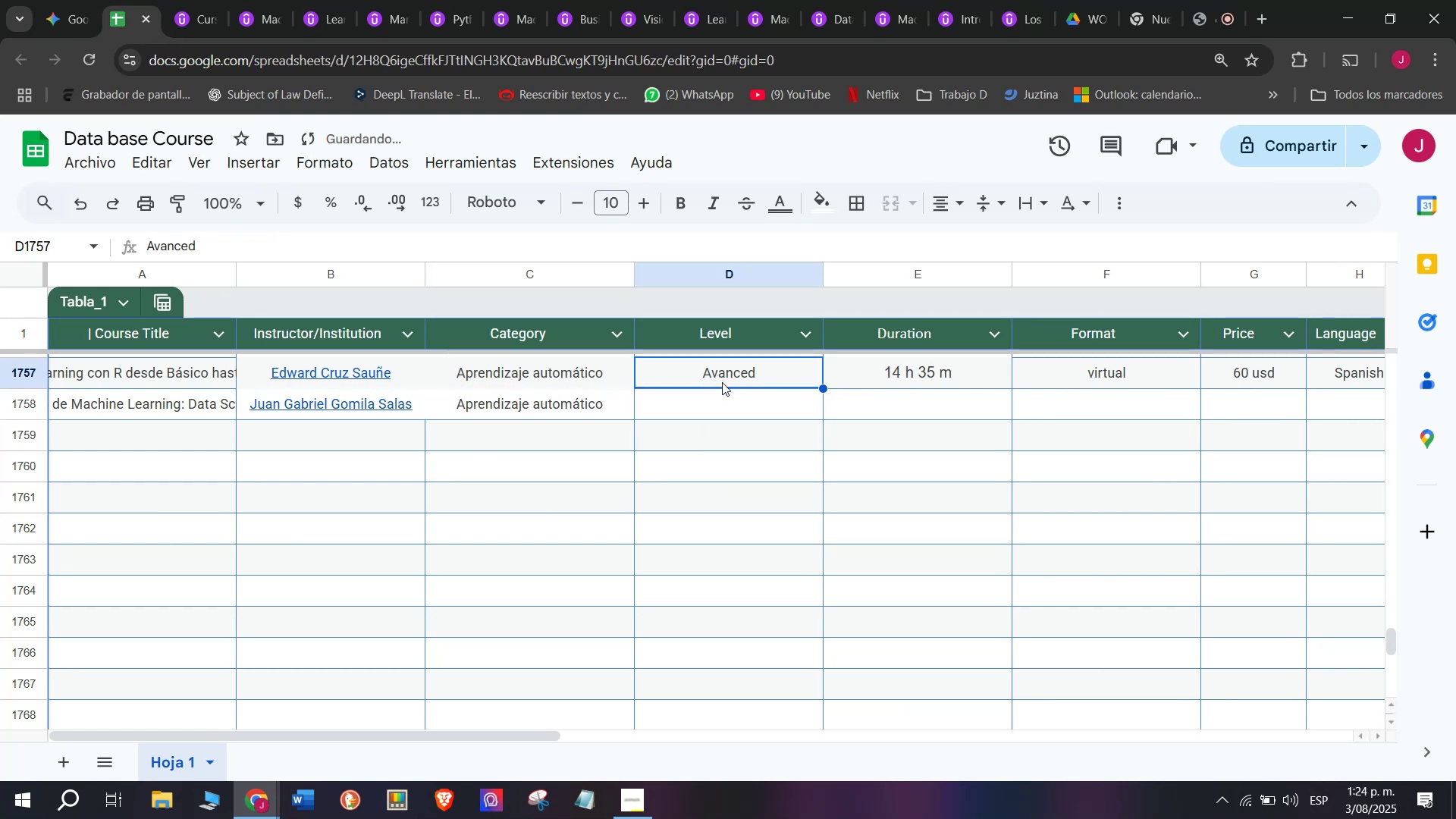 
key(Break)
 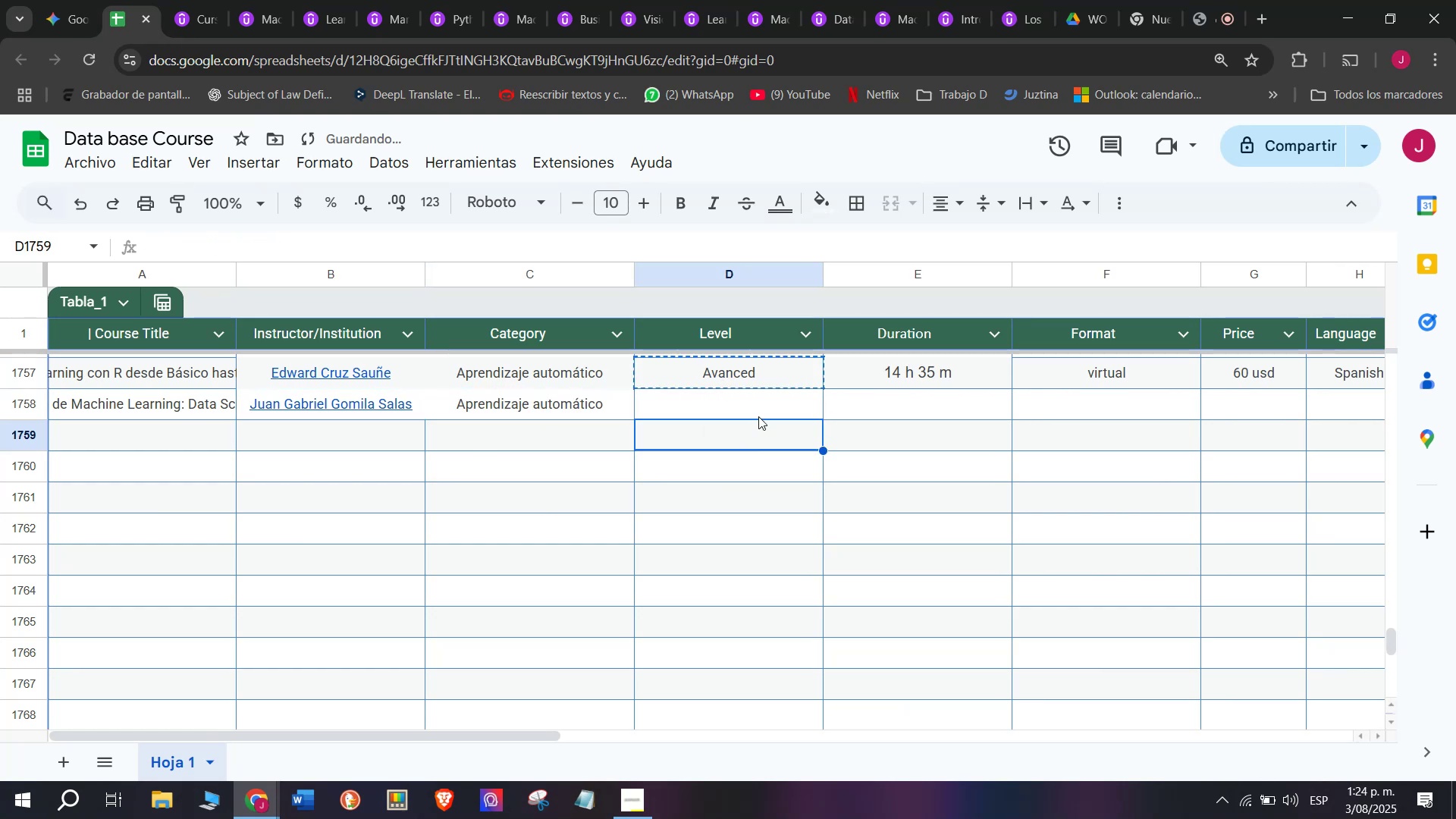 
key(Control+ControlLeft)
 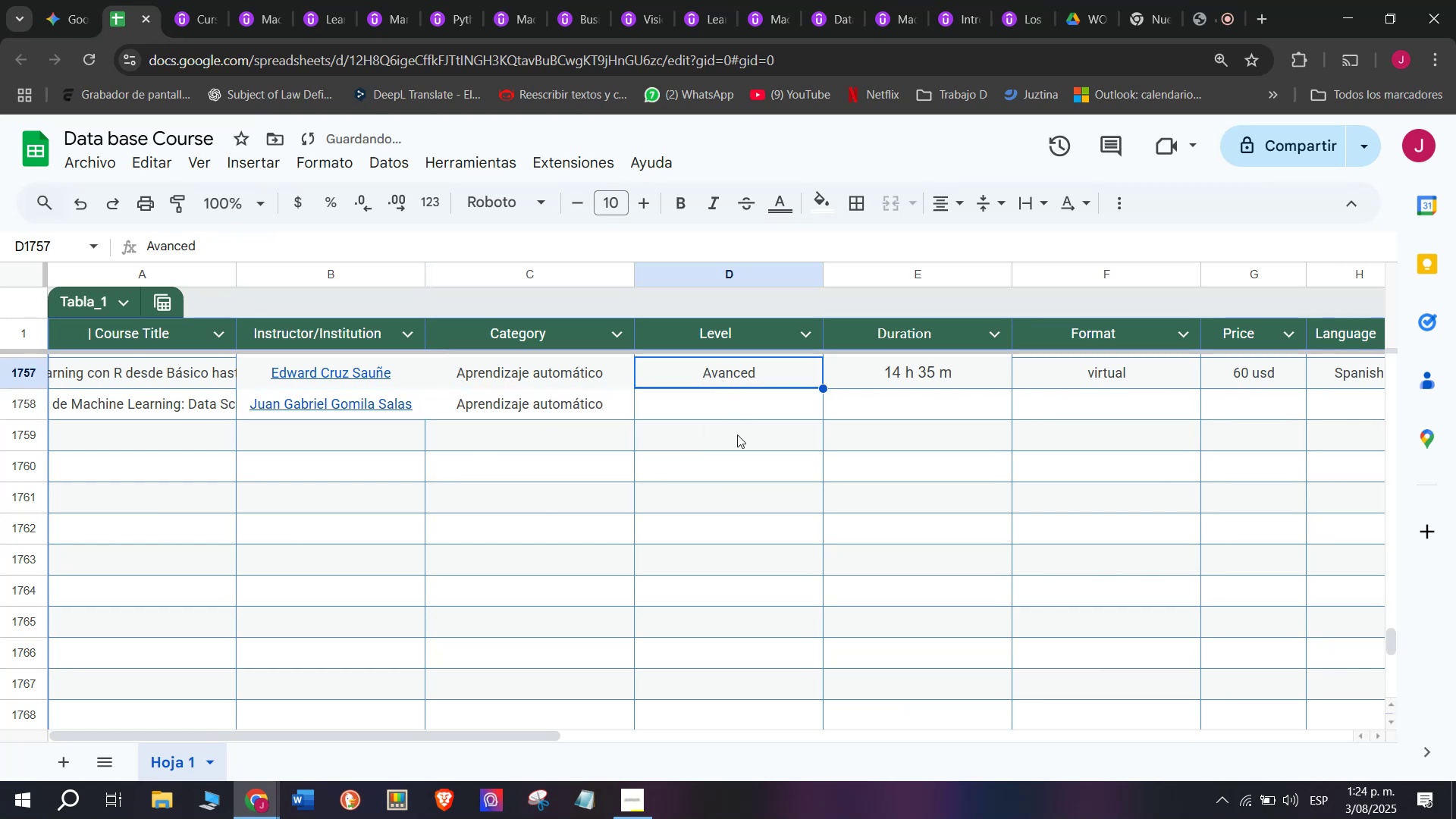 
key(Control+C)
 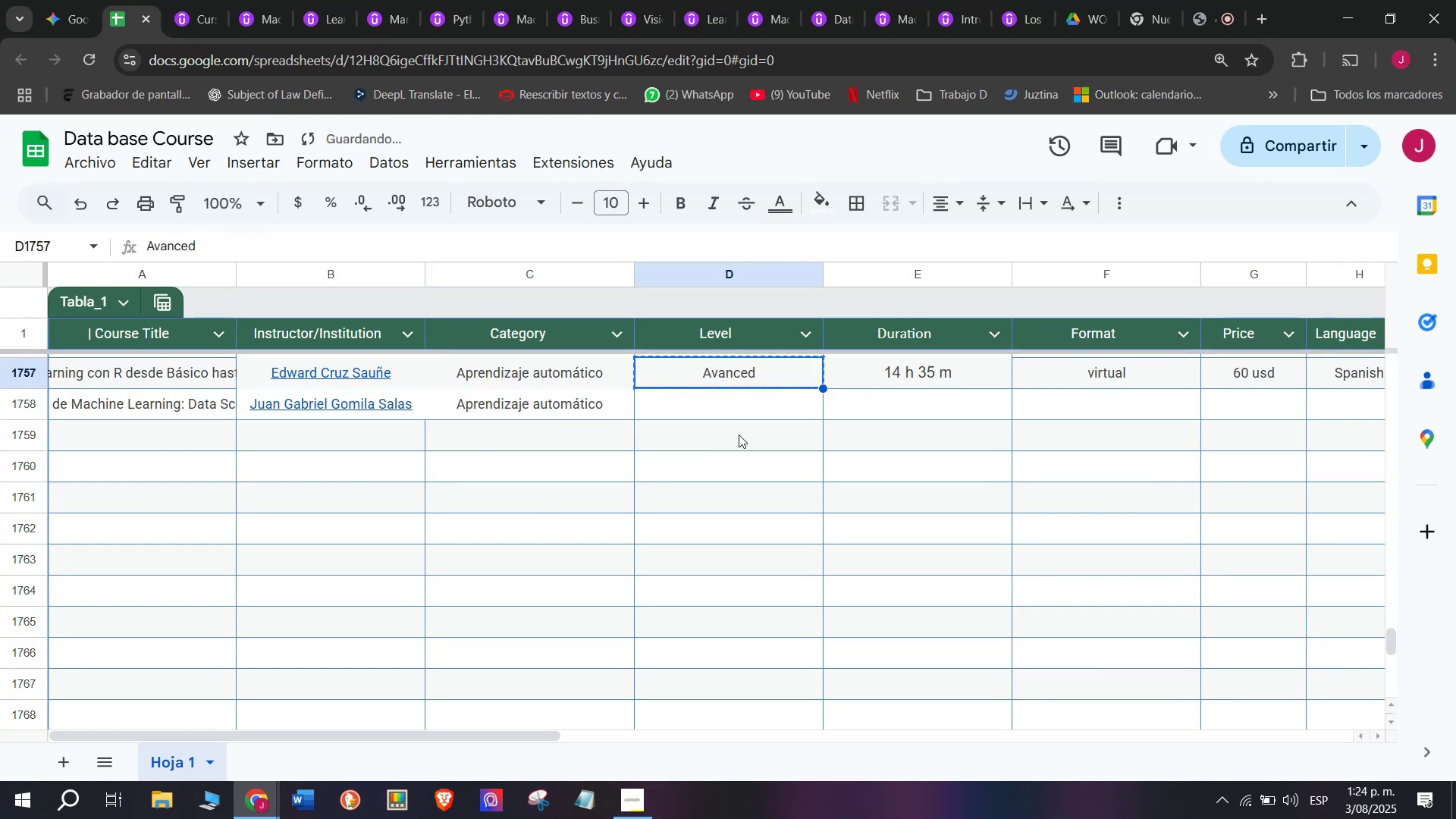 
double_click([739, 435])
 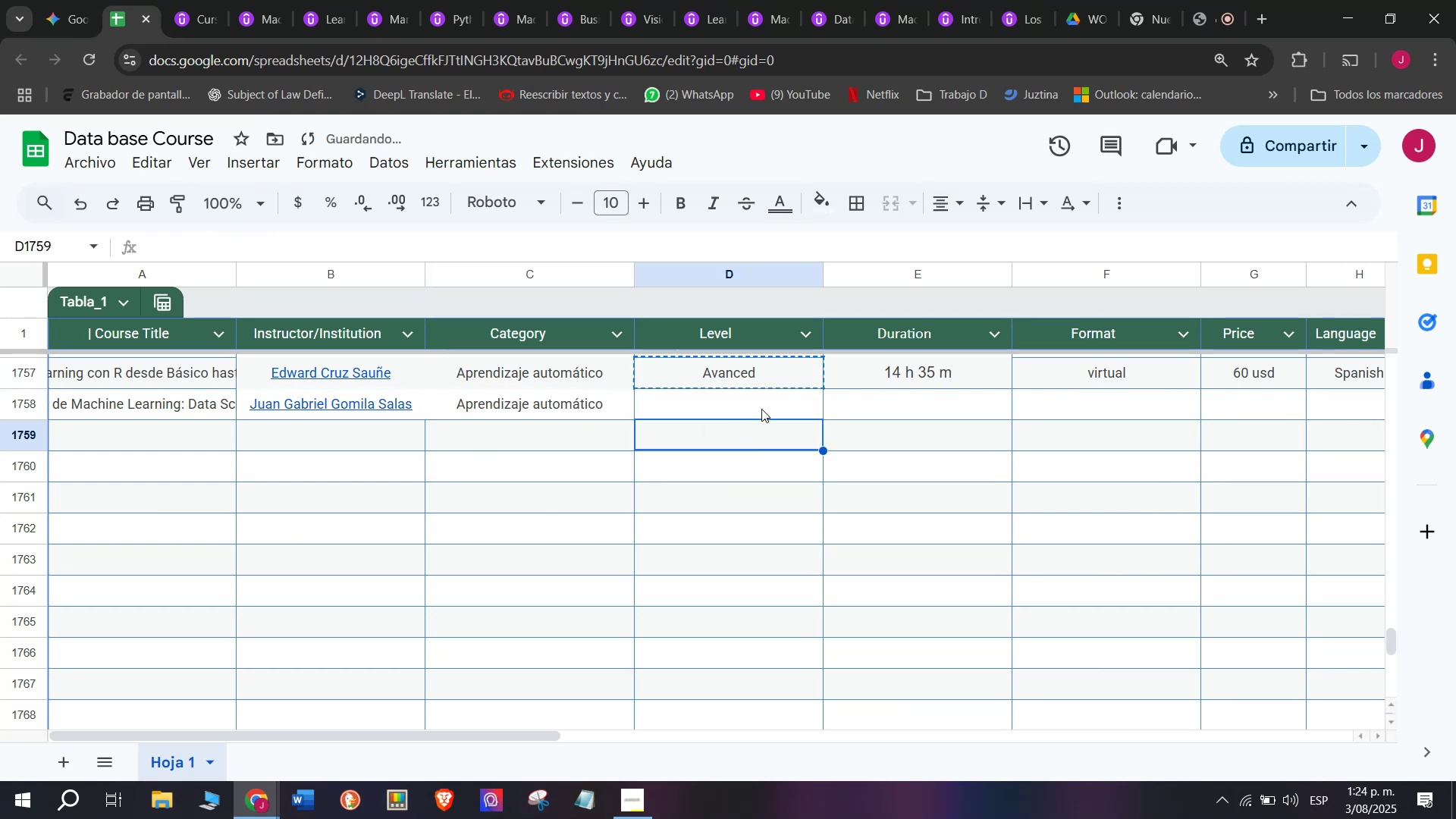 
triple_click([761, 409])
 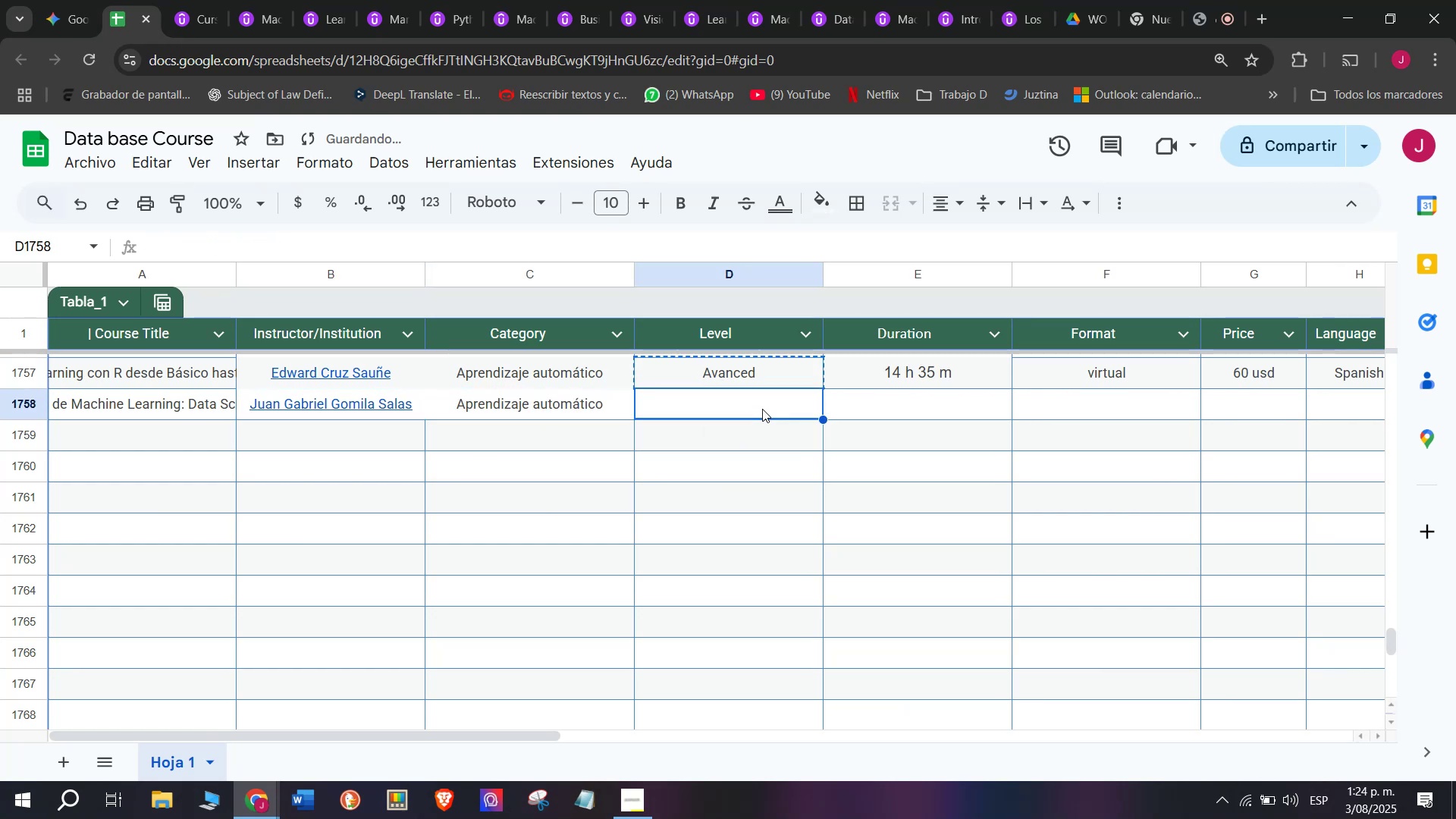 
key(Z)
 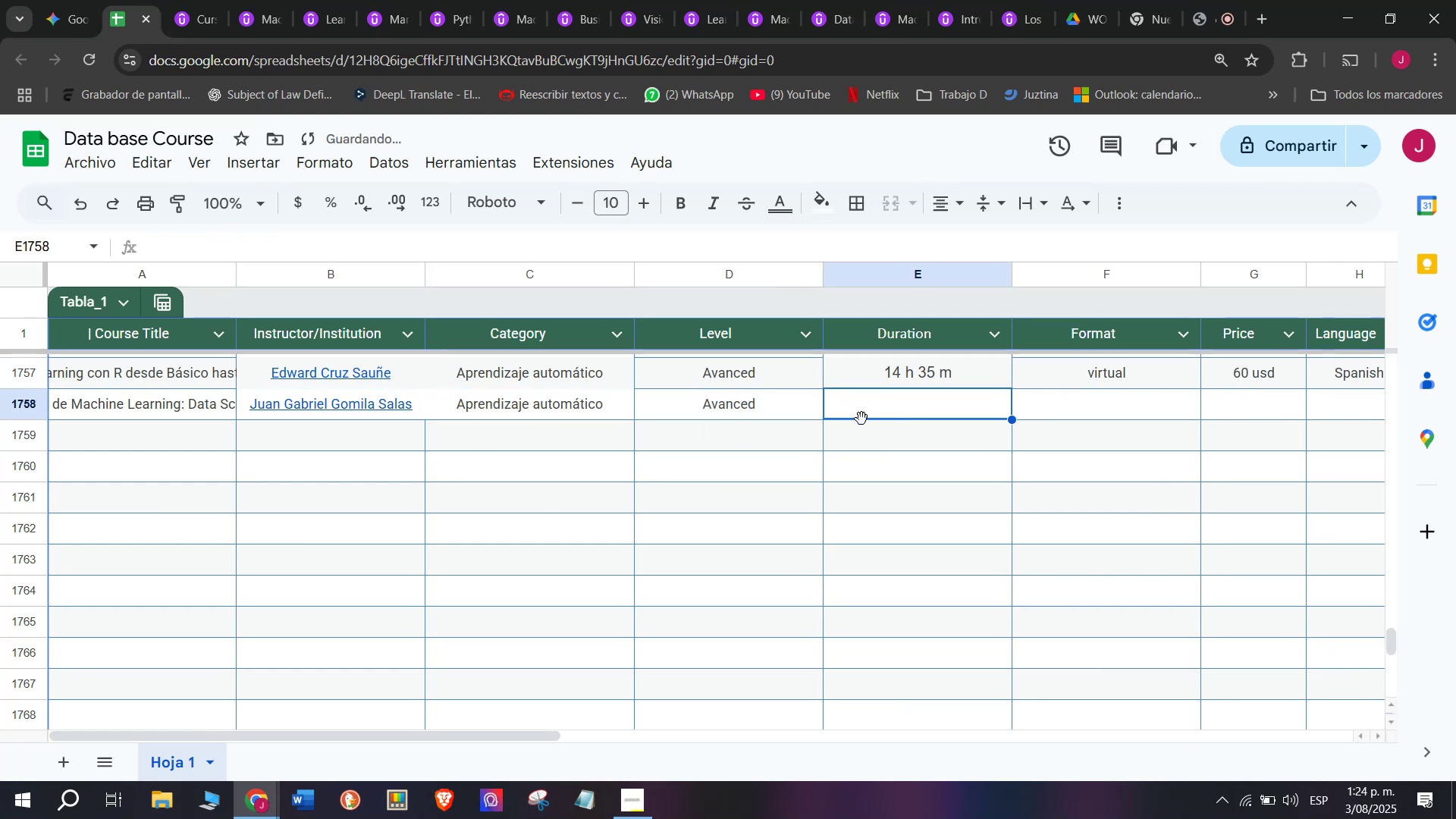 
key(Control+ControlLeft)
 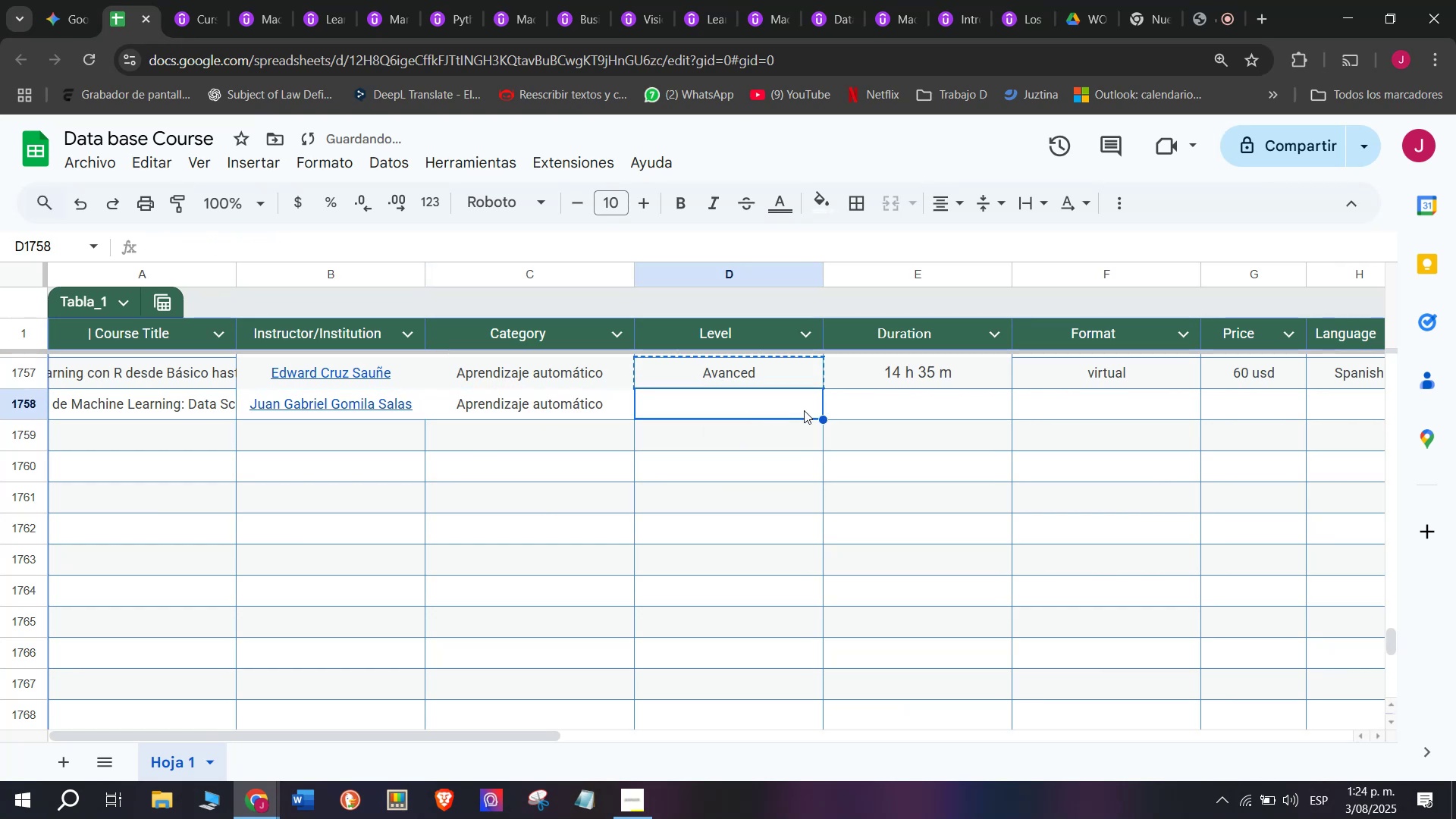 
key(Control+V)
 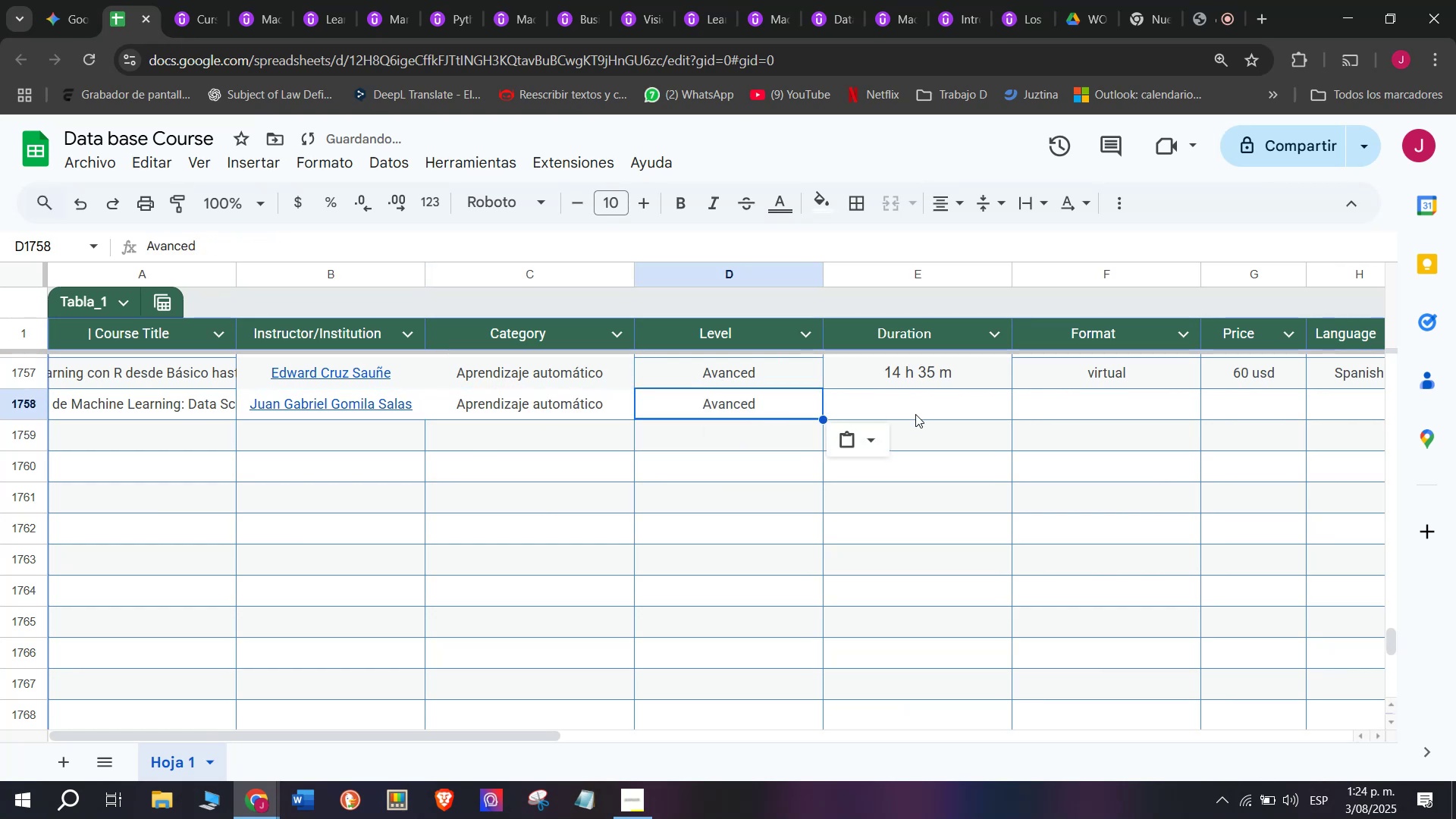 
triple_click([915, 414])
 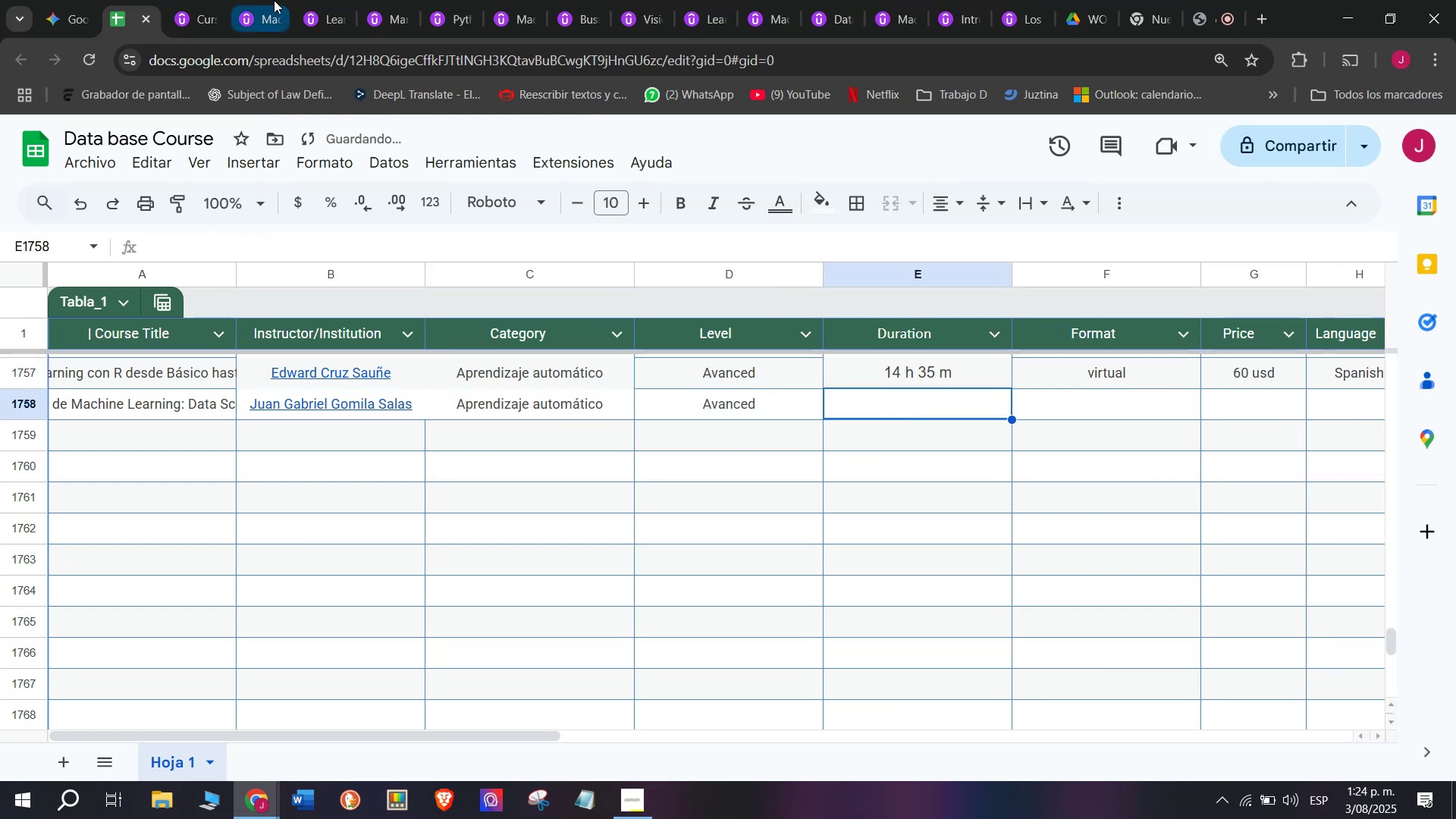 
left_click([205, 0])
 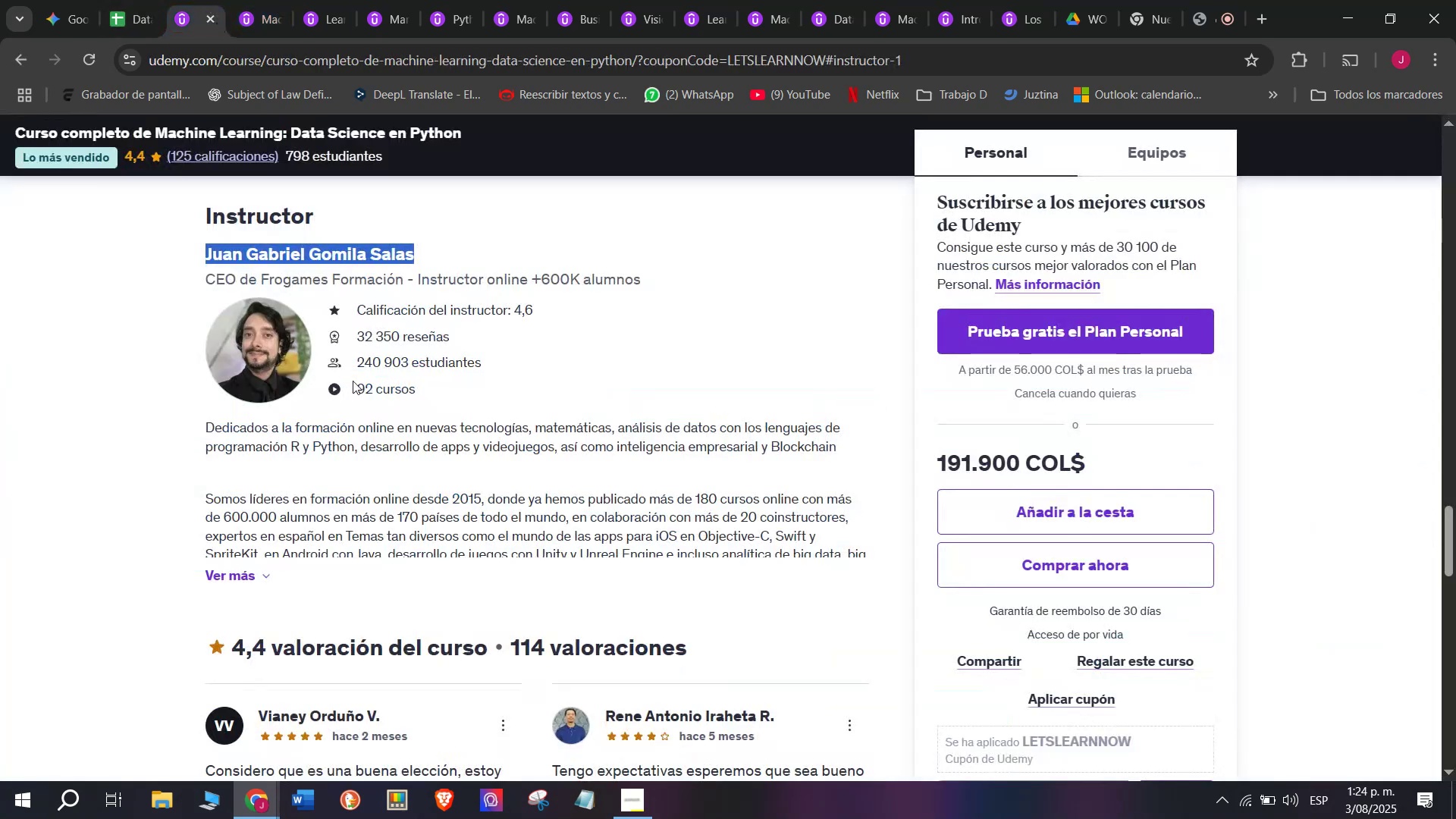 
scroll: coordinate [254, 463], scroll_direction: up, amount: 15.0
 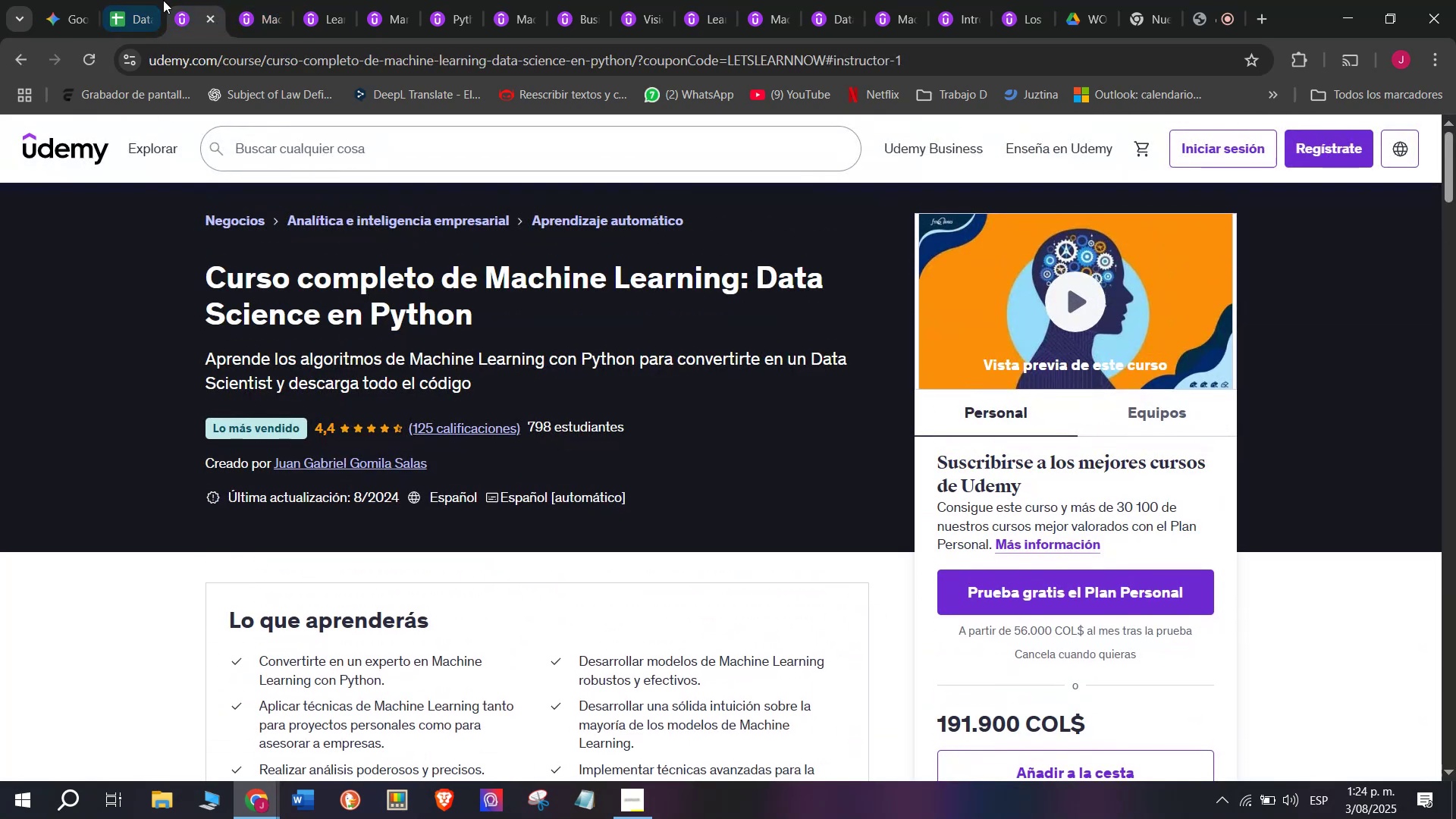 
left_click([129, 0])
 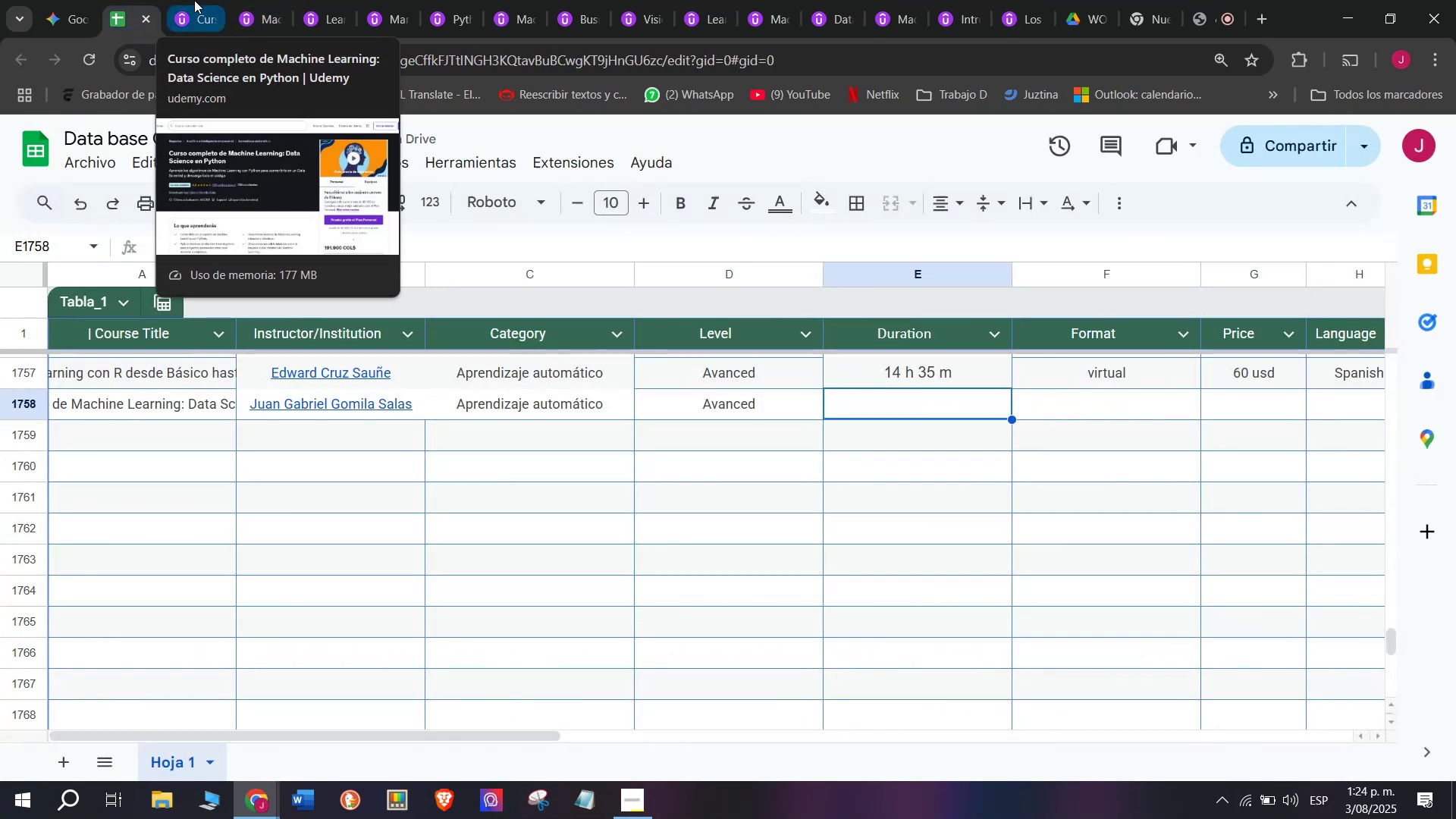 
left_click([194, 0])
 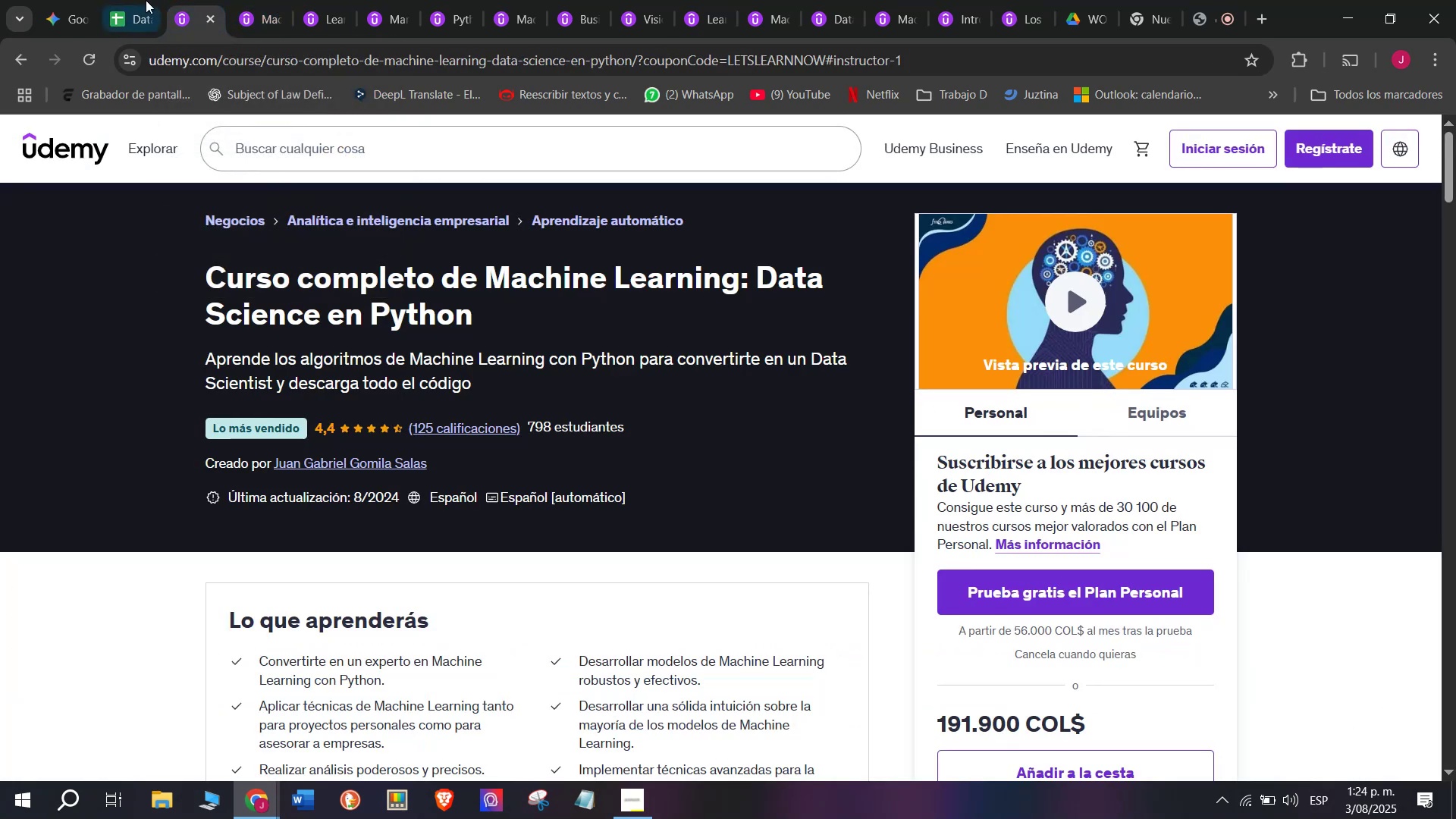 
left_click([144, 0])
 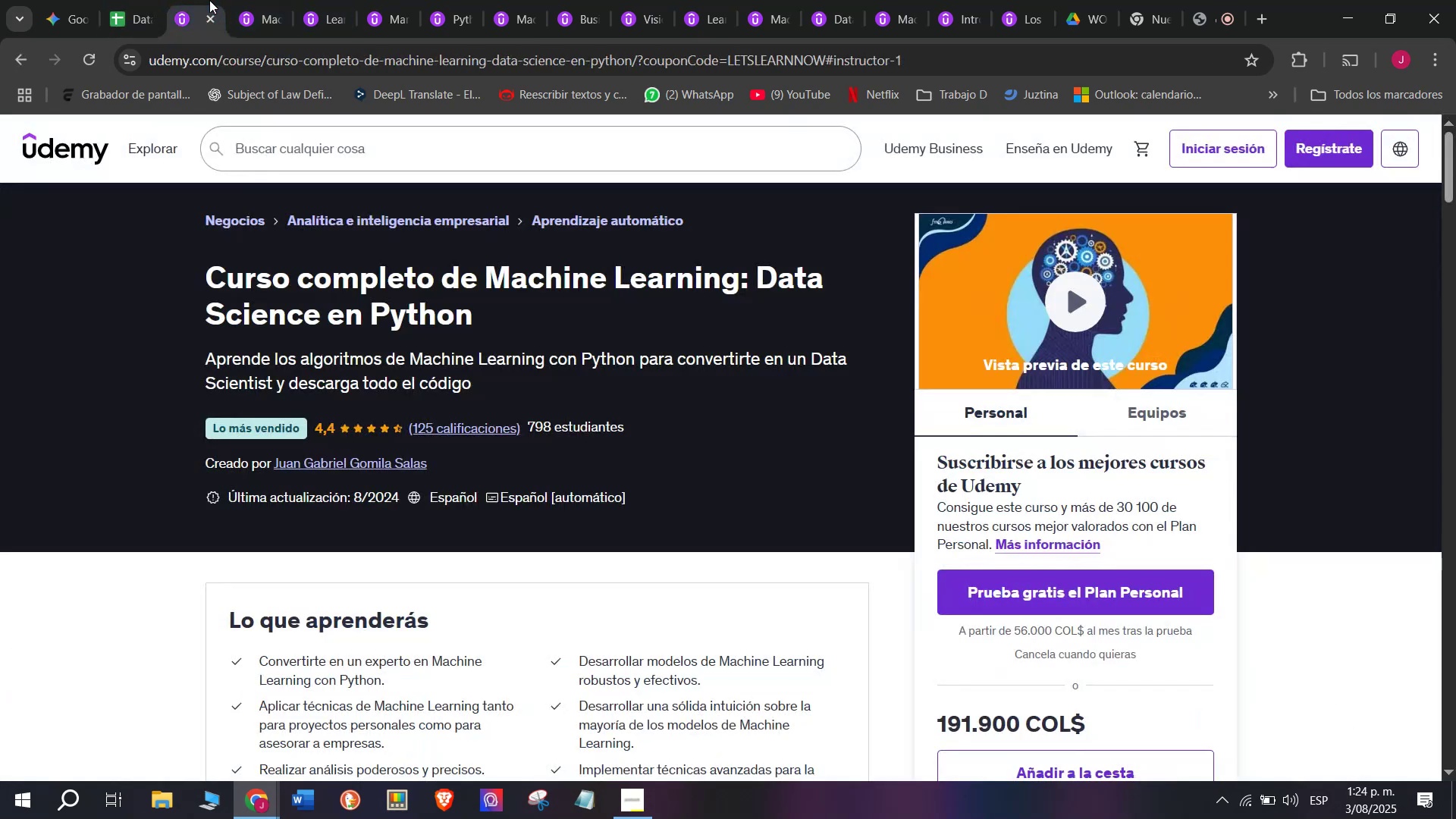 
scroll: coordinate [571, 472], scroll_direction: down, amount: 3.0
 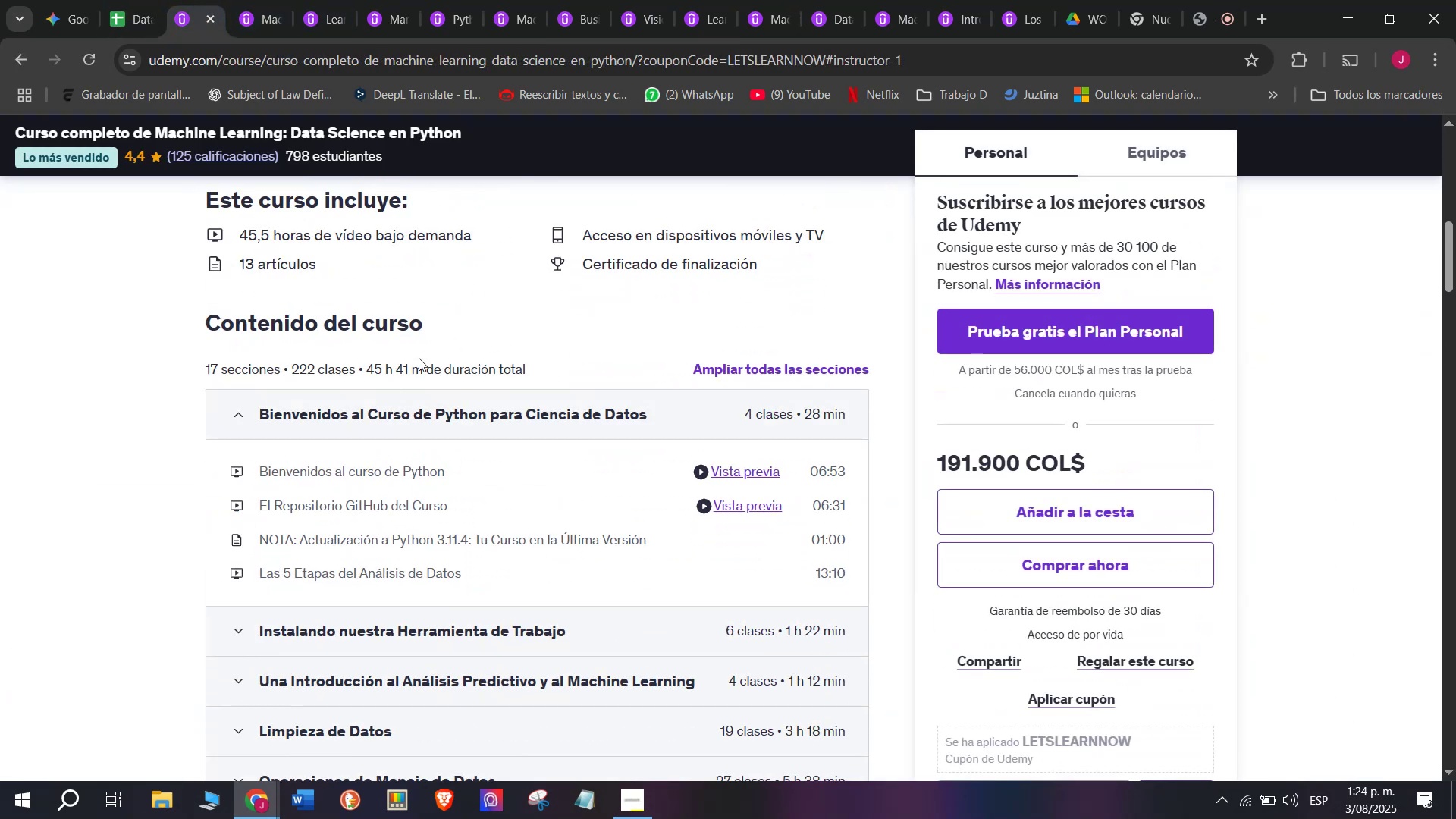 
left_click_drag(start_coordinate=[419, 363], to_coordinate=[366, 360])
 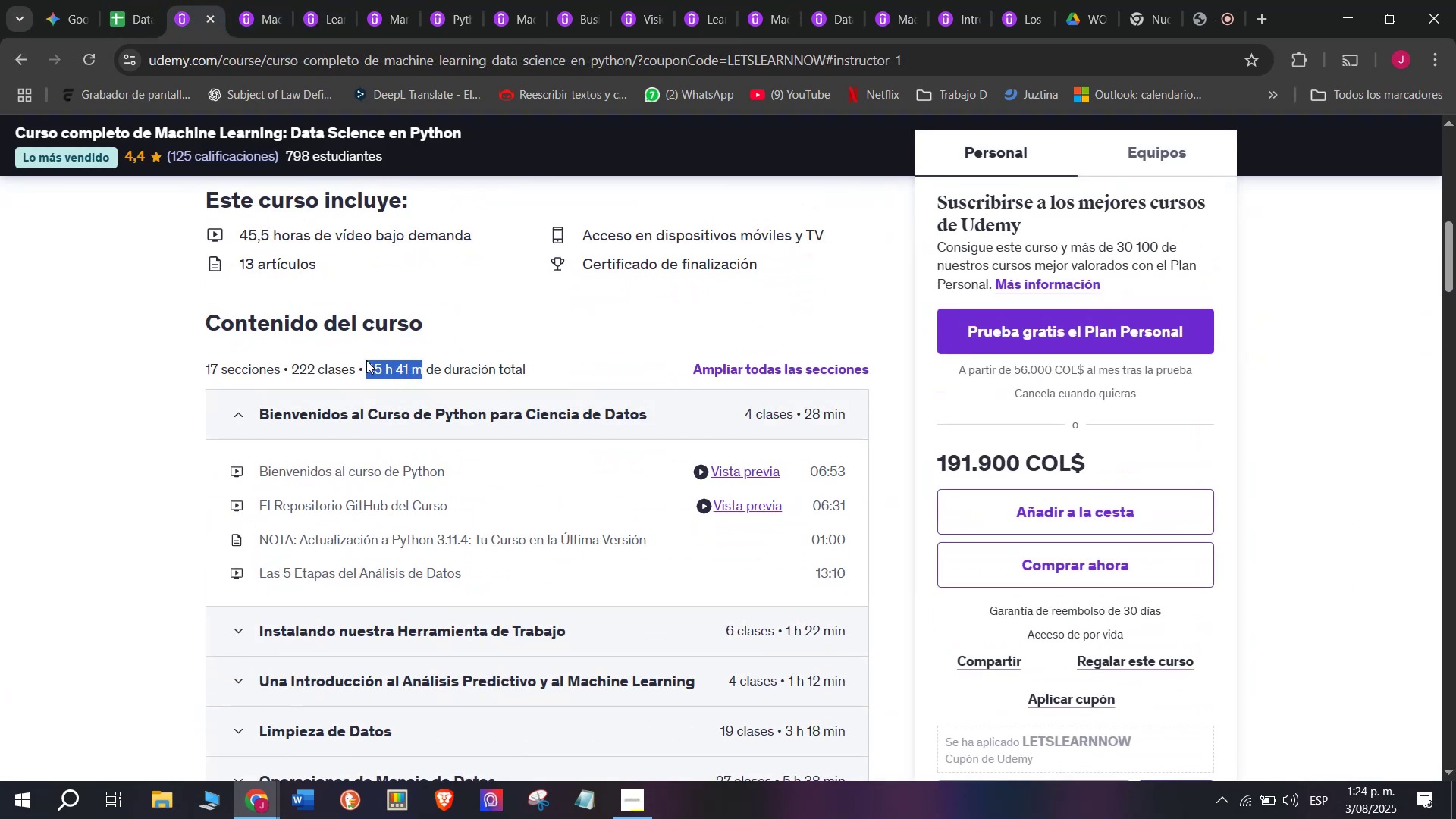 
key(Break)
 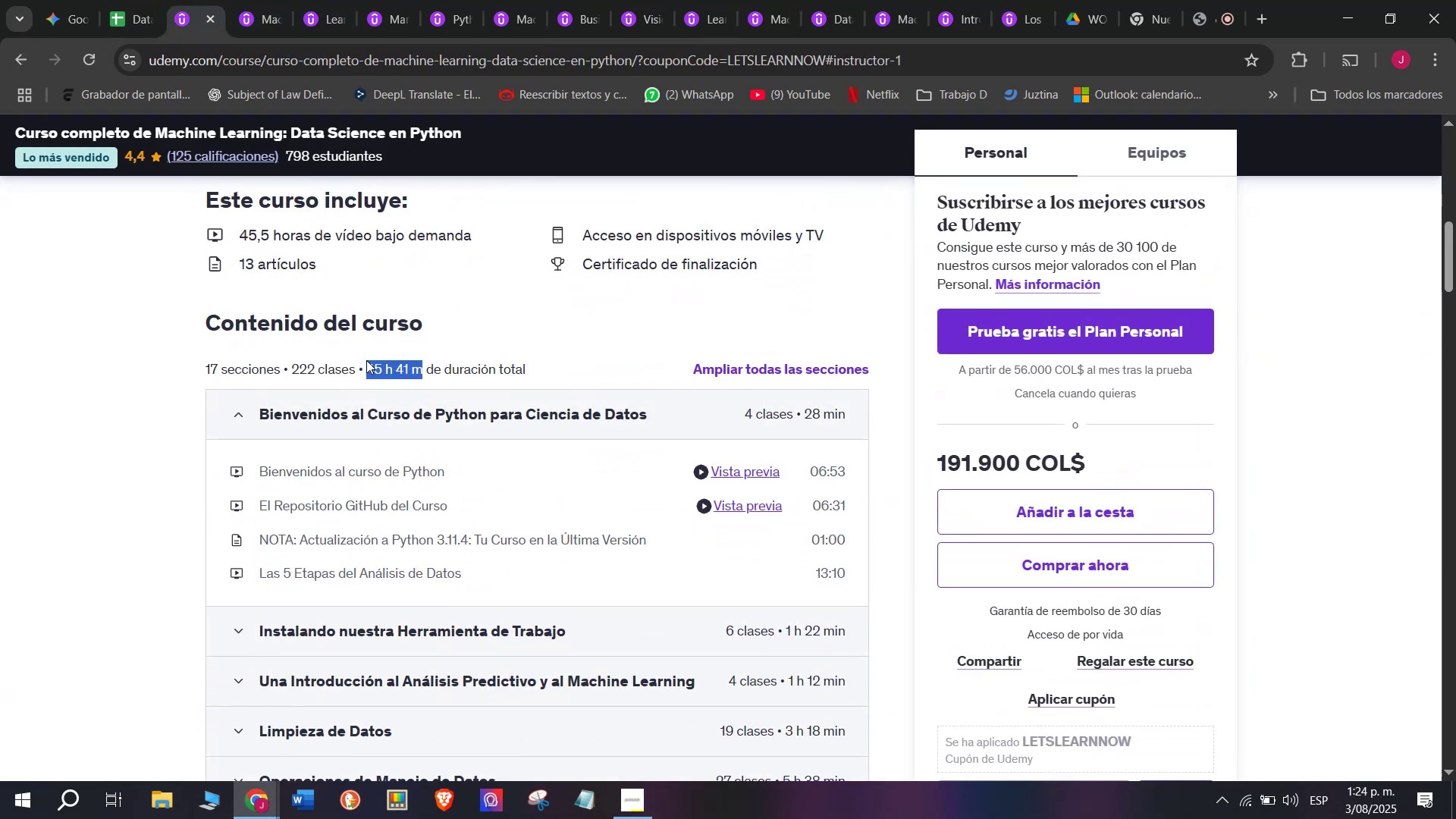 
key(Control+ControlLeft)
 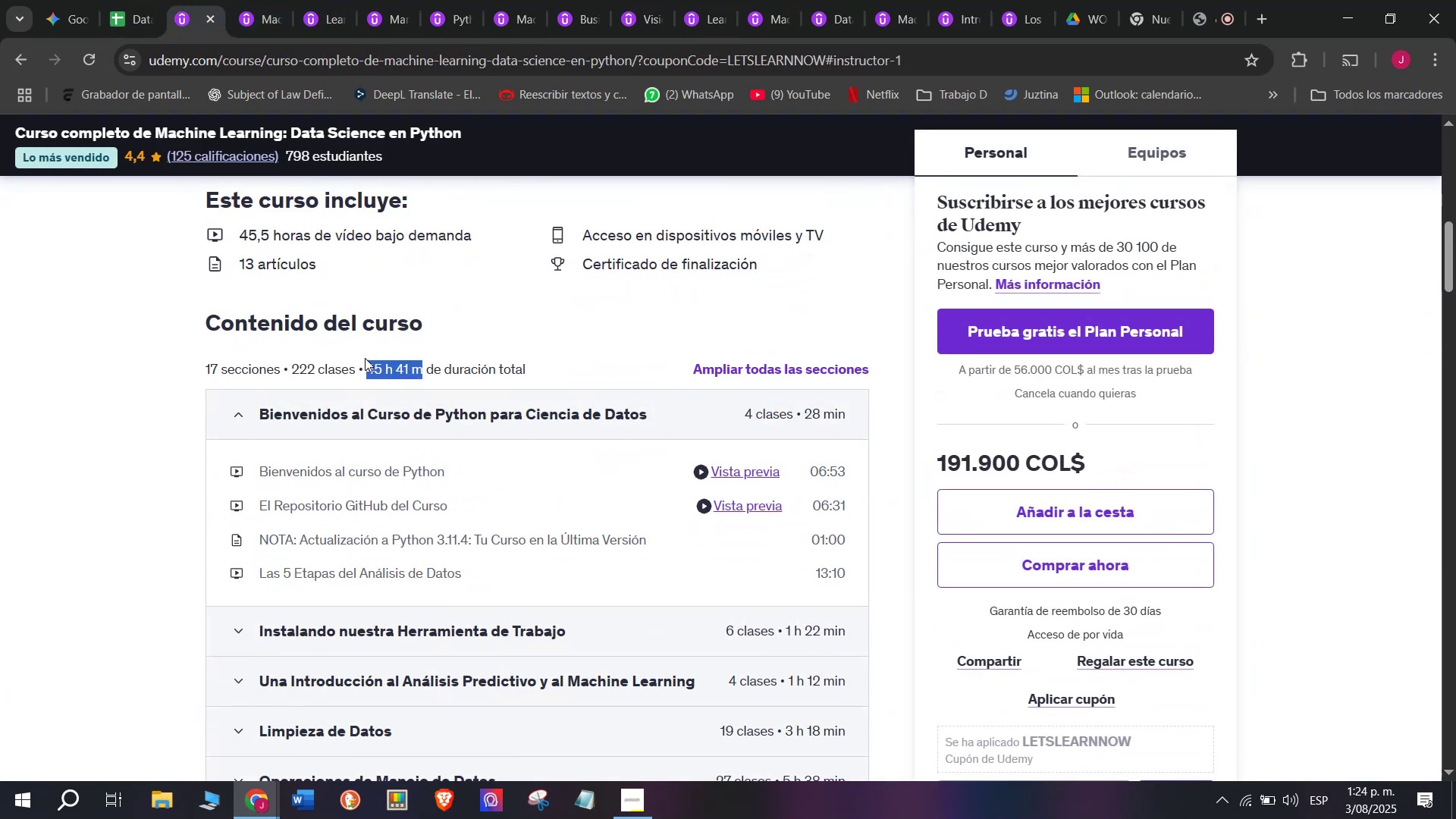 
key(Control+C)
 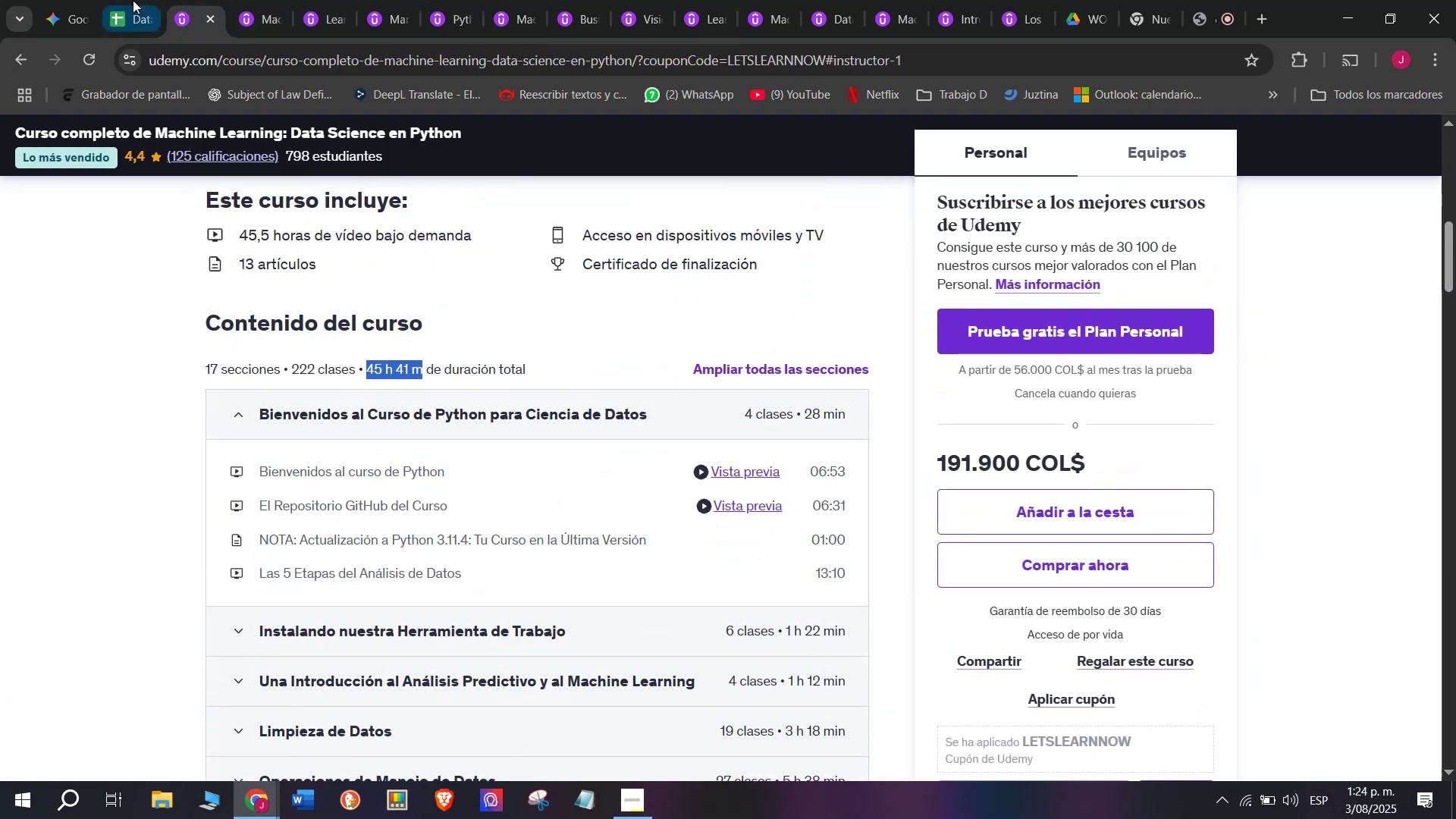 
left_click([133, 0])
 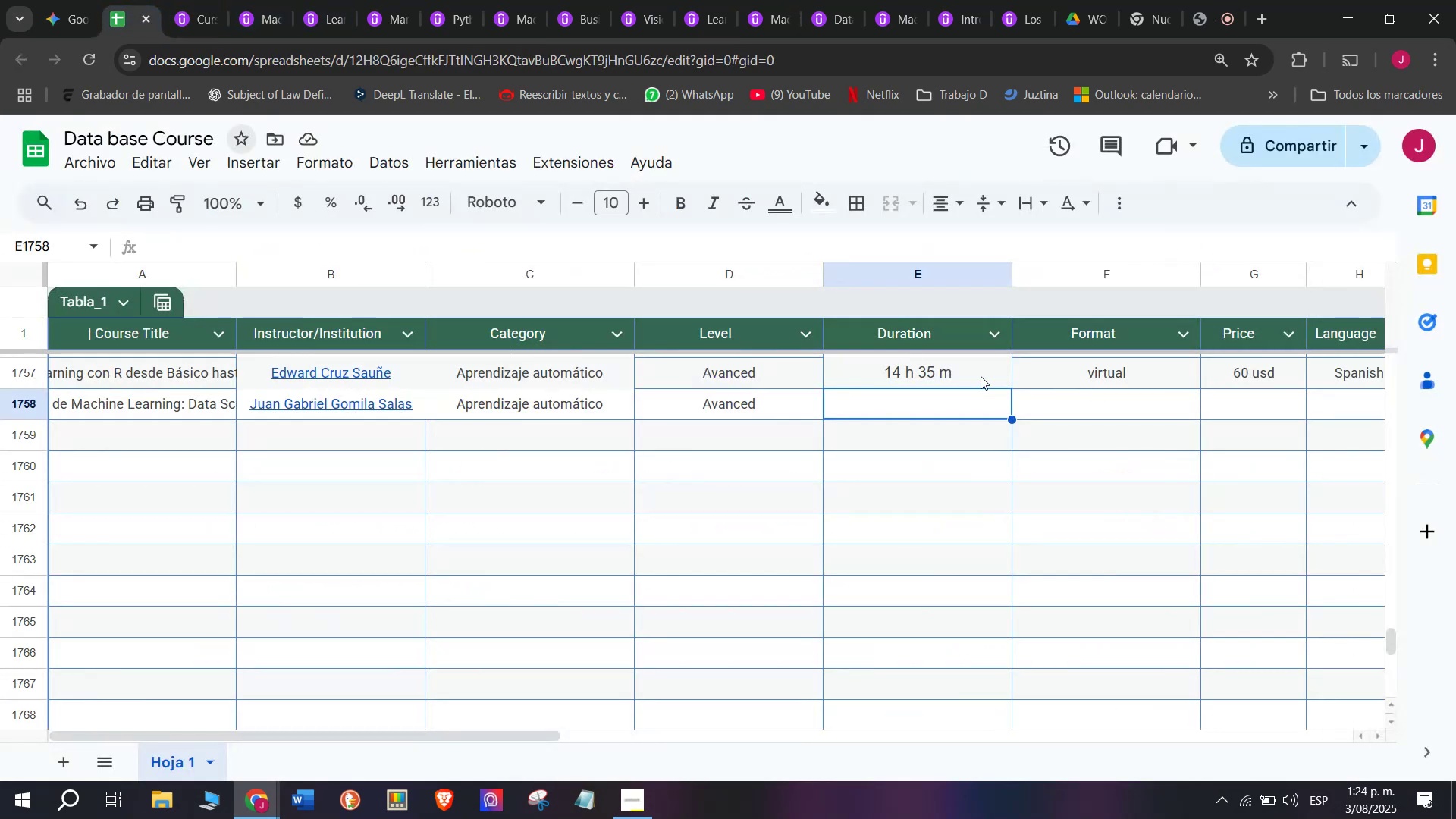 
key(Control+ControlLeft)
 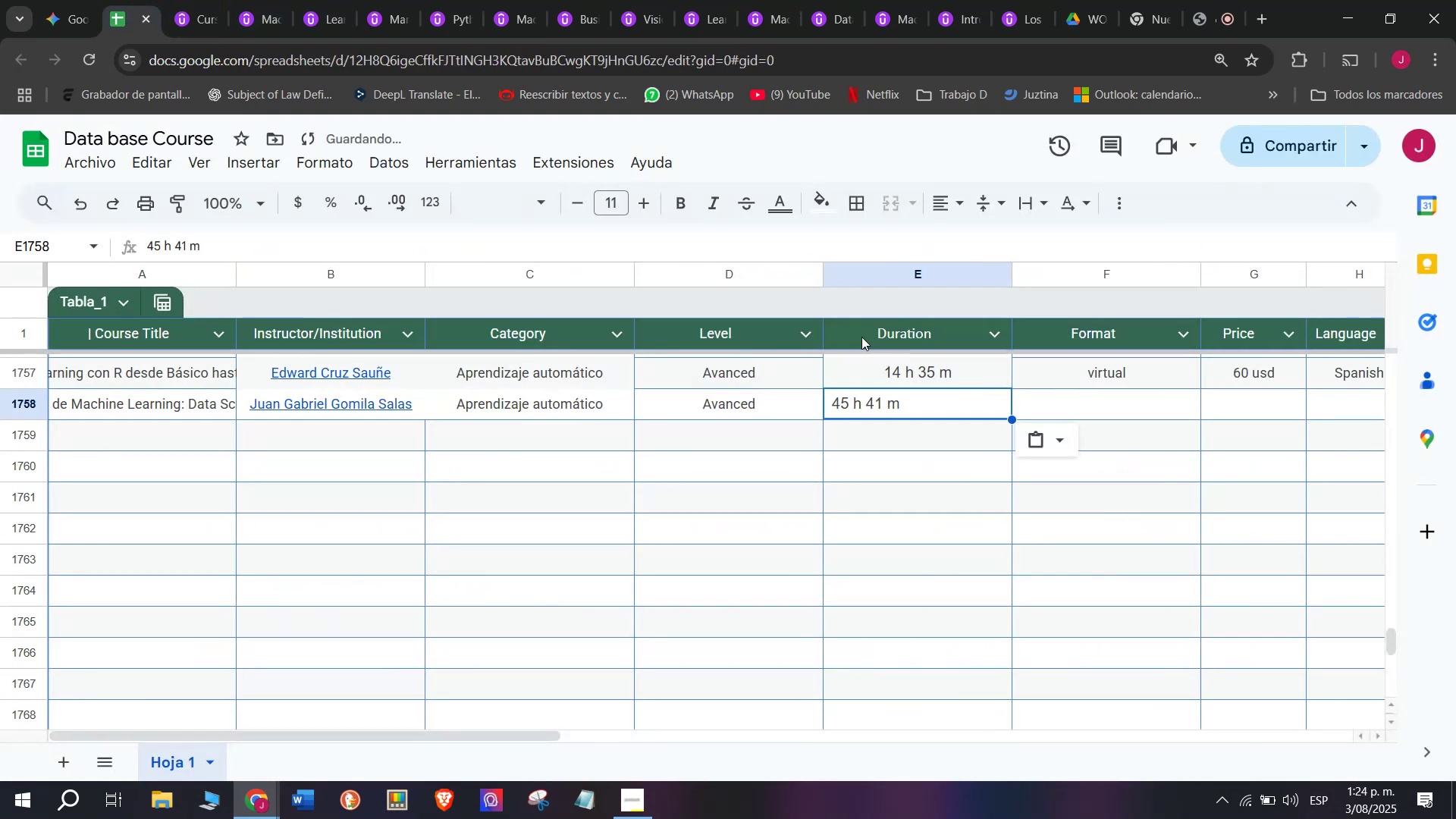 
key(Z)
 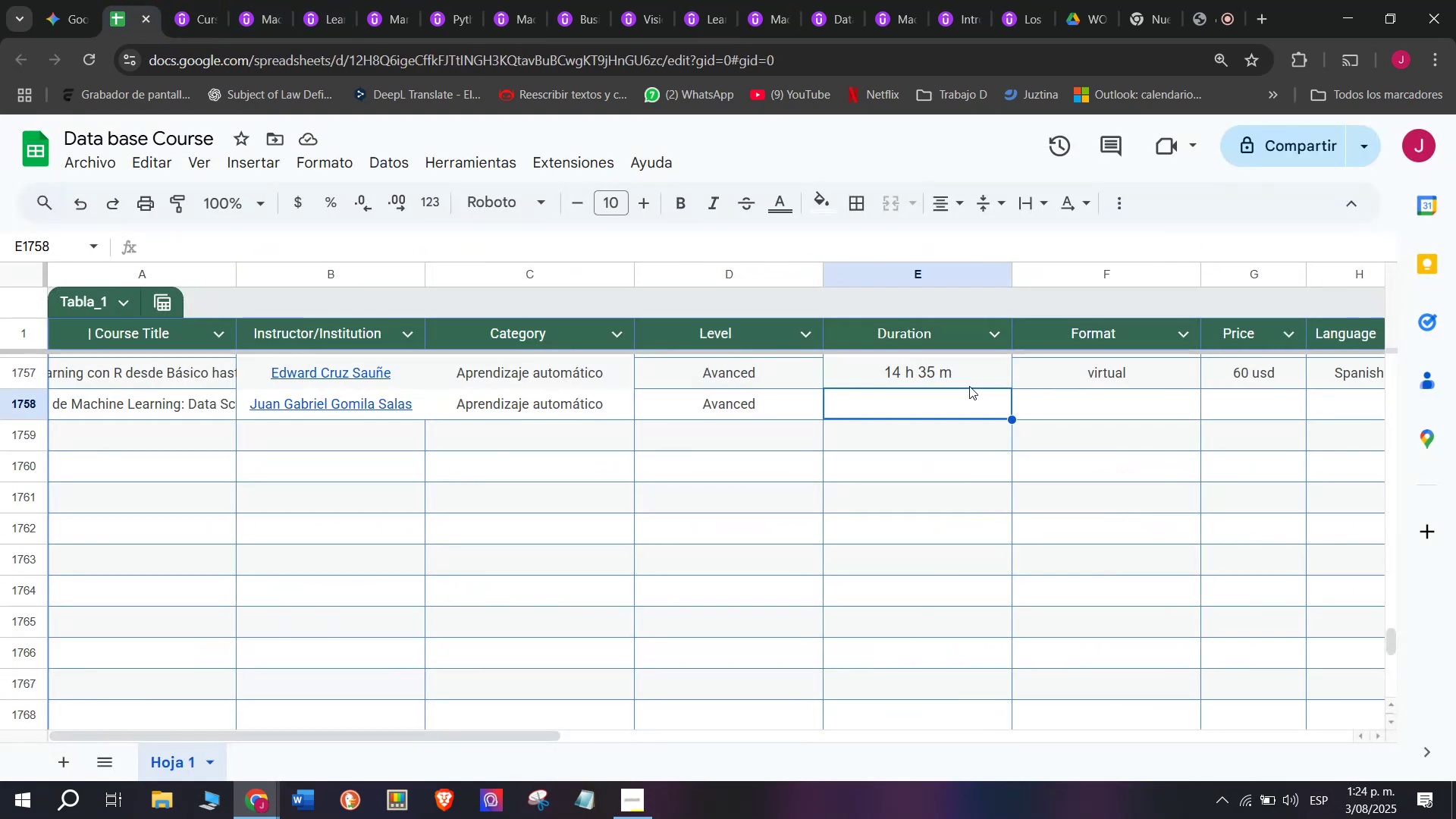 
key(Control+V)
 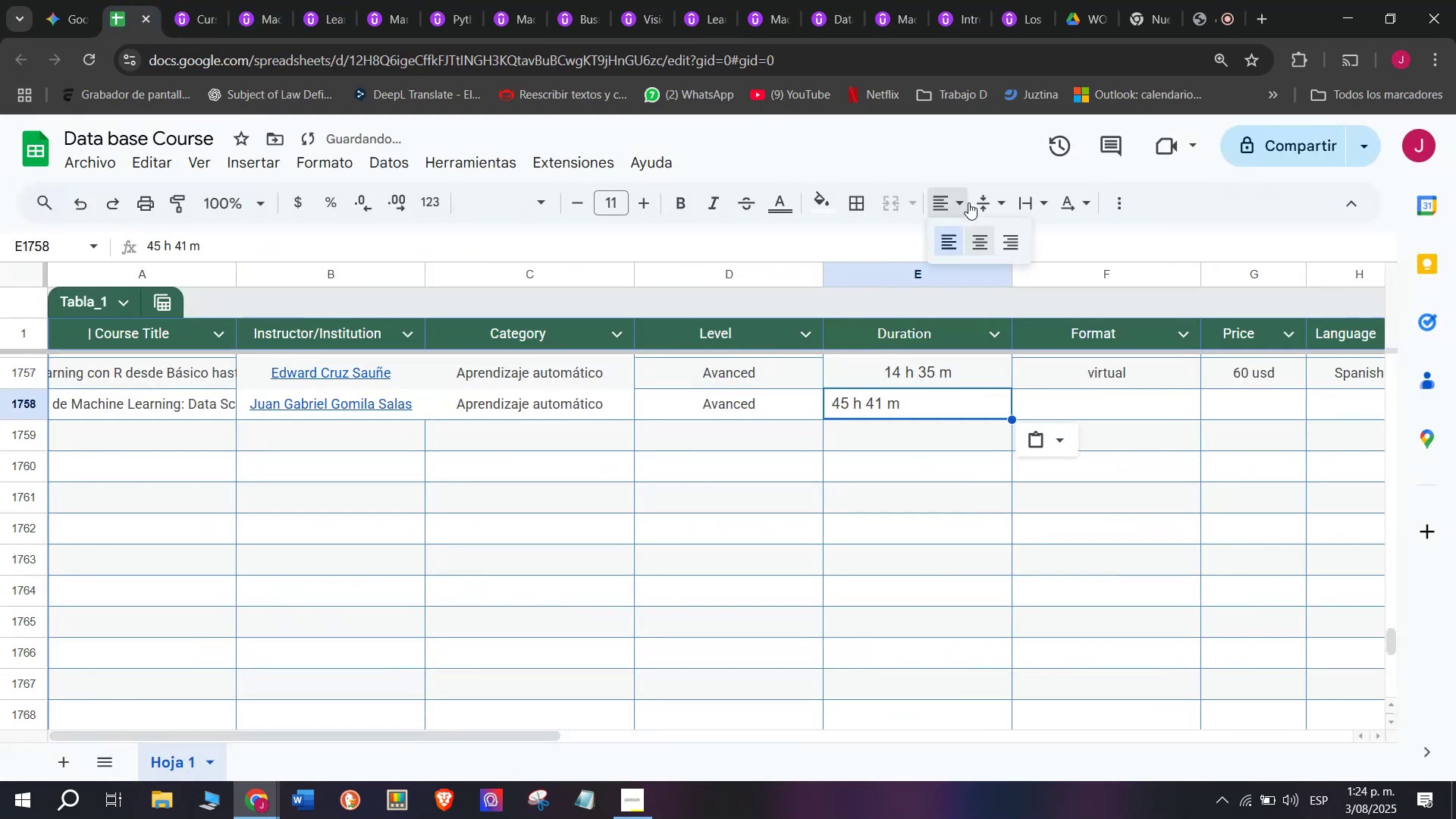 
double_click([983, 235])
 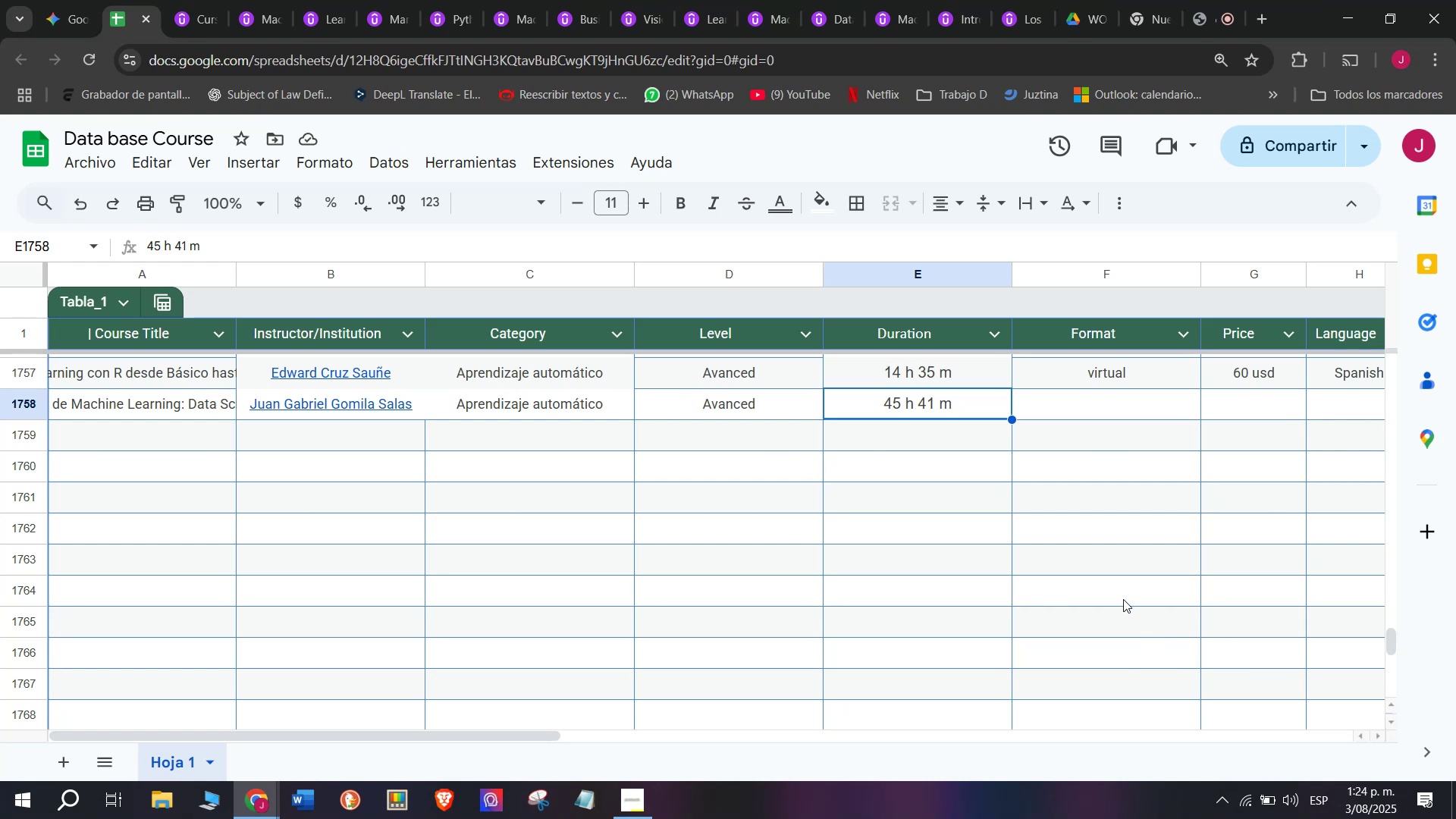 
wait(10.78)
 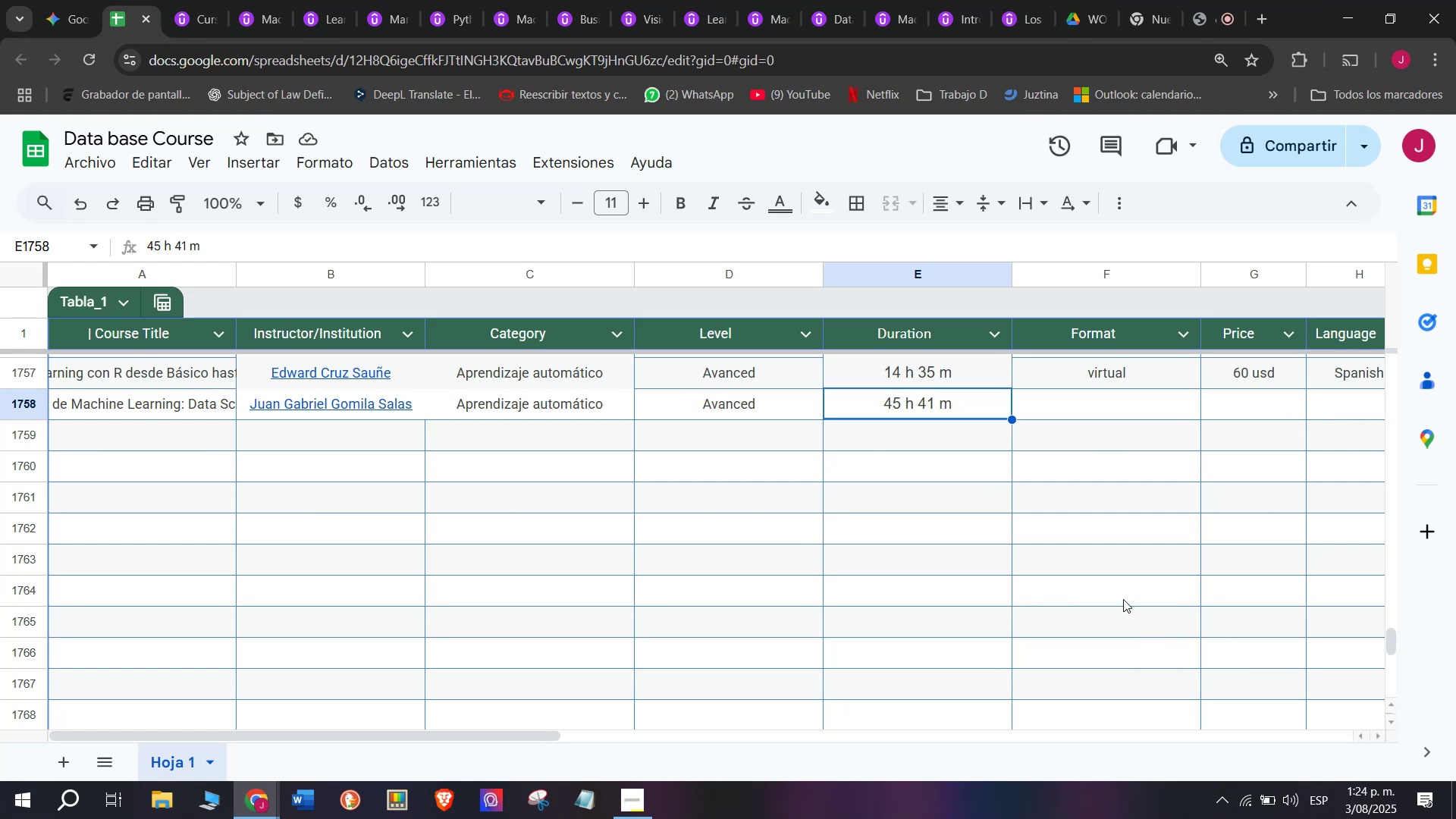 
key(Control+ControlLeft)
 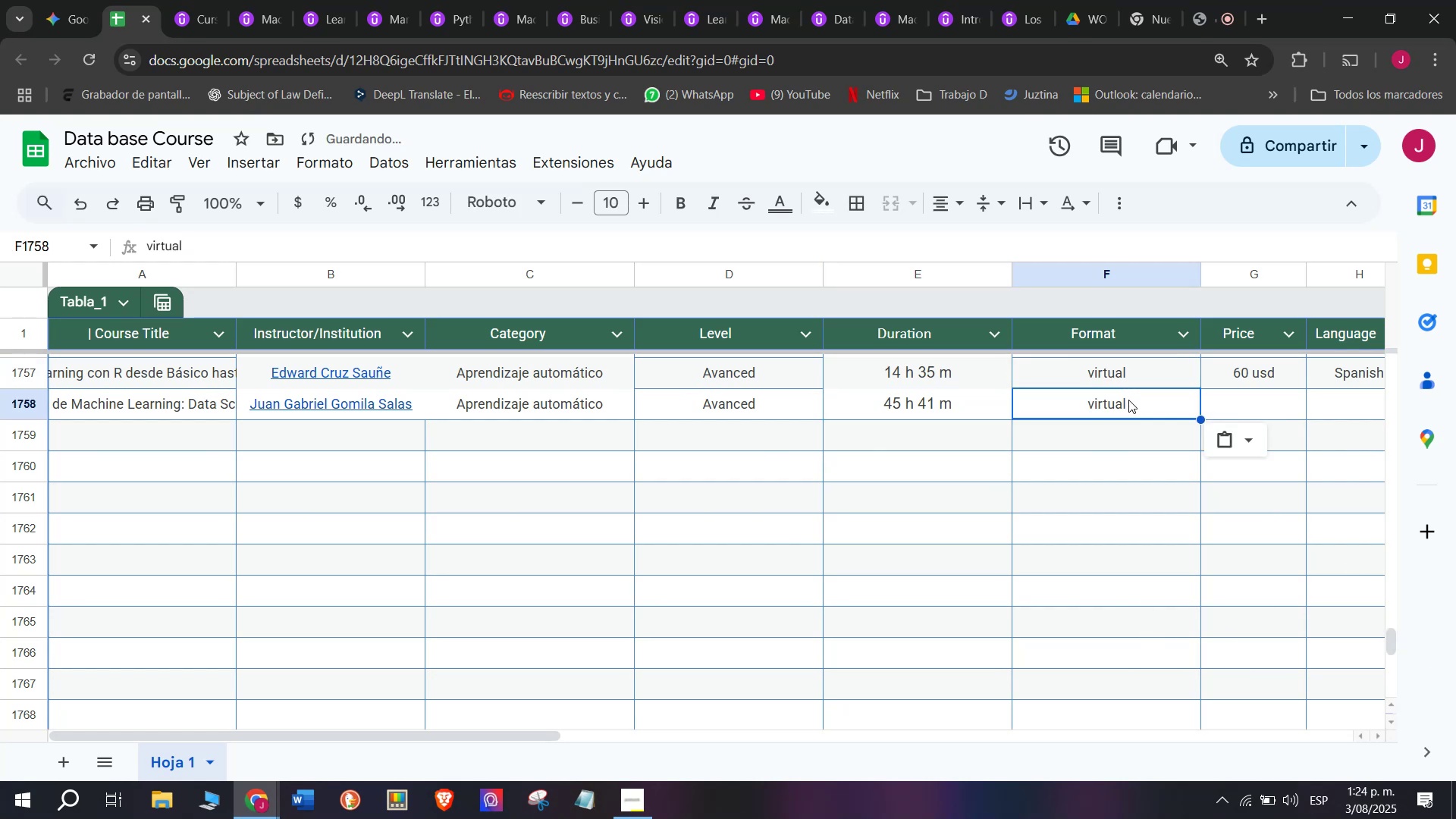 
key(Break)
 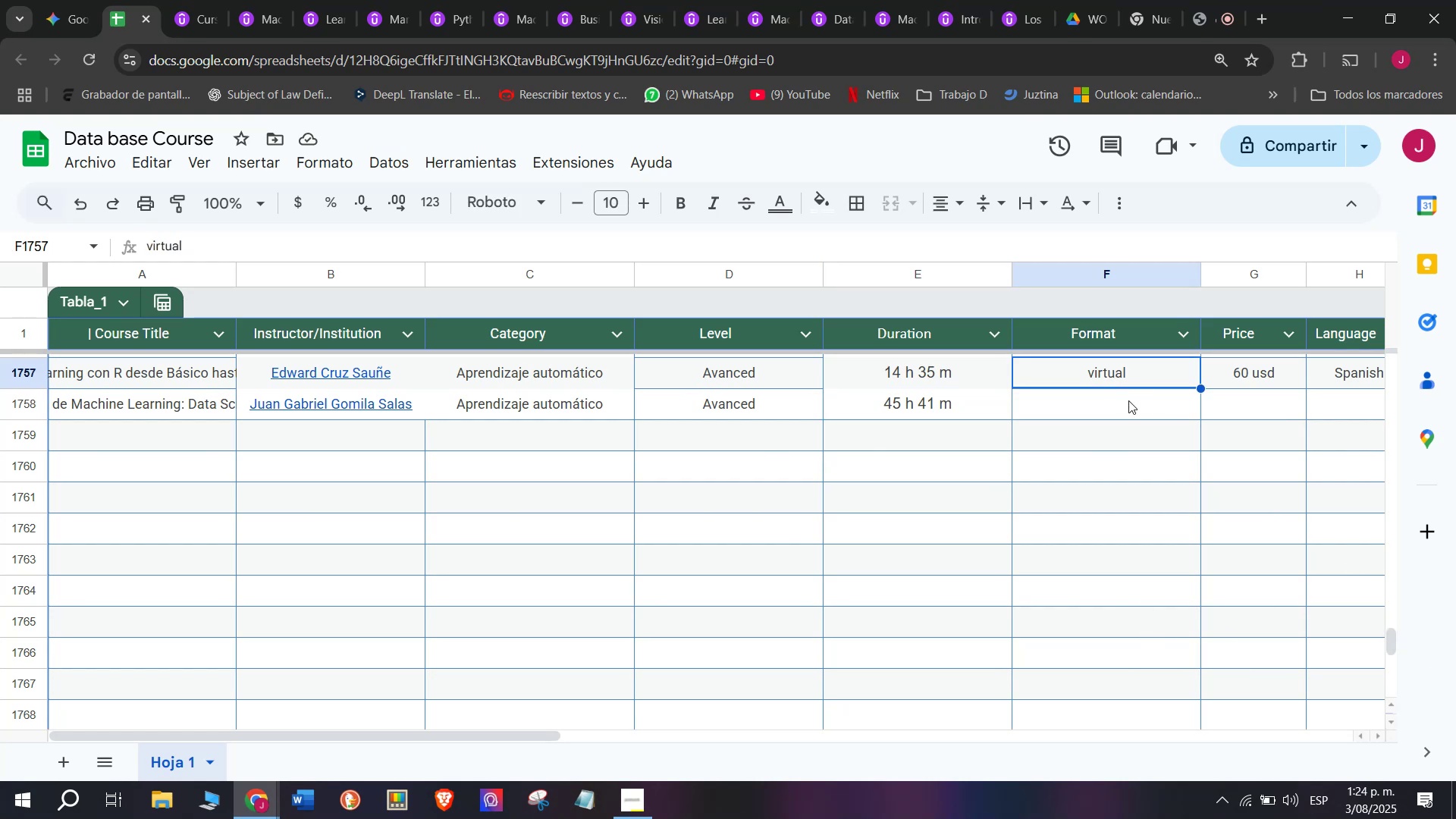 
key(Control+C)
 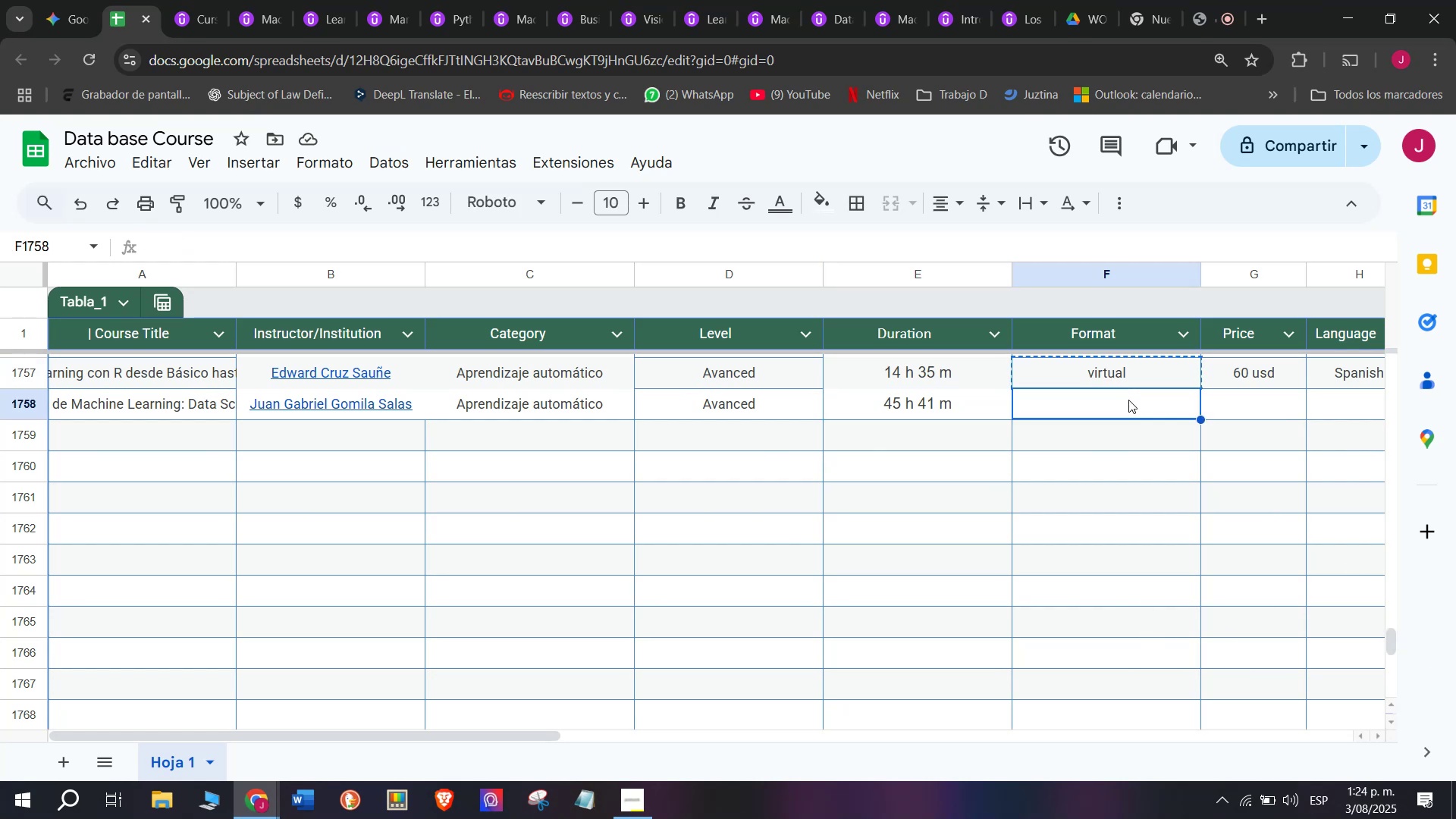 
key(Z)
 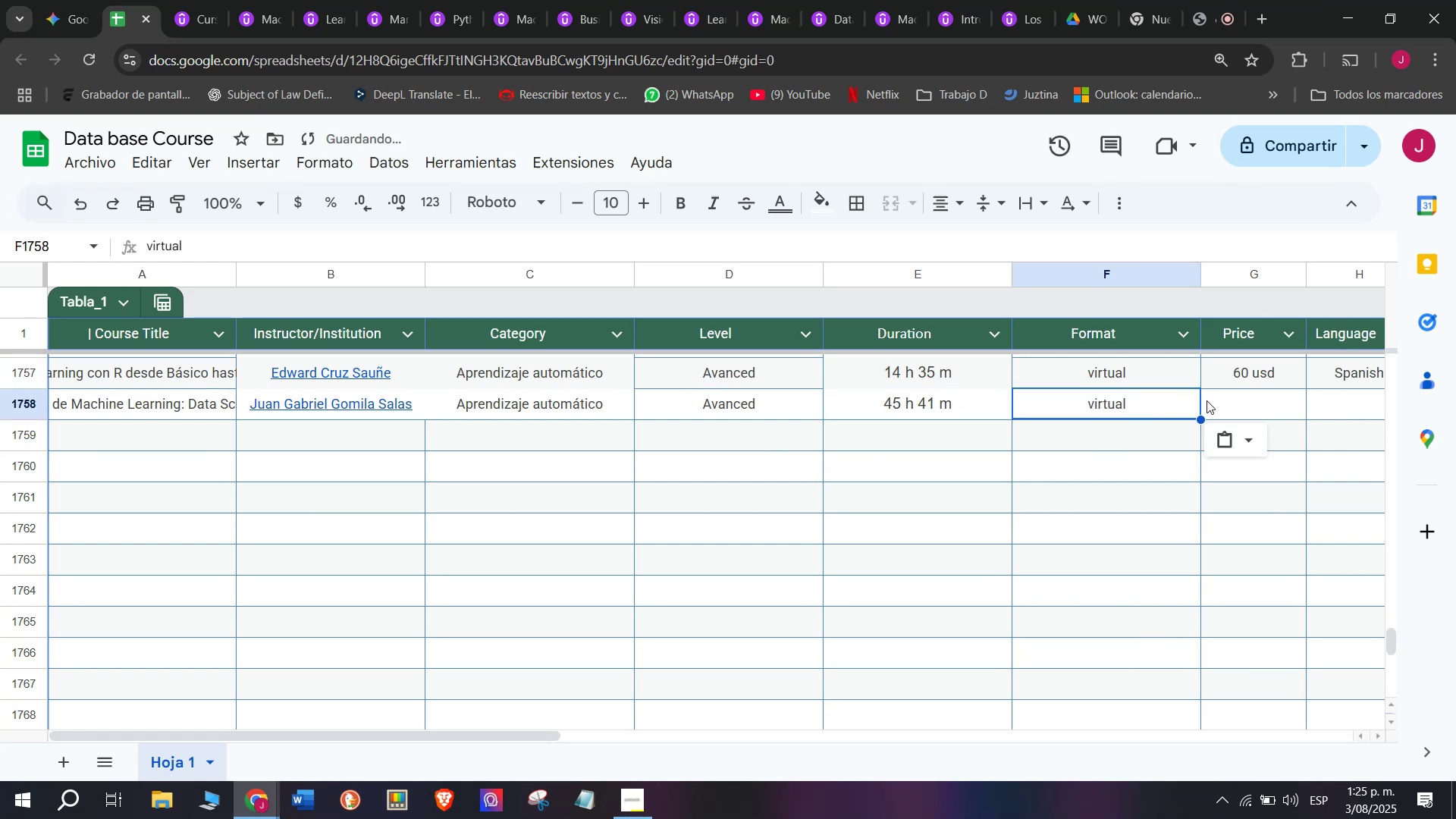 
key(Control+ControlLeft)
 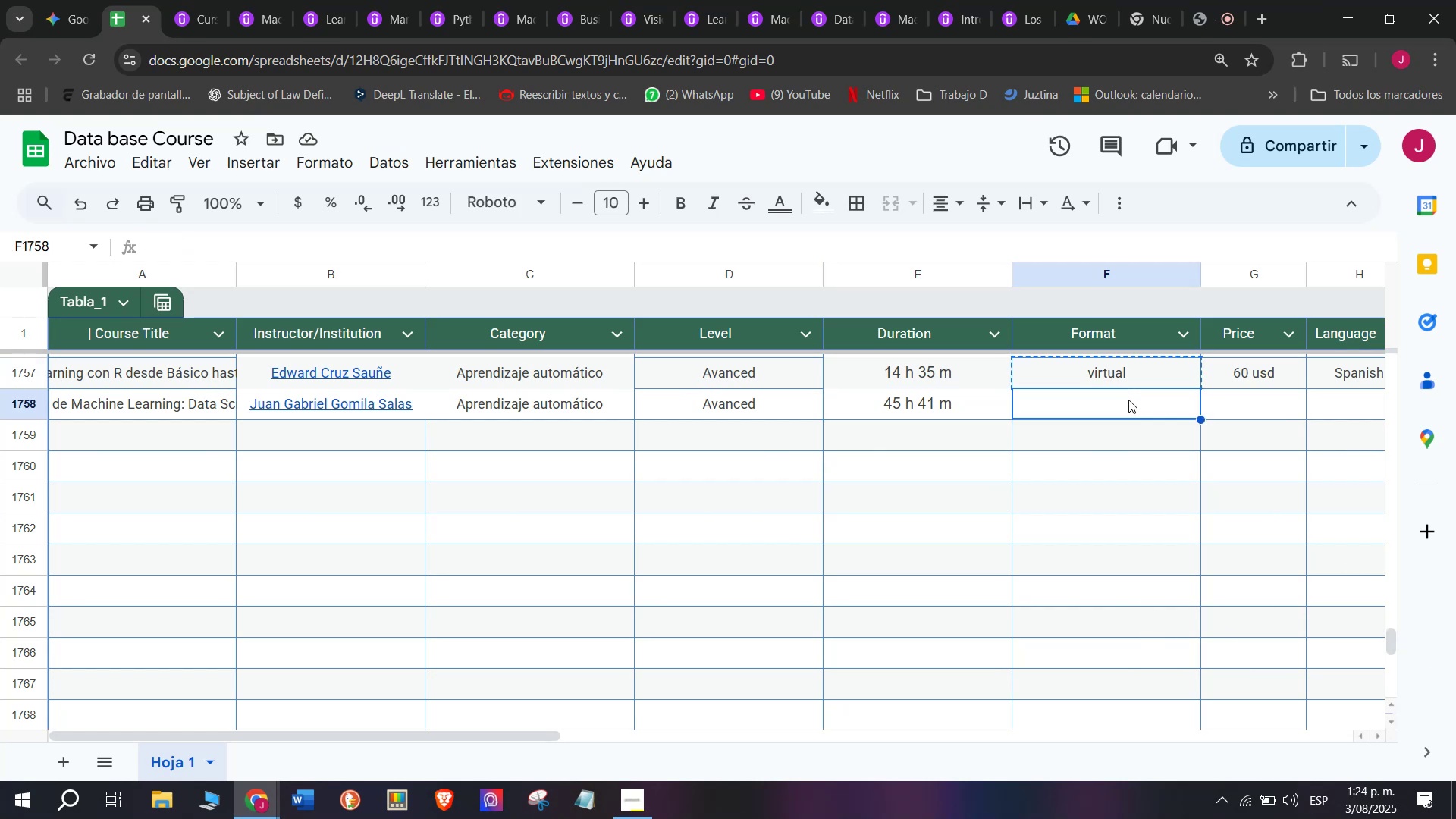 
key(Control+V)
 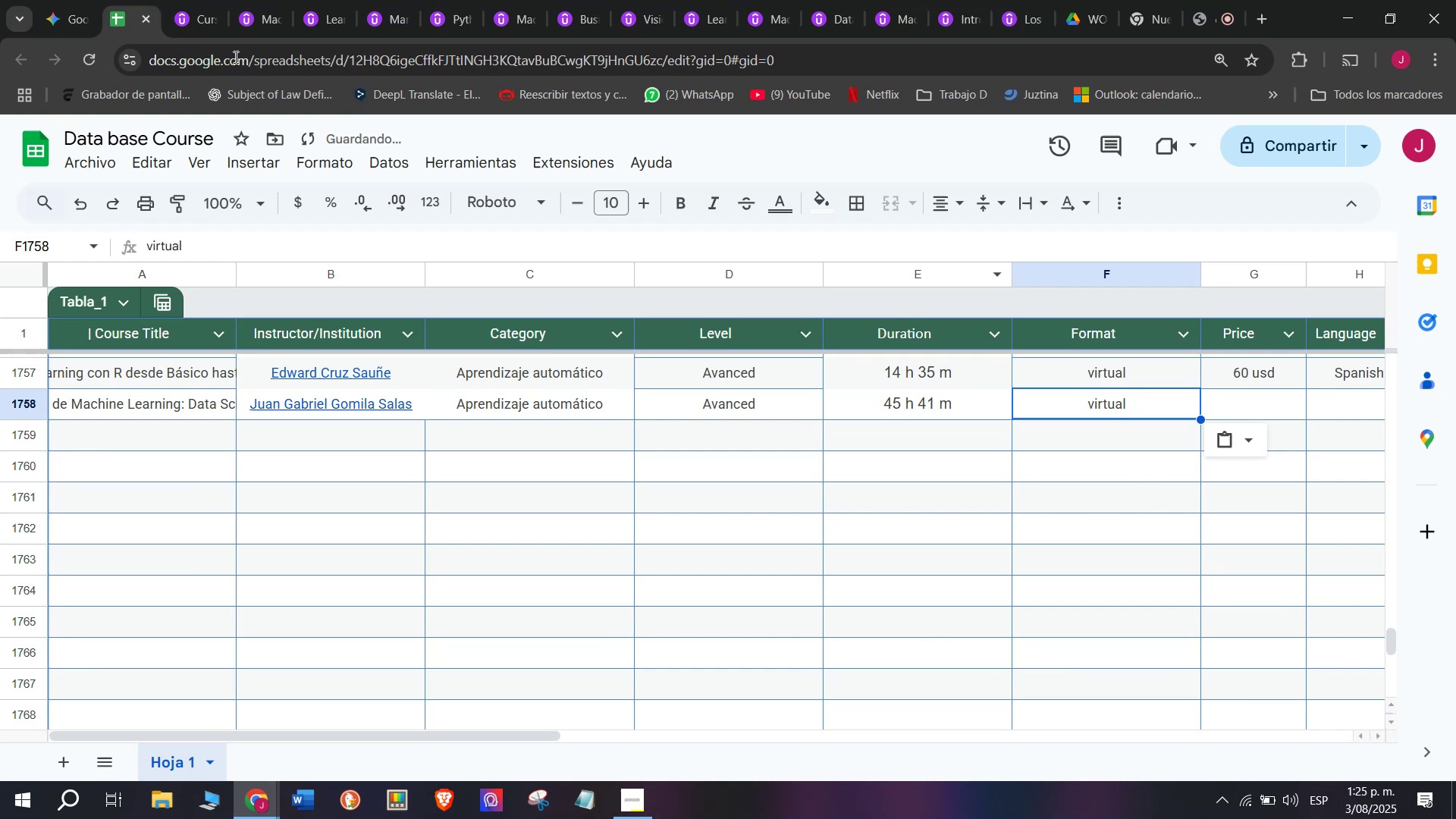 
left_click([200, 0])
 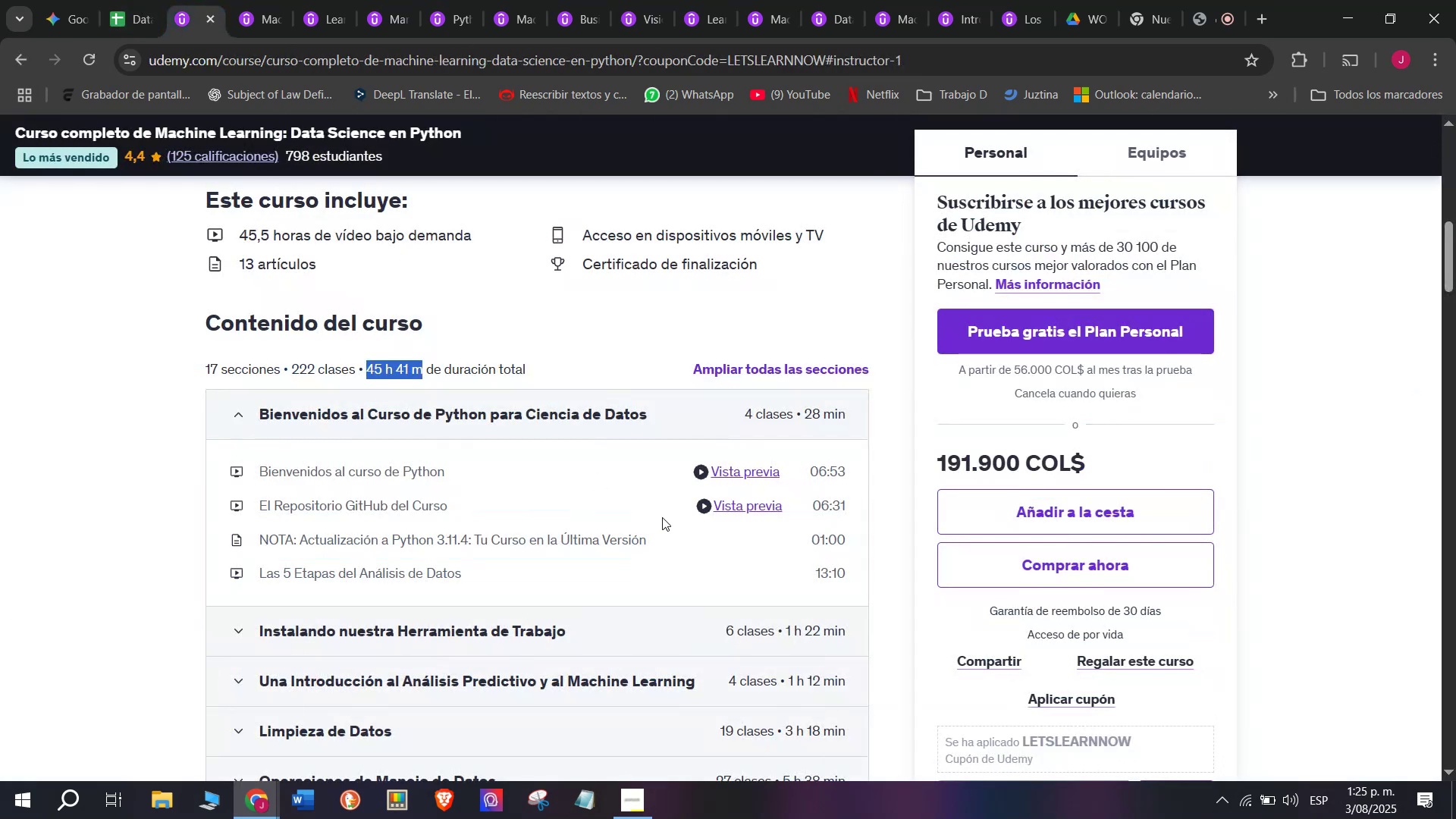 
scroll: coordinate [344, 387], scroll_direction: up, amount: 4.0
 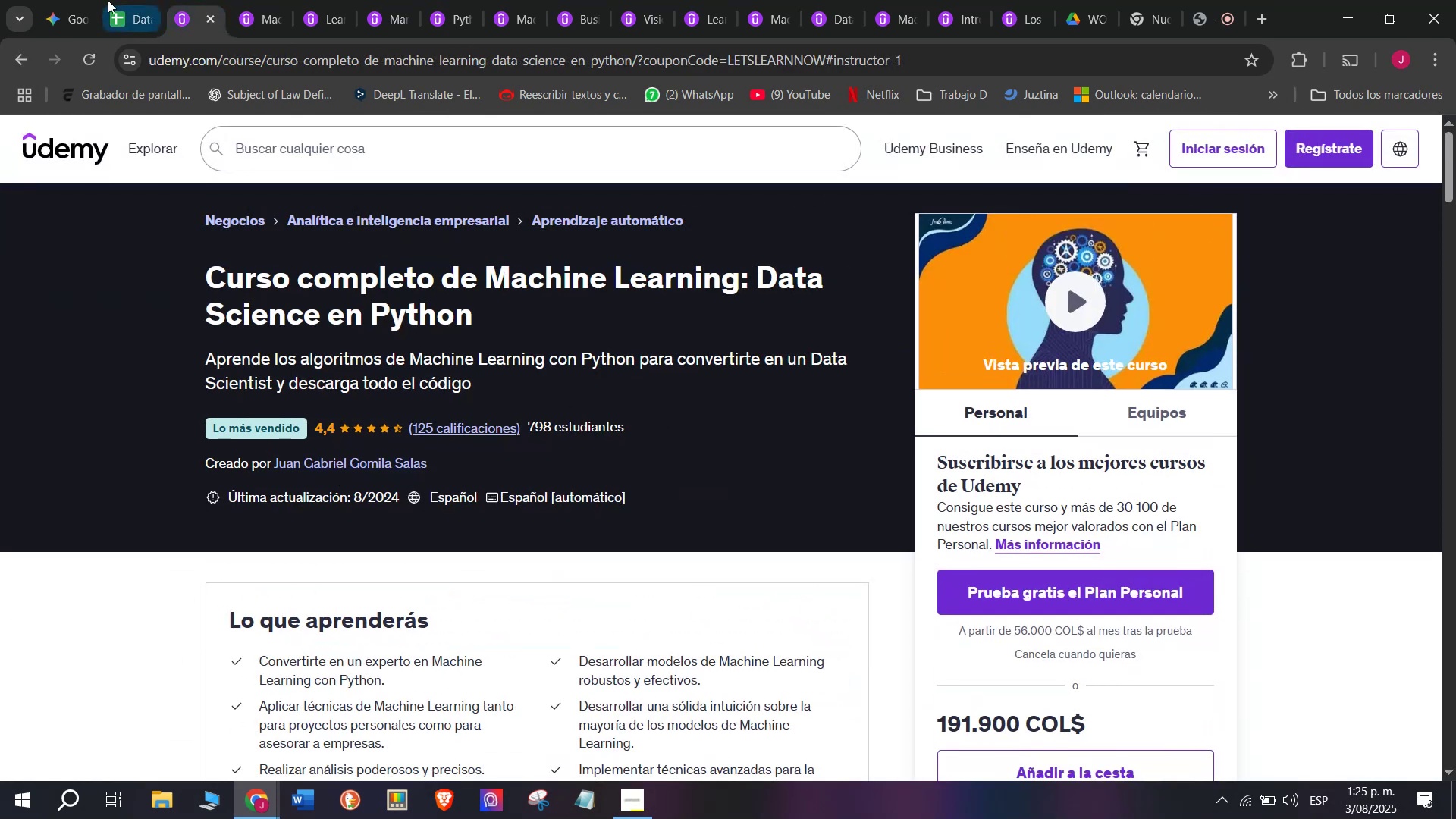 
left_click([160, 0])
 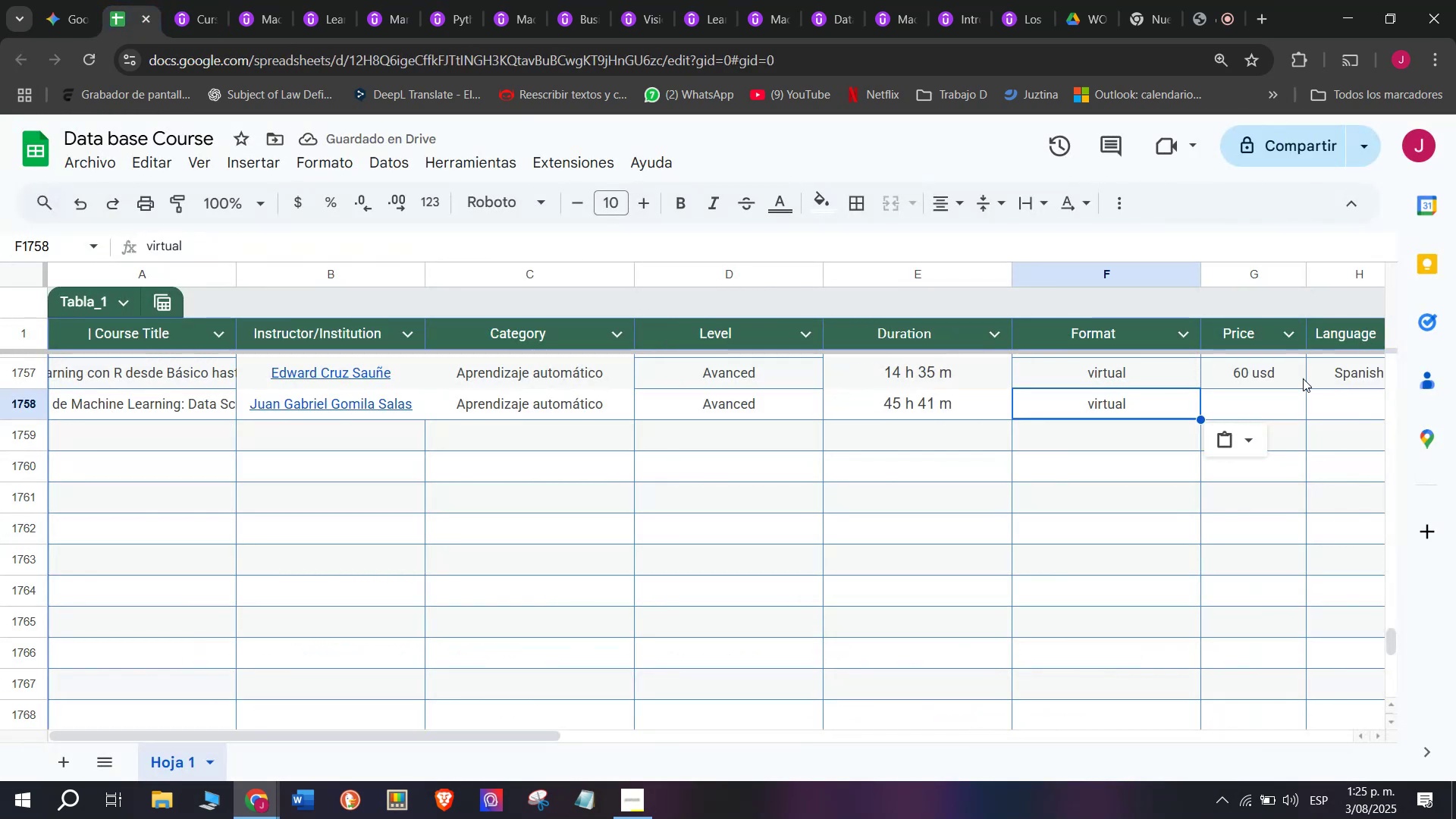 
left_click([1265, 381])
 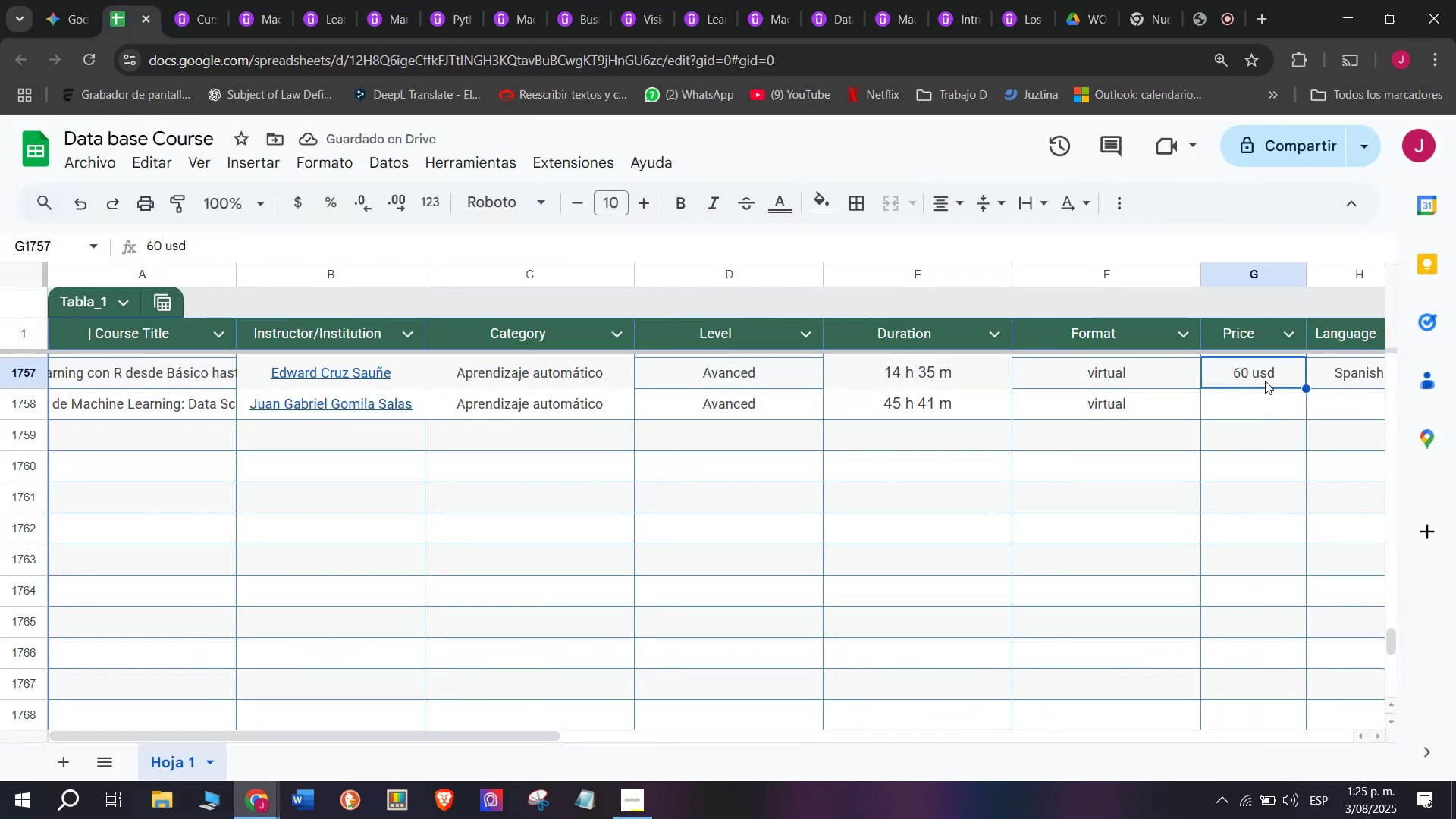 
key(Break)
 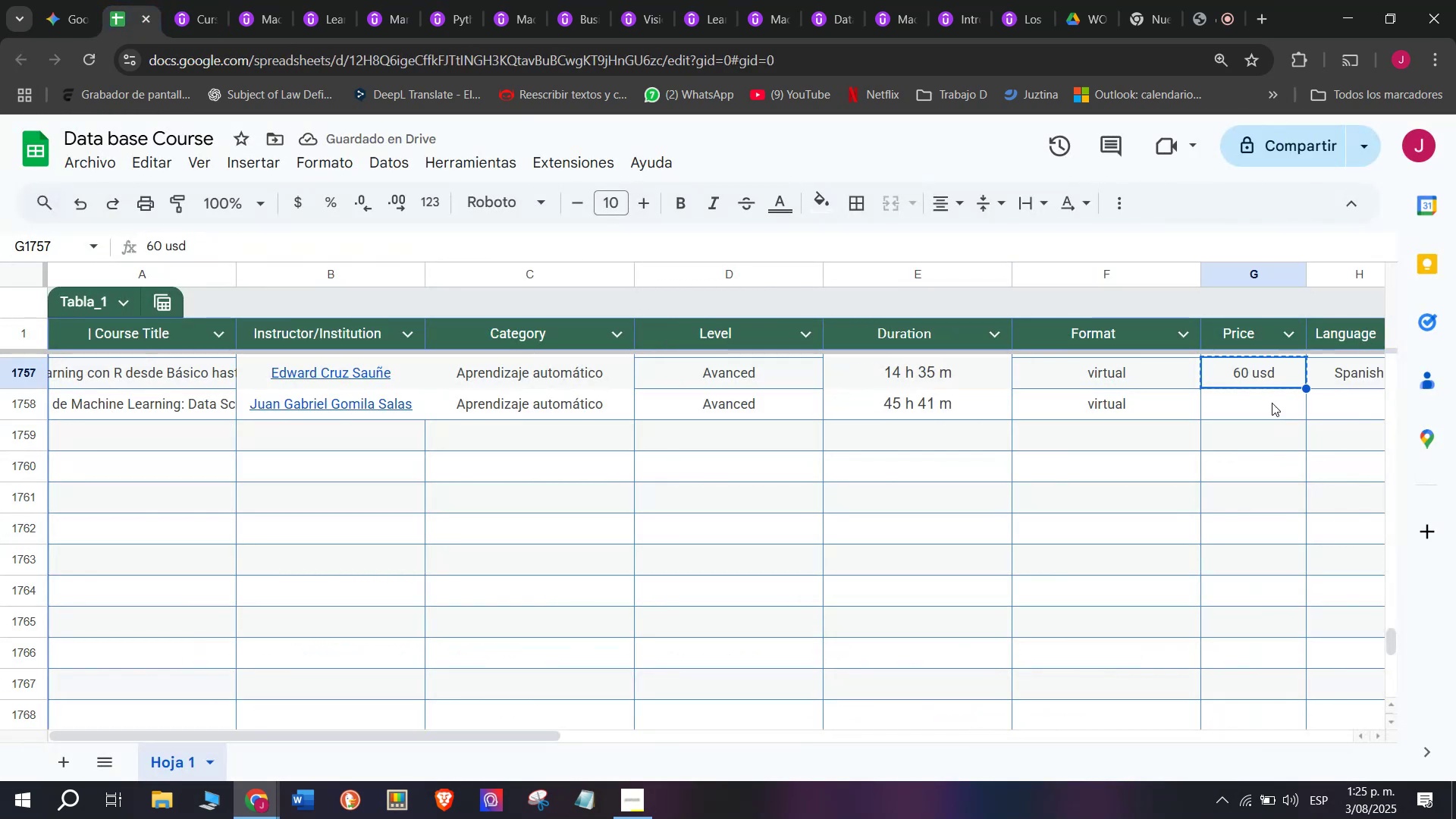 
key(Control+ControlLeft)
 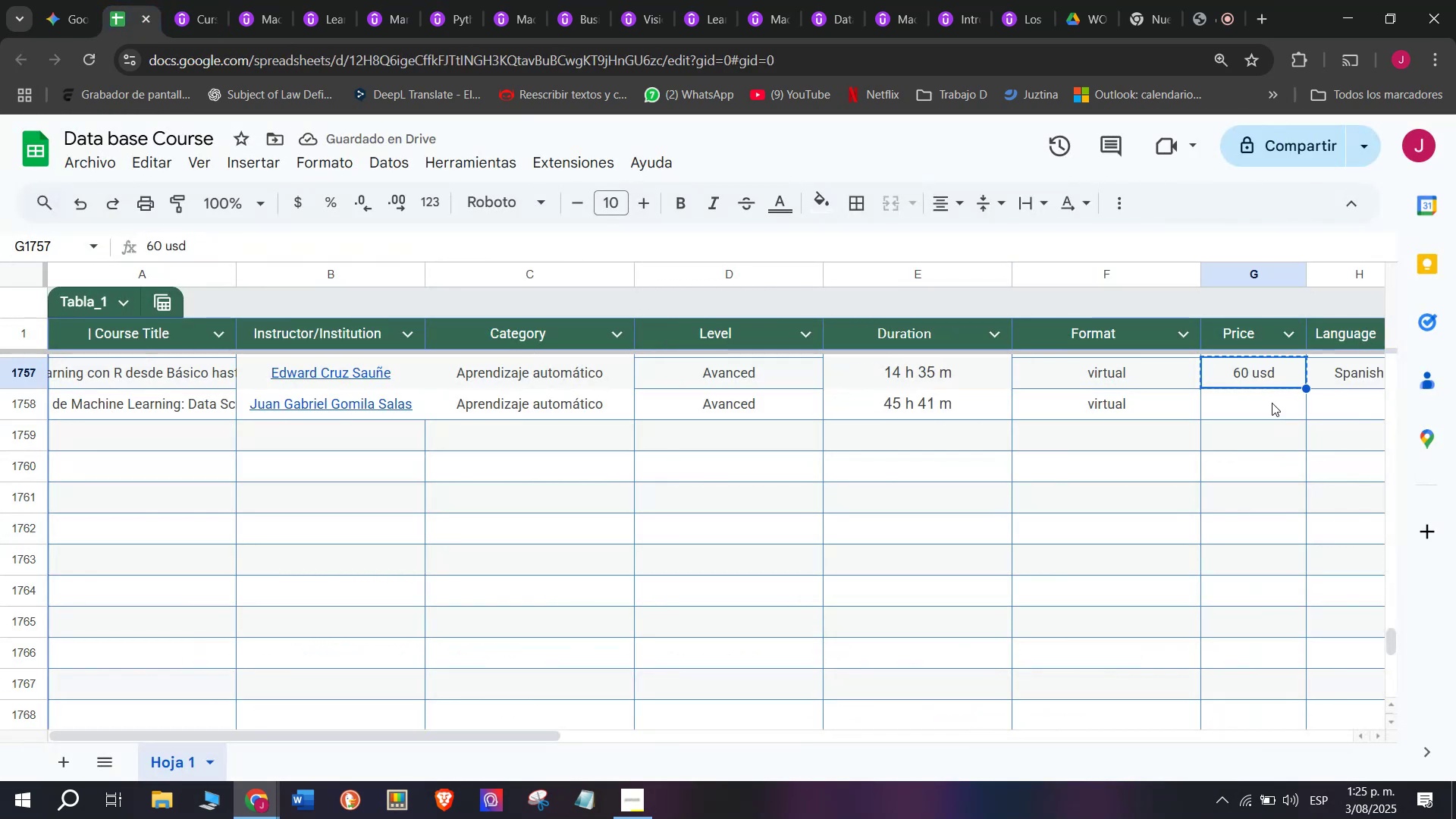 
key(Control+C)
 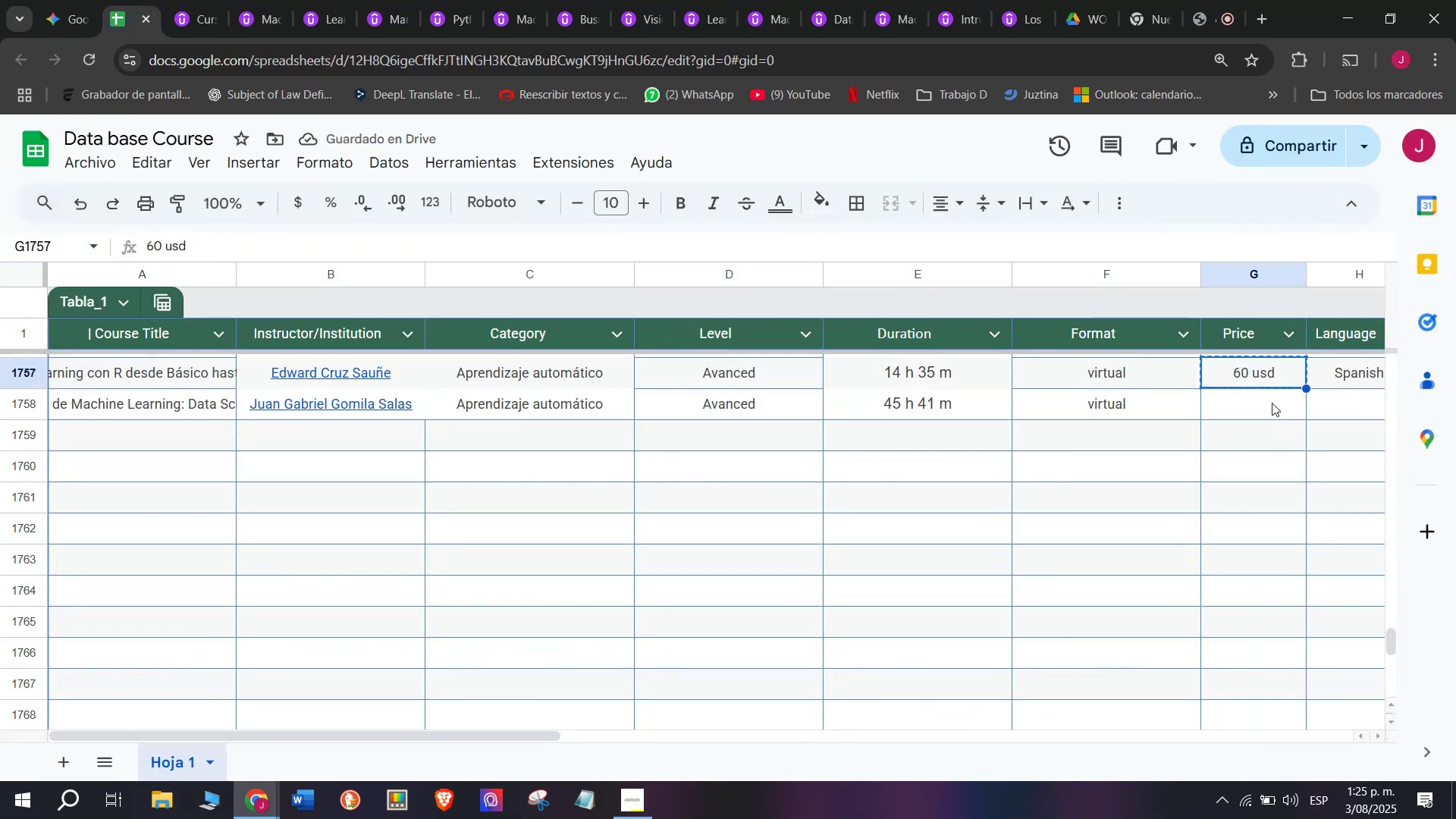 
double_click([1272, 403])
 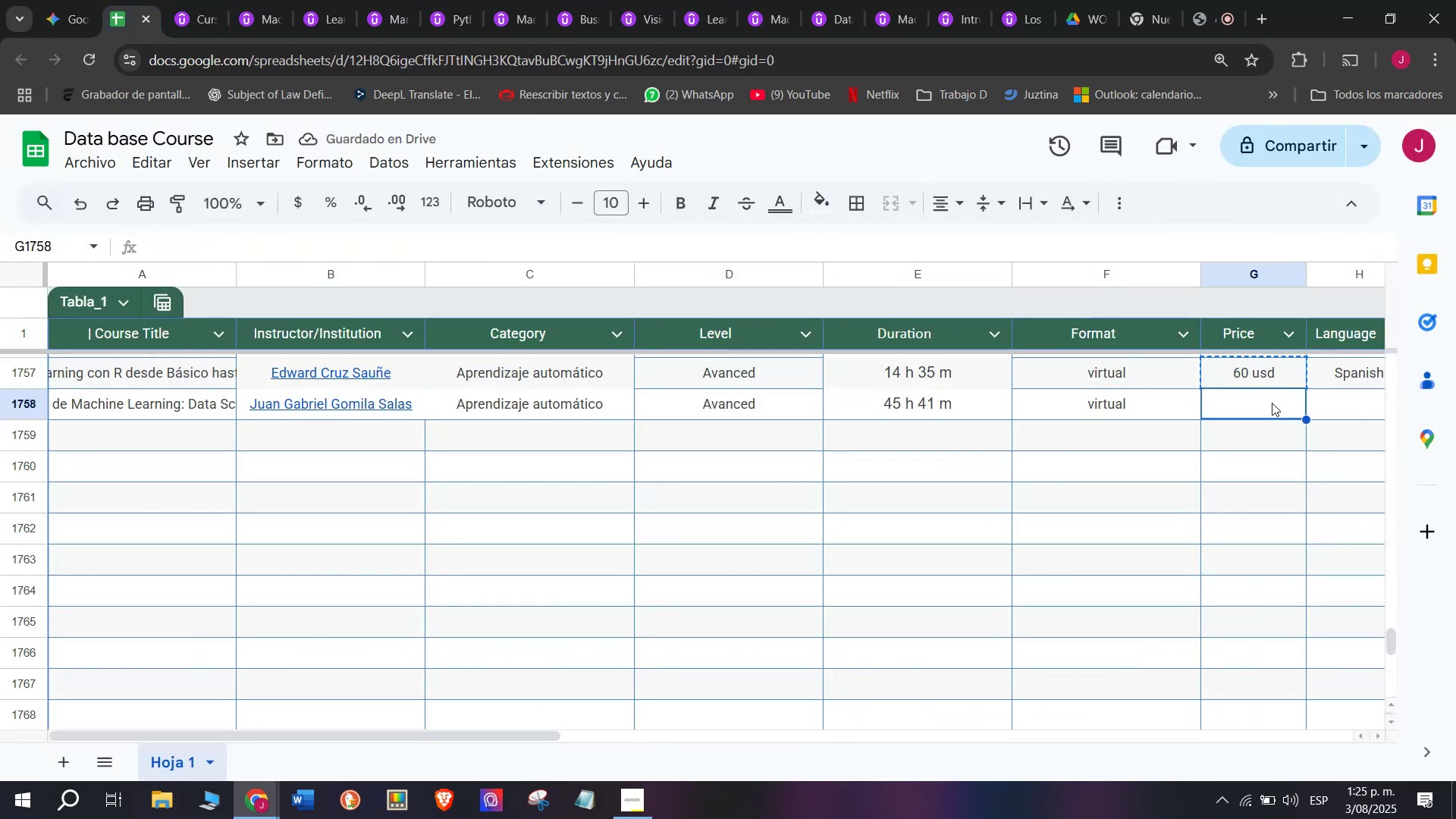 
key(Z)
 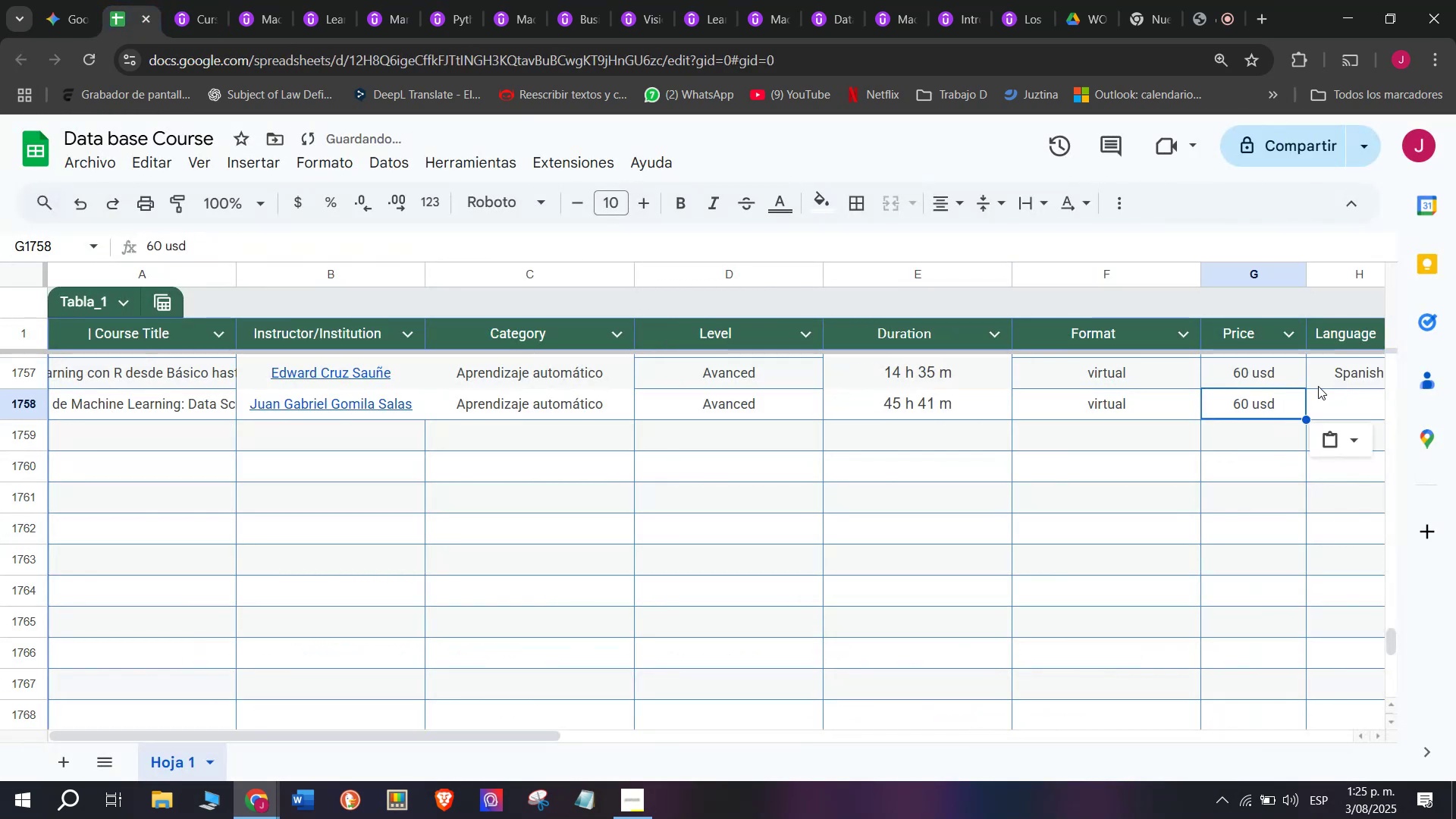 
key(Control+ControlLeft)
 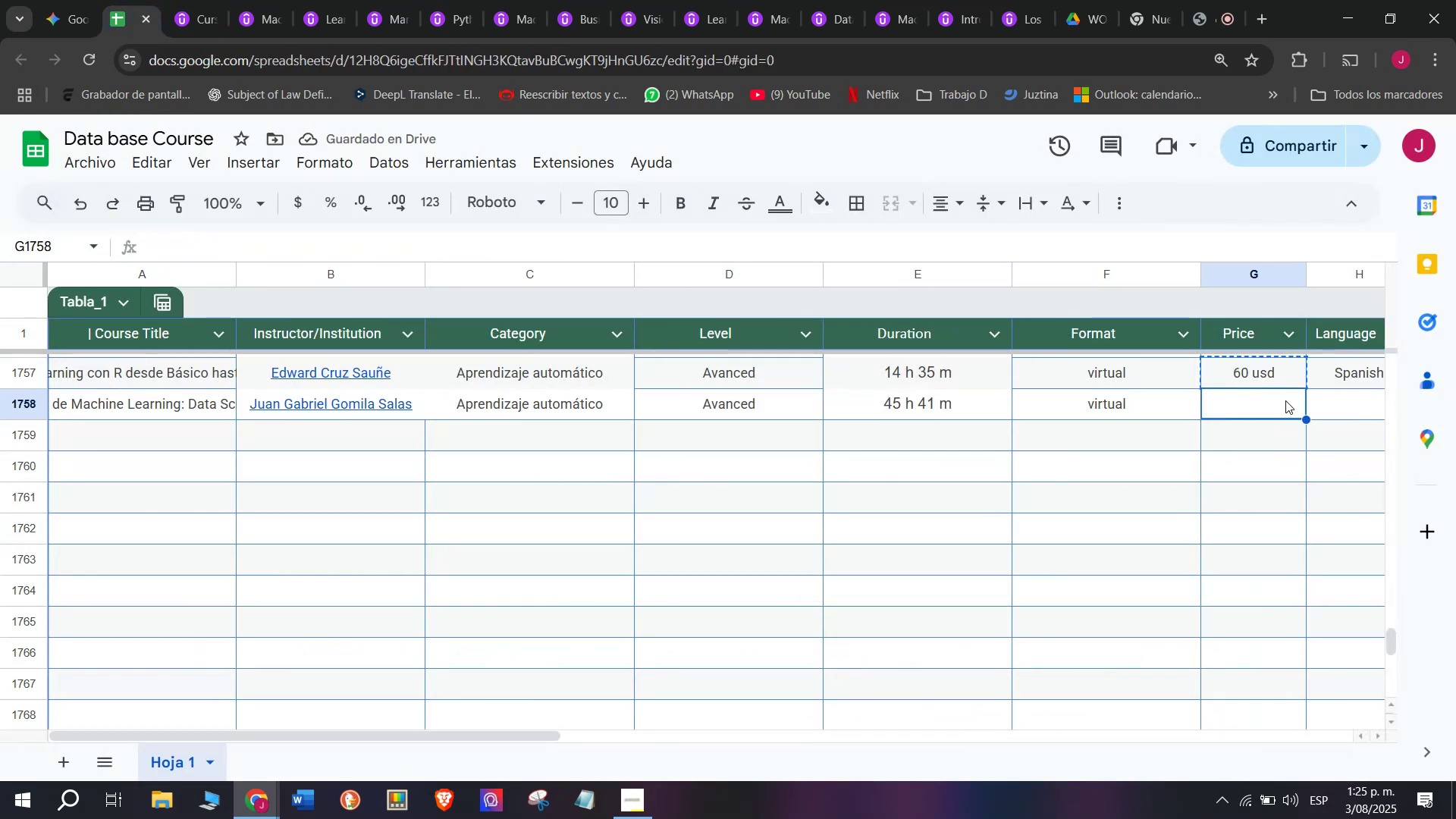 
key(Control+V)
 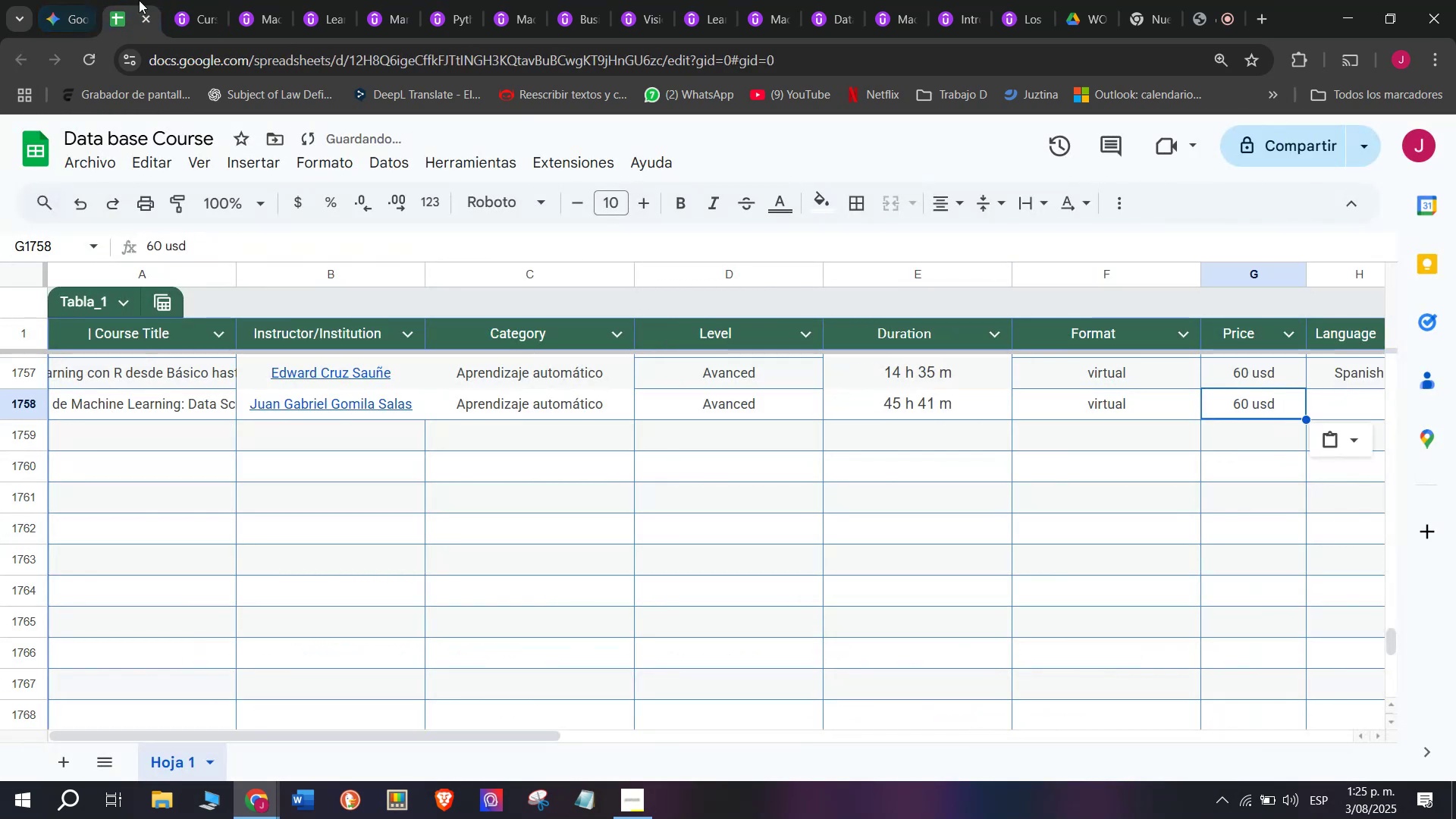 
left_click([180, 0])
 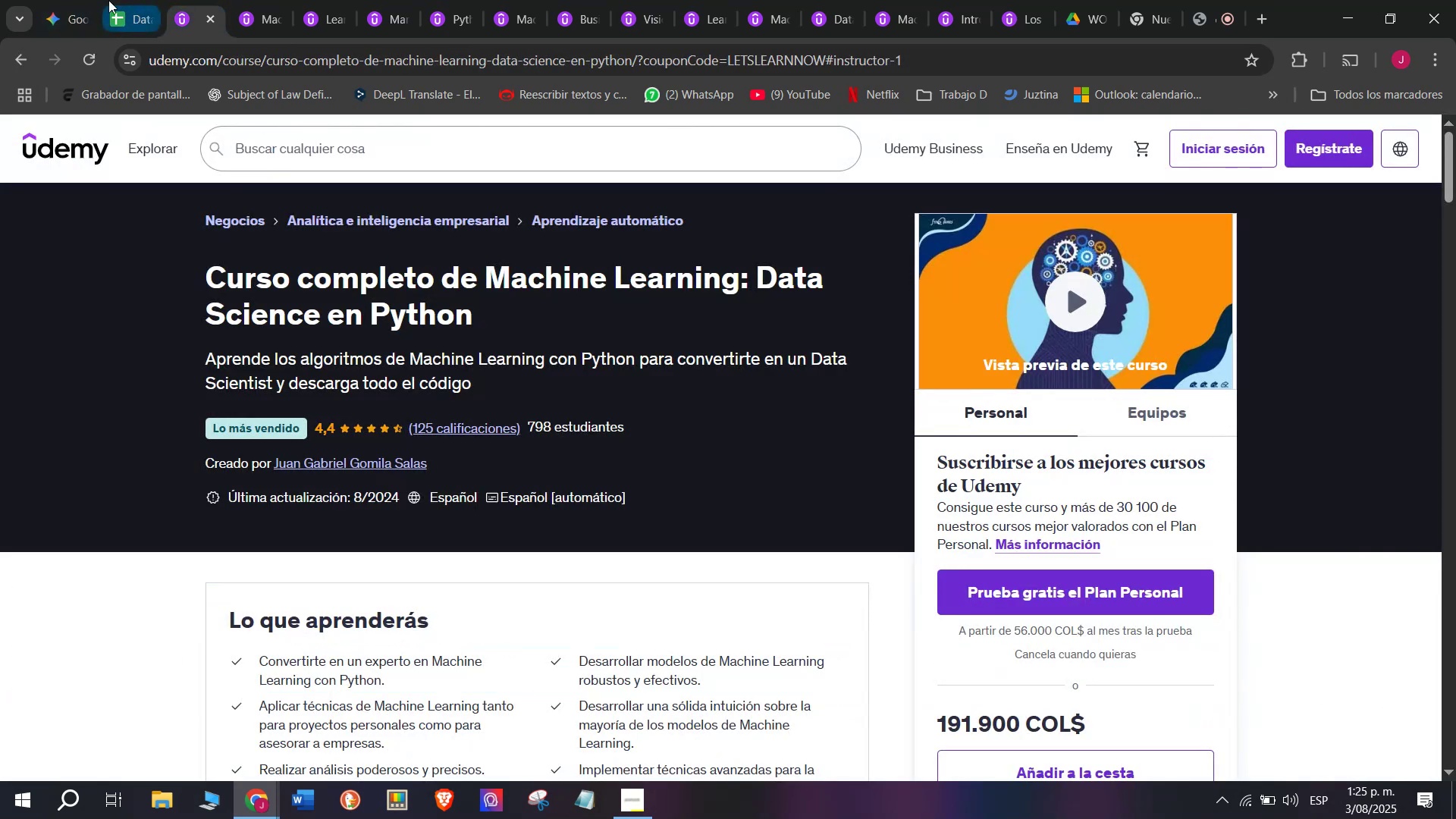 
left_click([135, 0])
 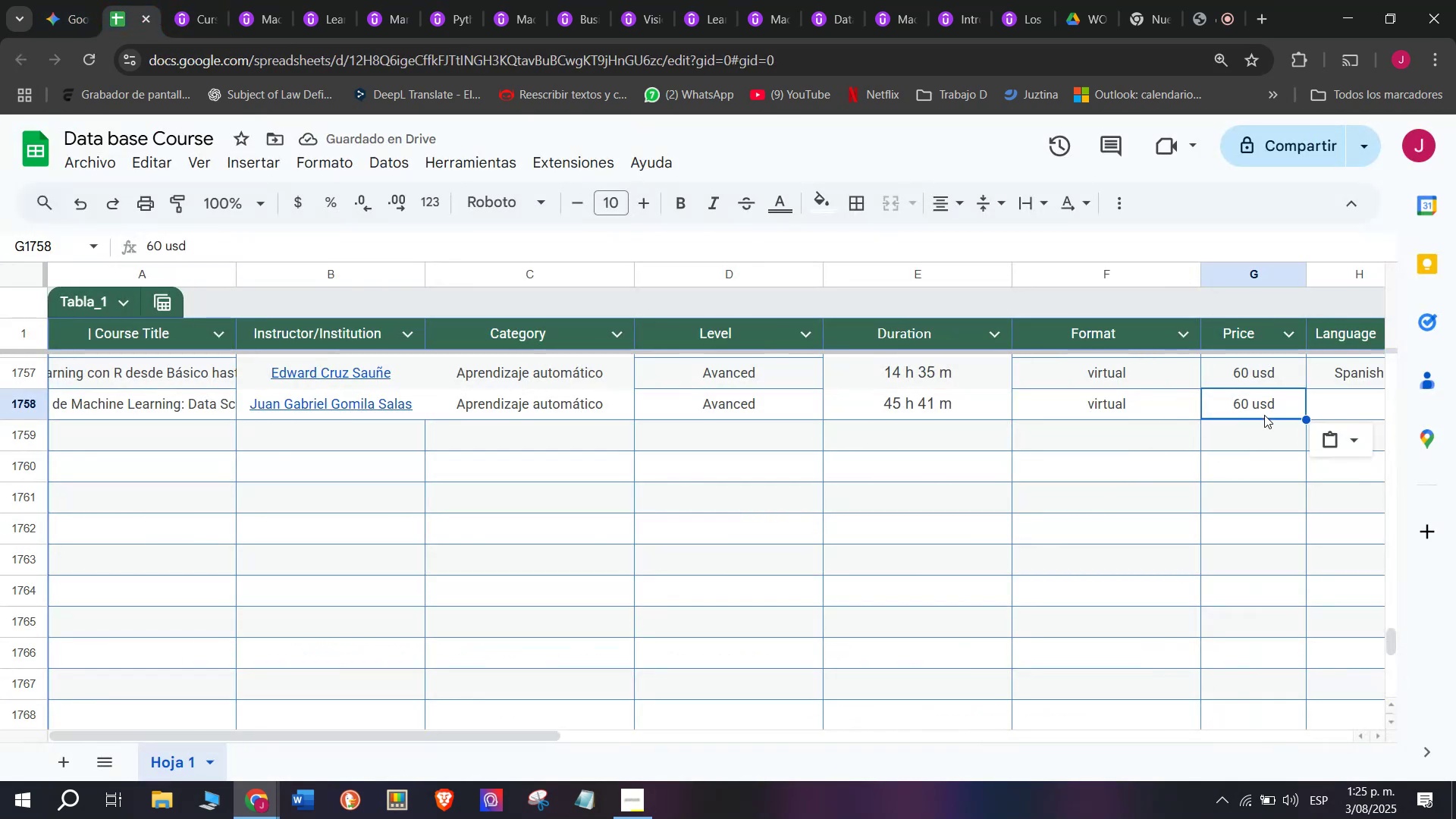 
left_click([1254, 405])
 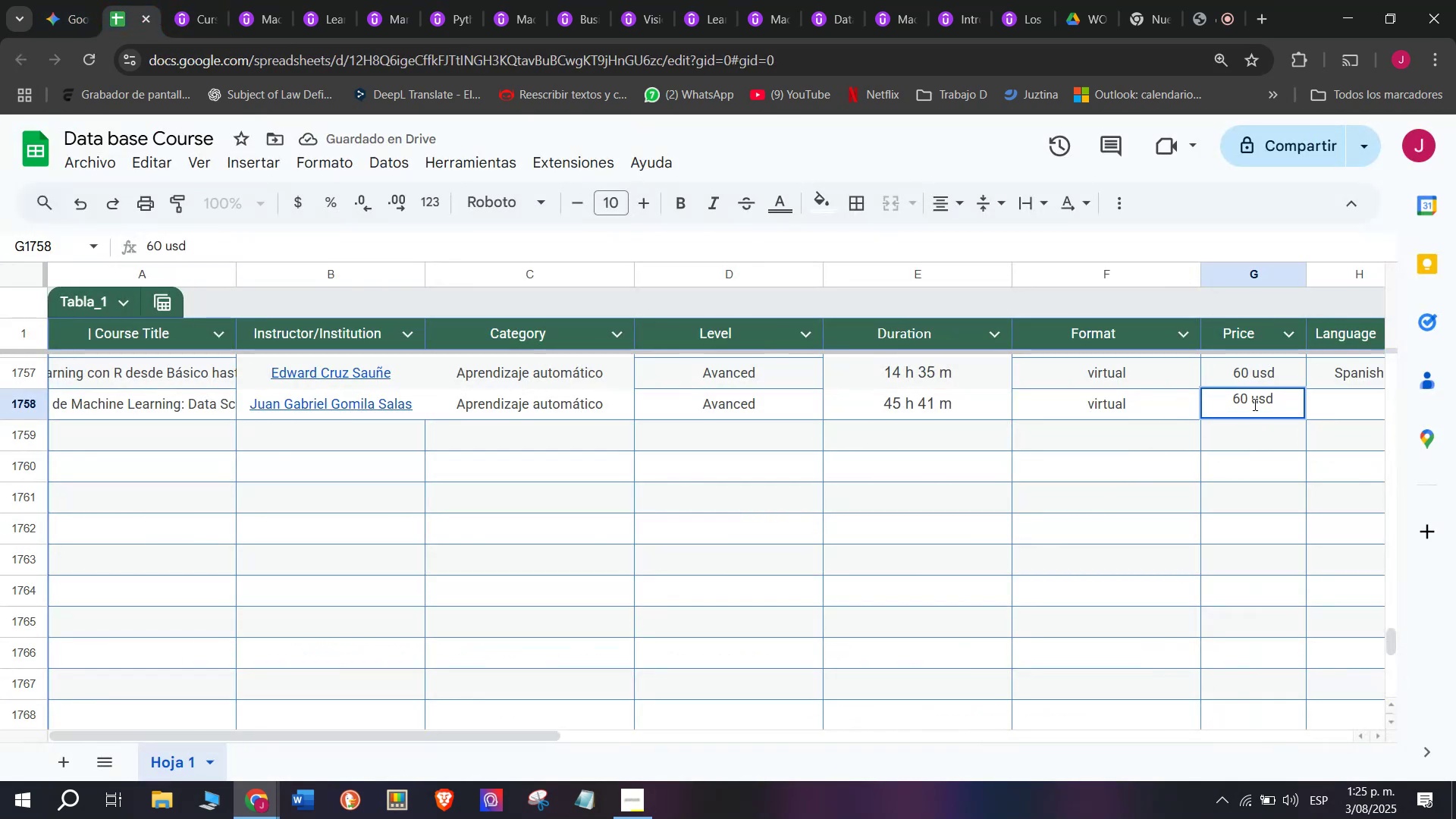 
left_click([1247, 403])
 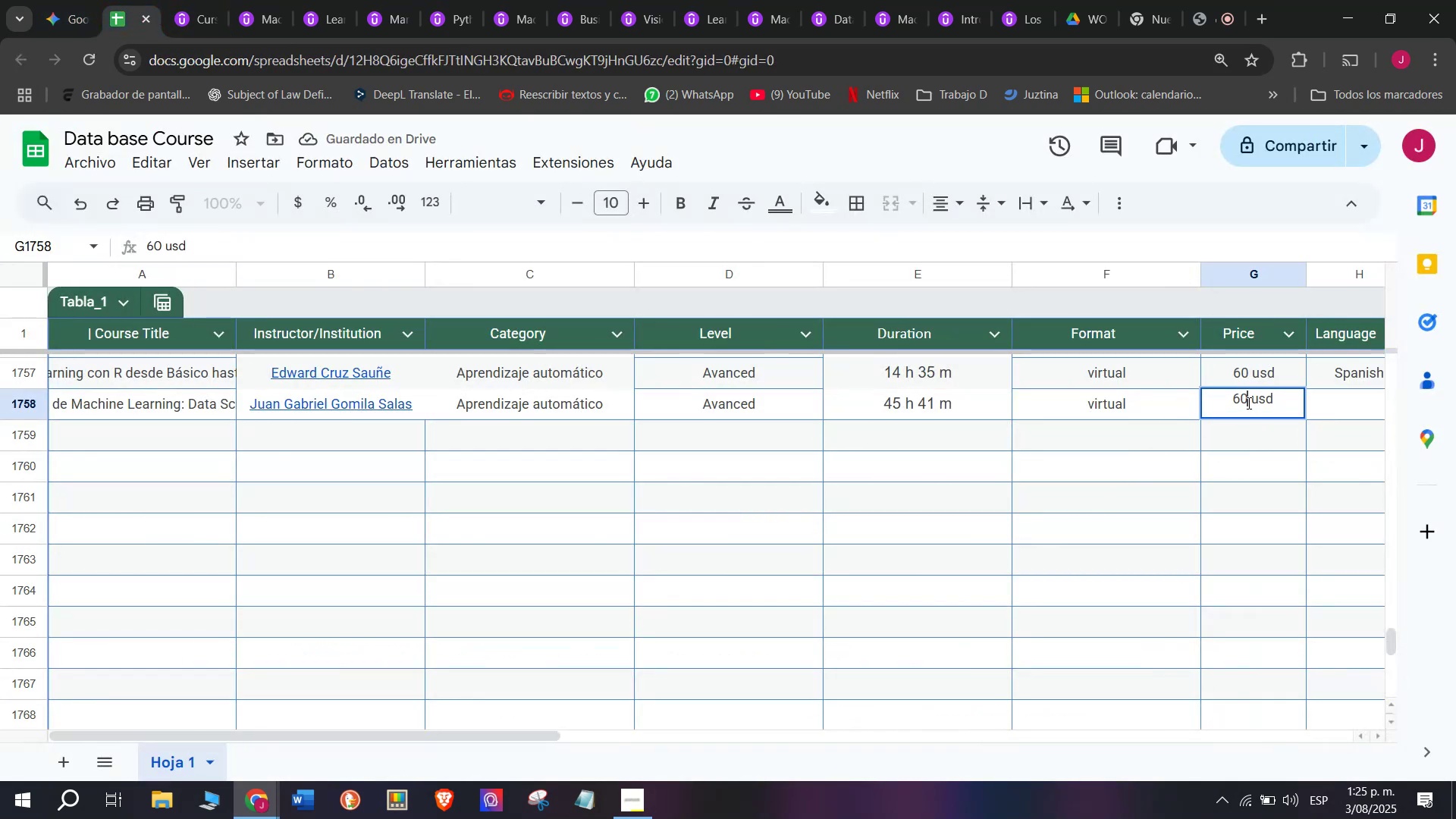 
key(Backspace)
type(qq)
key(Backspace)
type(50)
 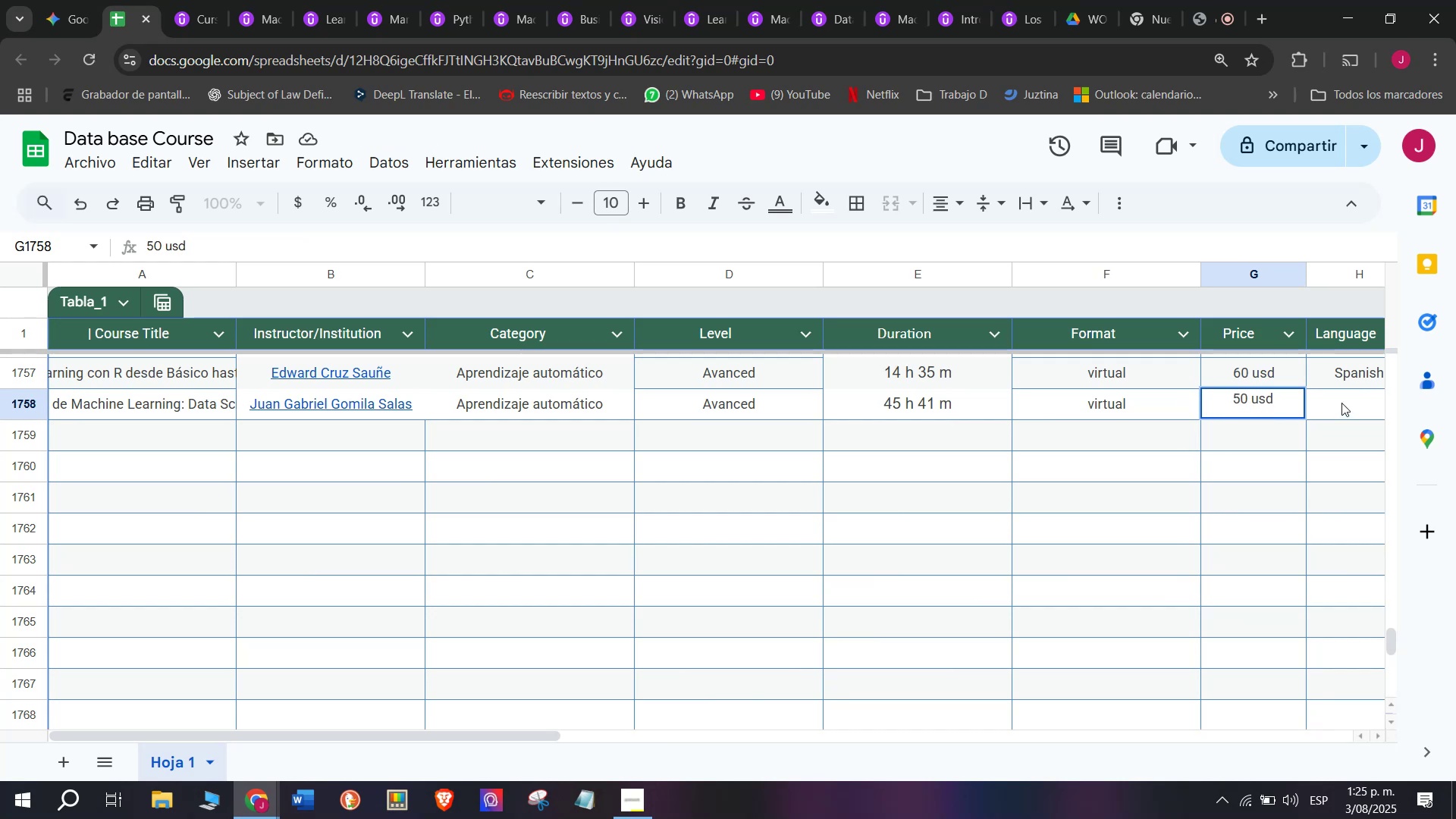 
double_click([1332, 377])
 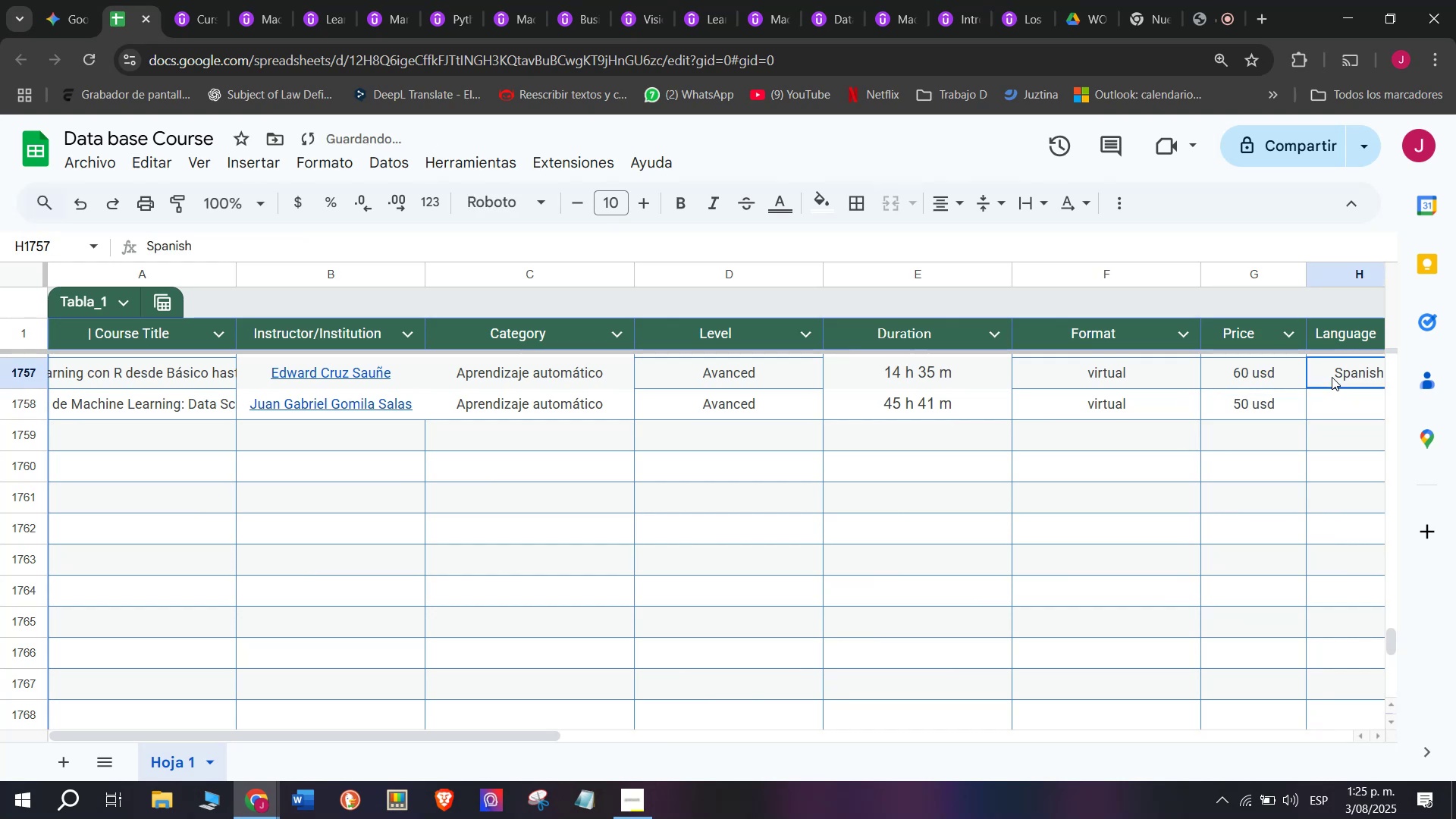 
key(Control+ControlLeft)
 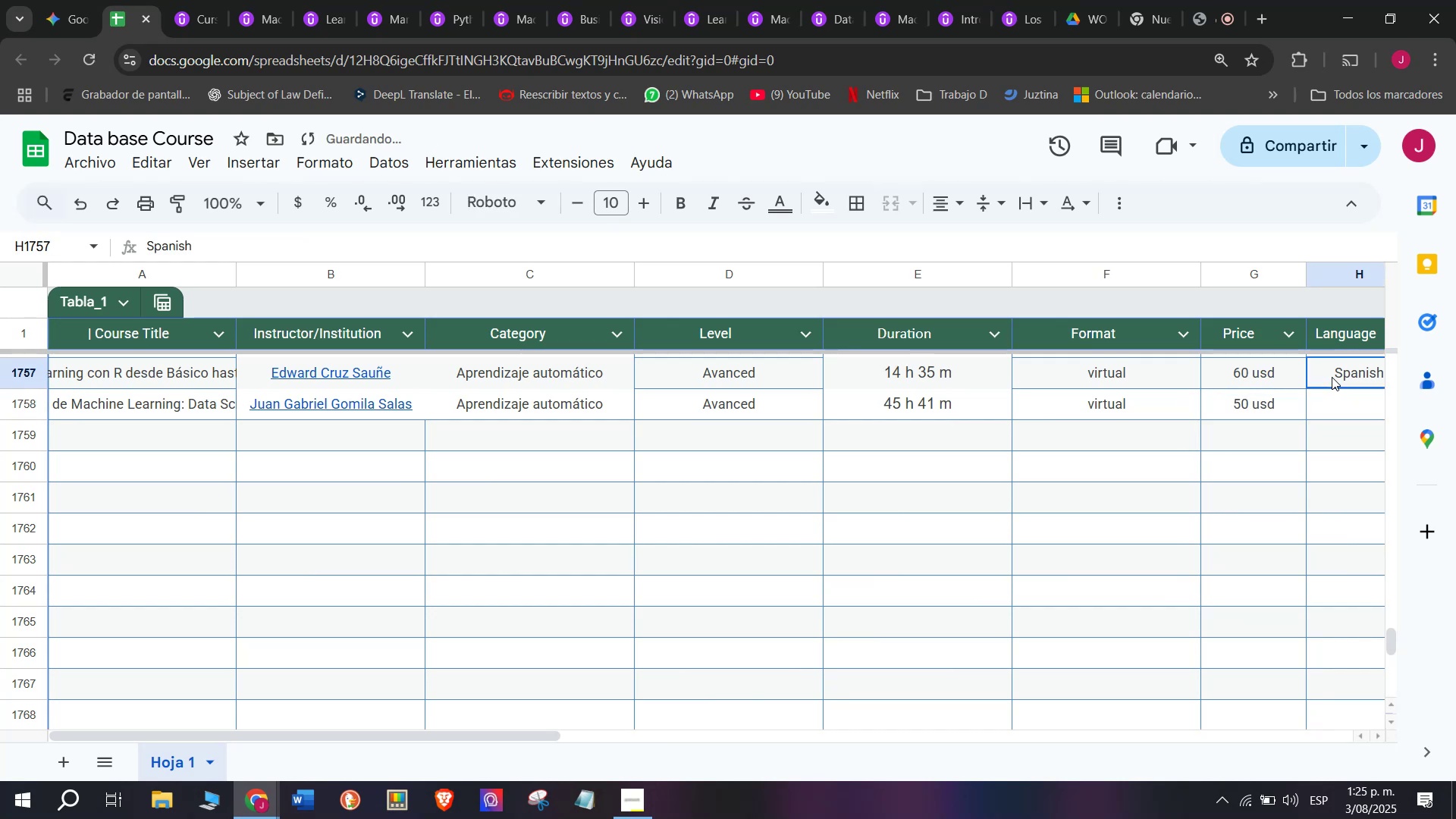 
key(Break)
 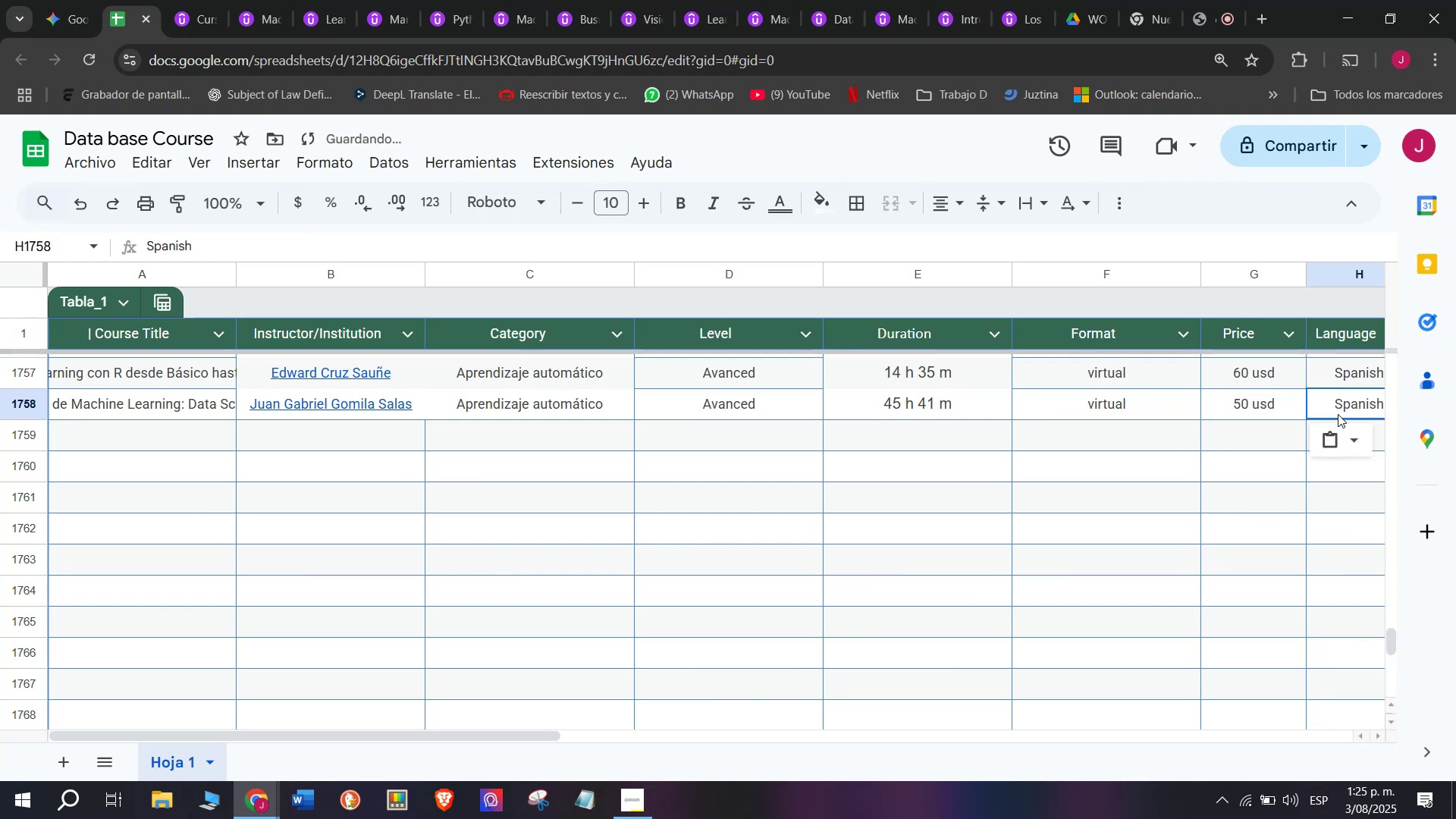 
key(Control+C)
 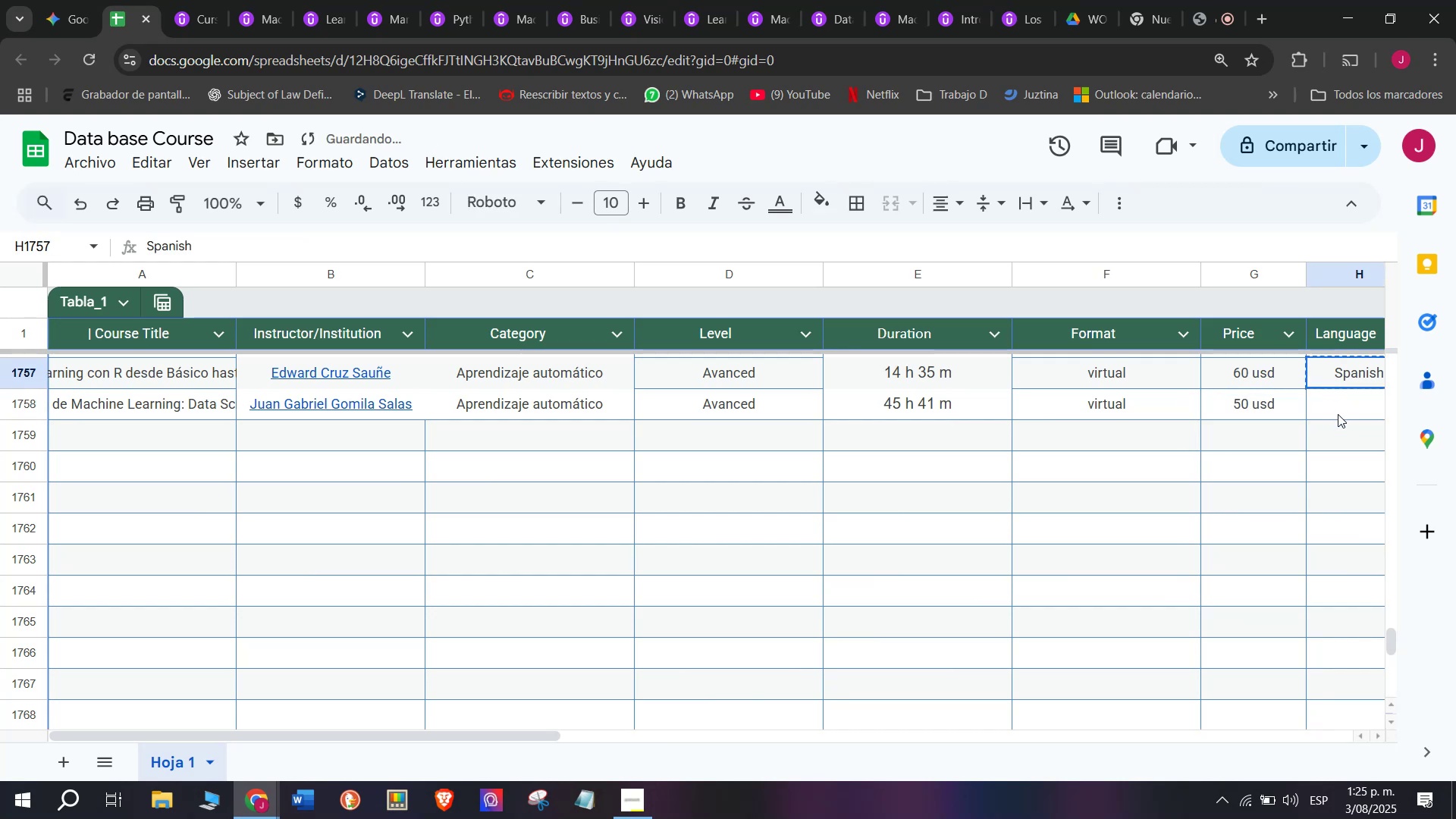 
key(Control+ControlLeft)
 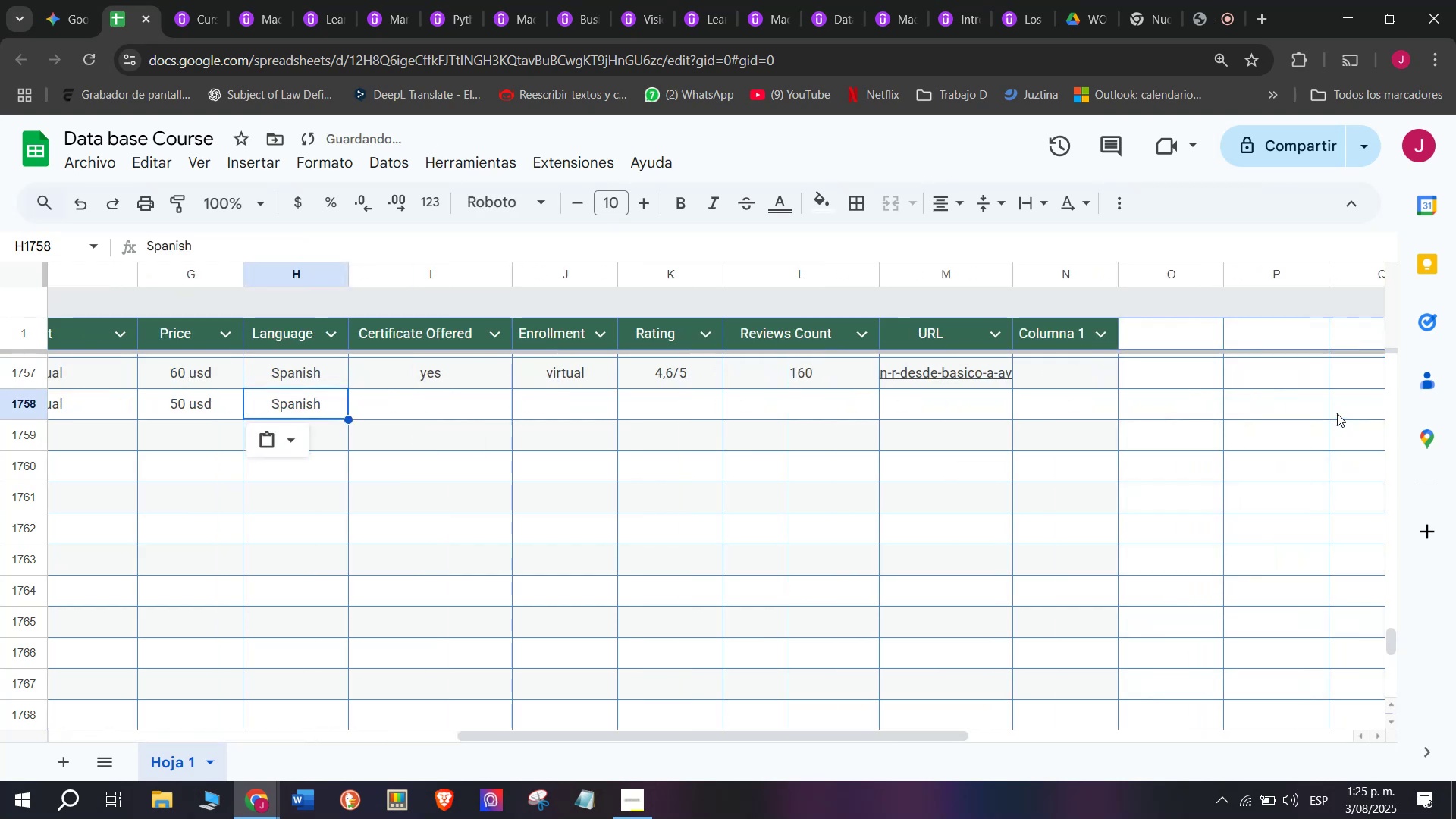 
key(Z)
 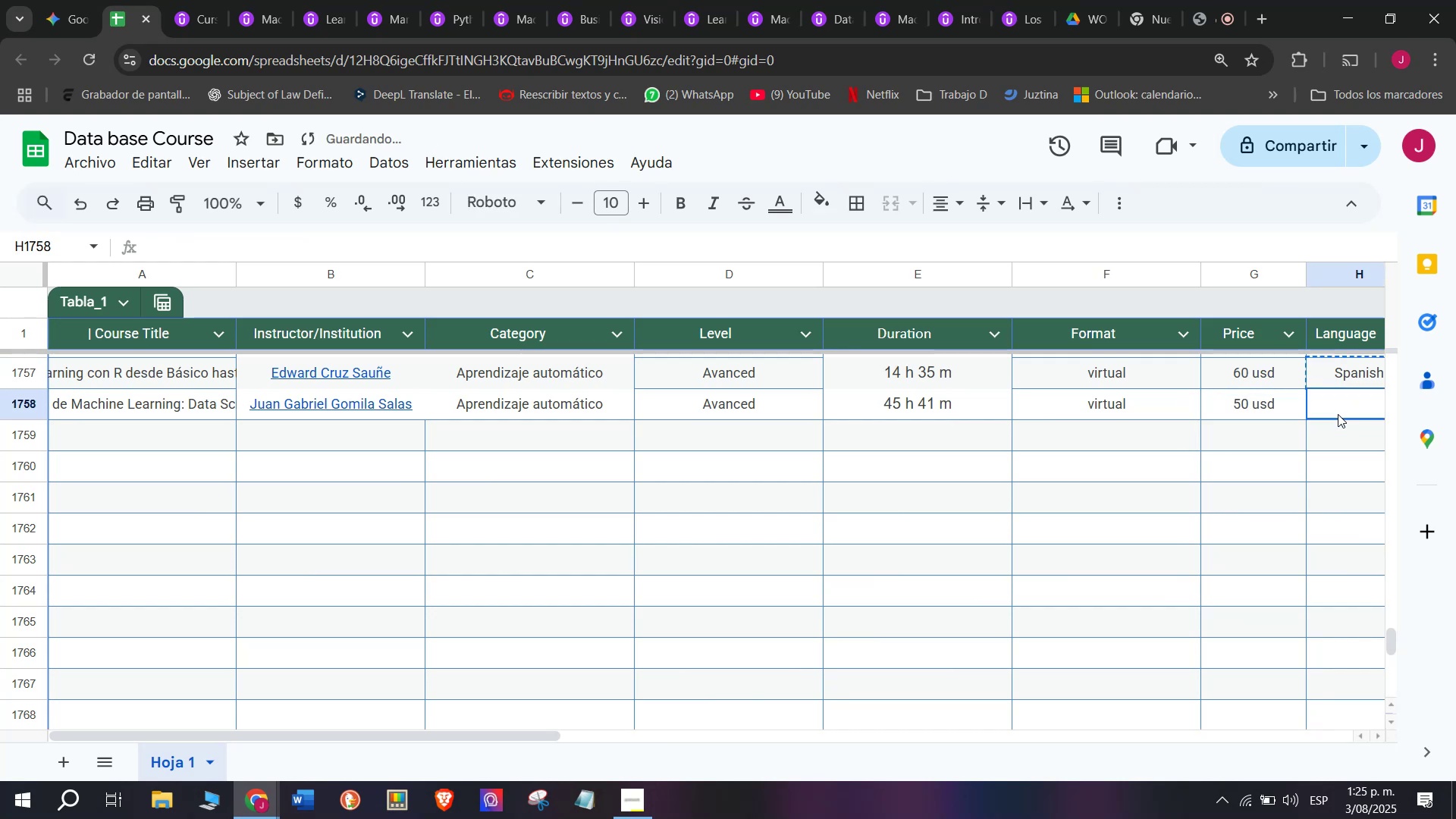 
key(Control+V)
 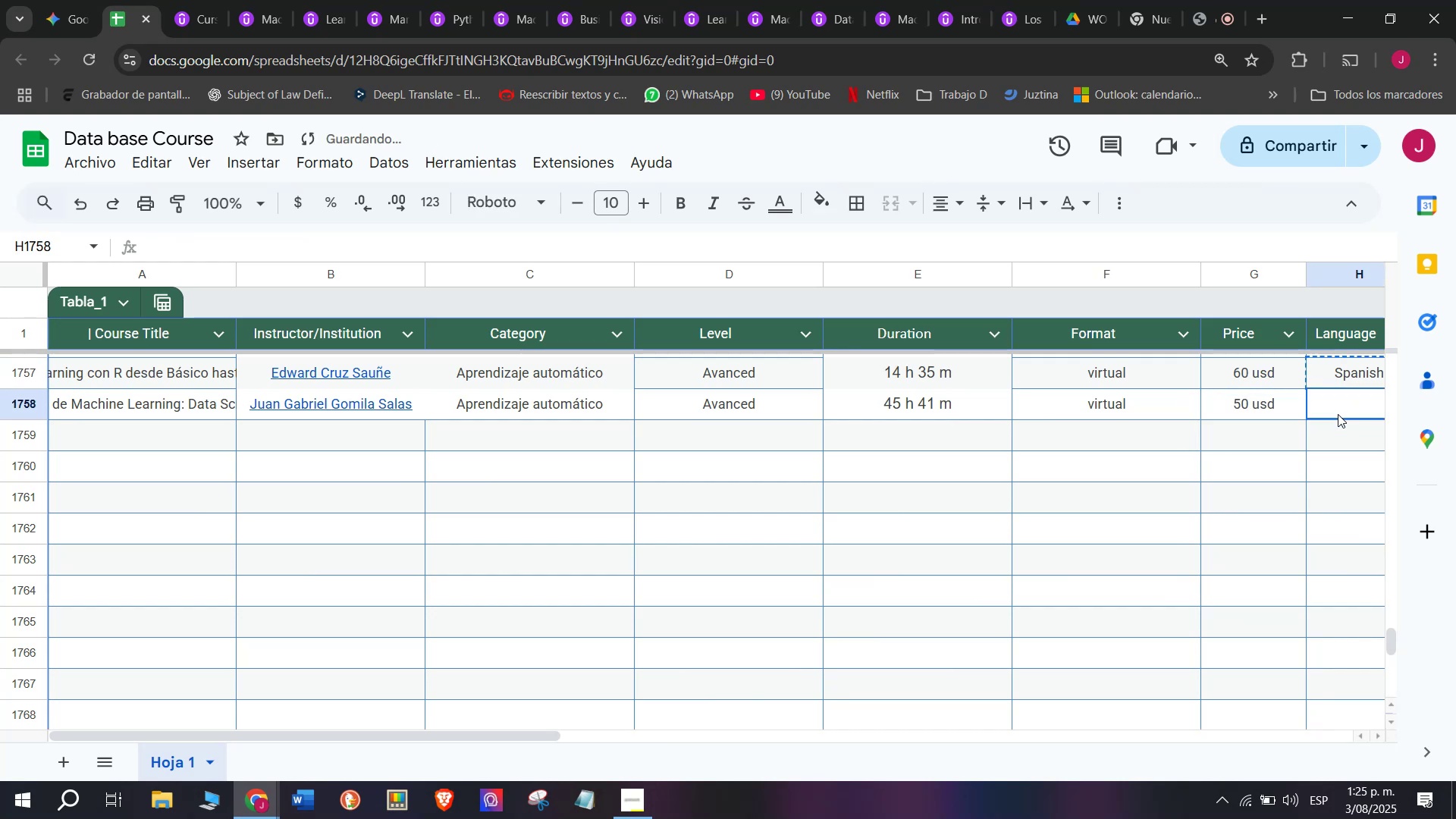 
triple_click([1338, 414])
 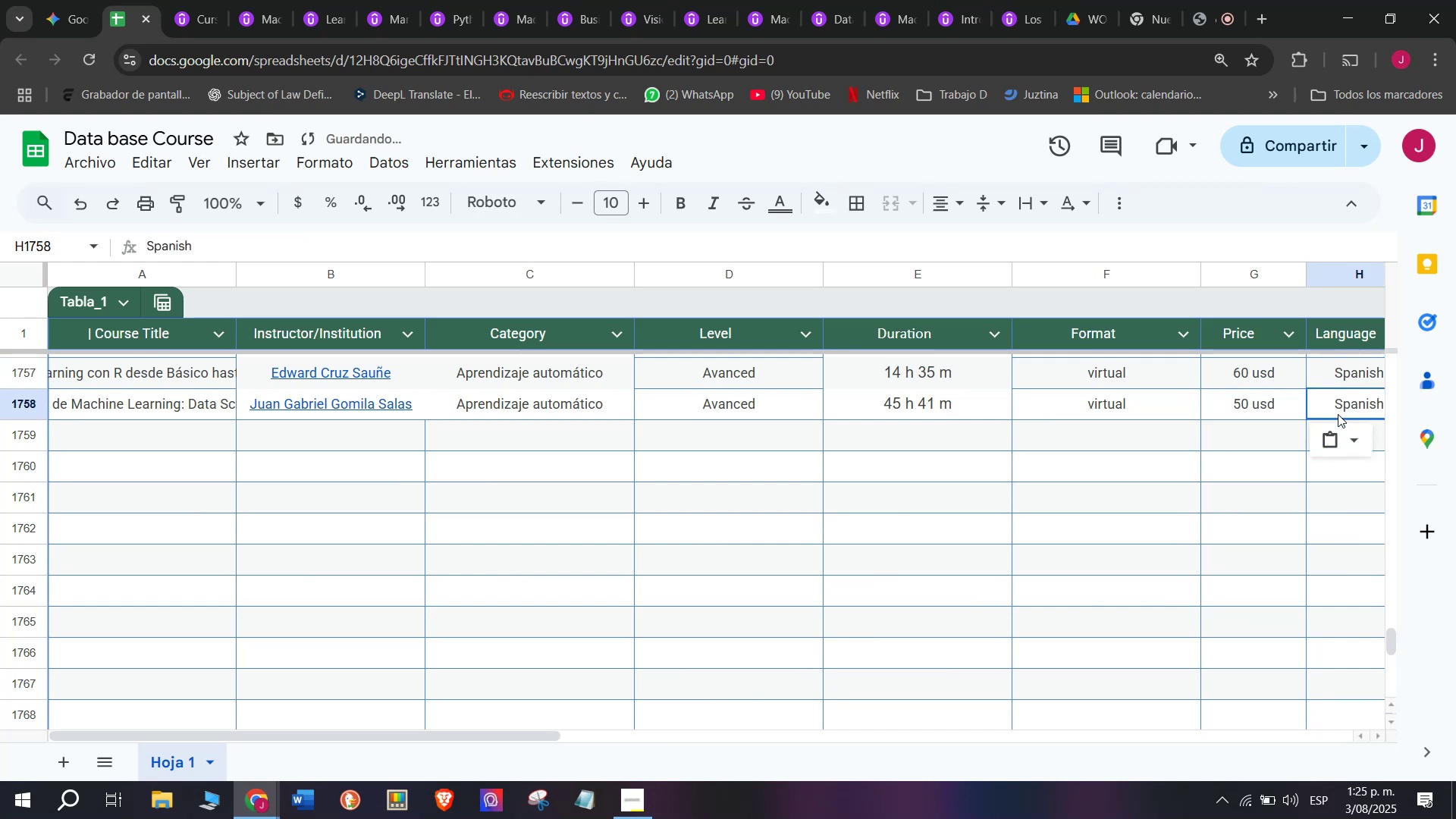 
scroll: coordinate [432, 425], scroll_direction: down, amount: 3.0
 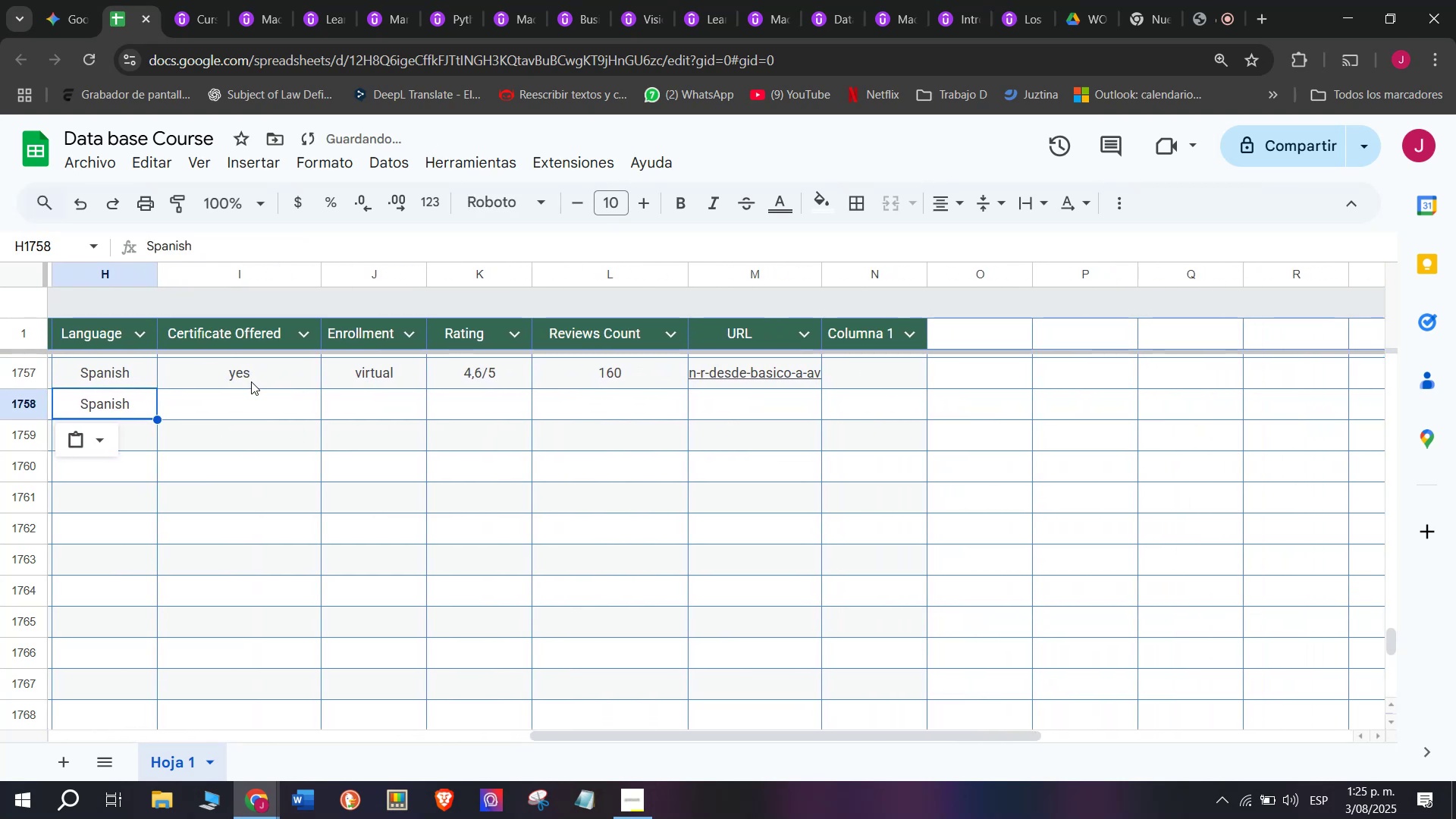 
key(Break)
 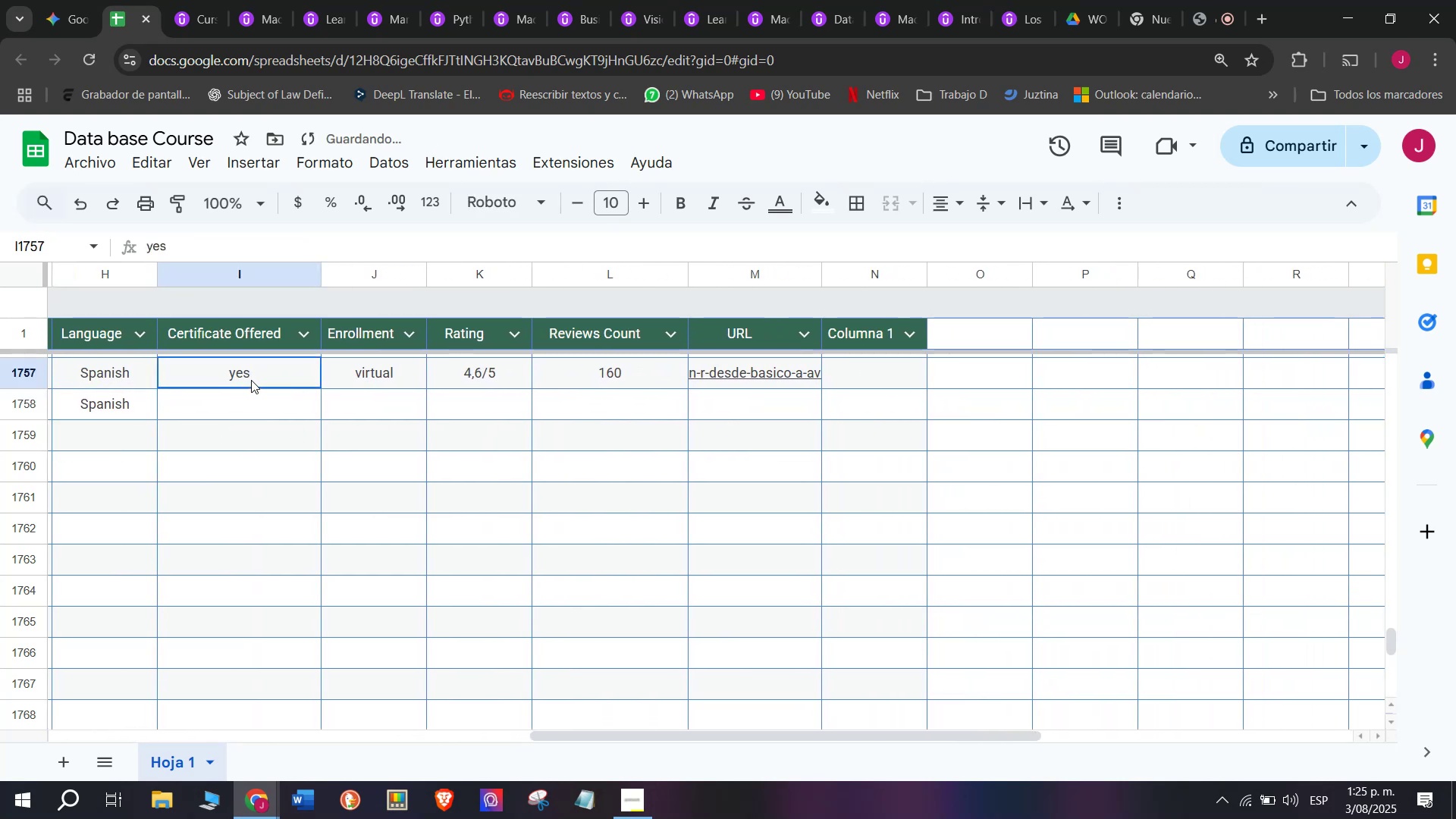 
key(Control+ControlLeft)
 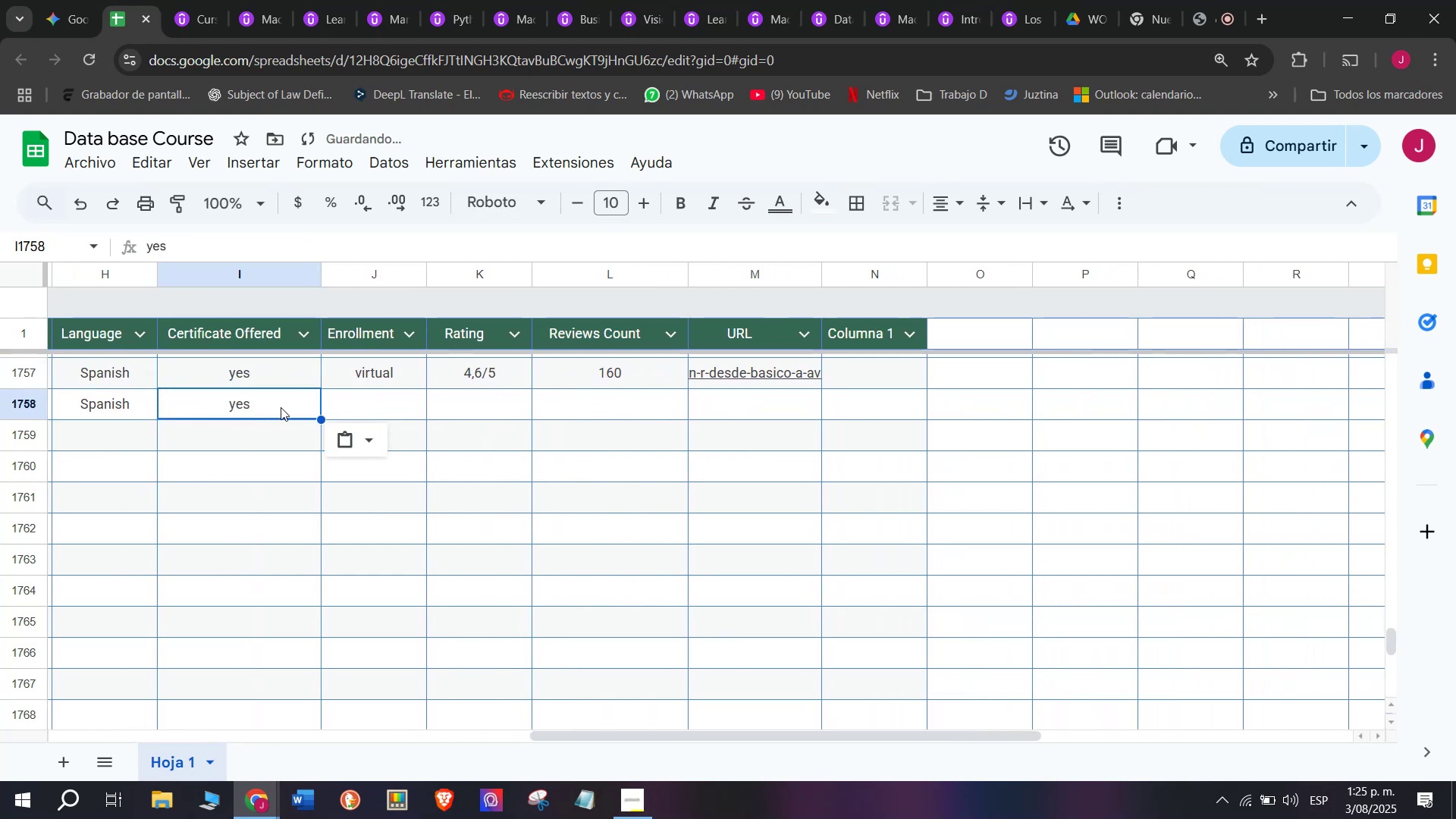 
key(Control+C)
 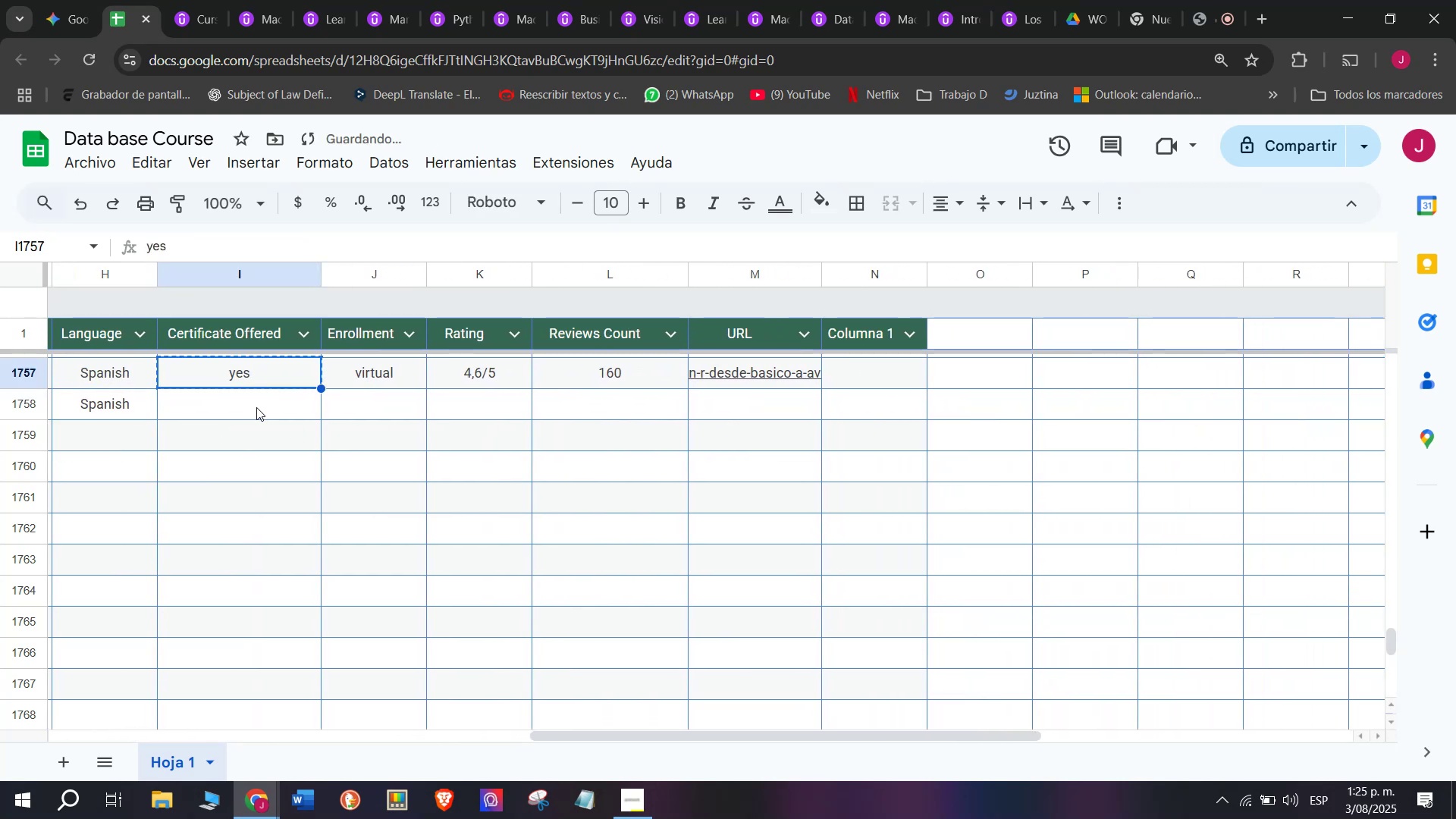 
key(Control+ControlLeft)
 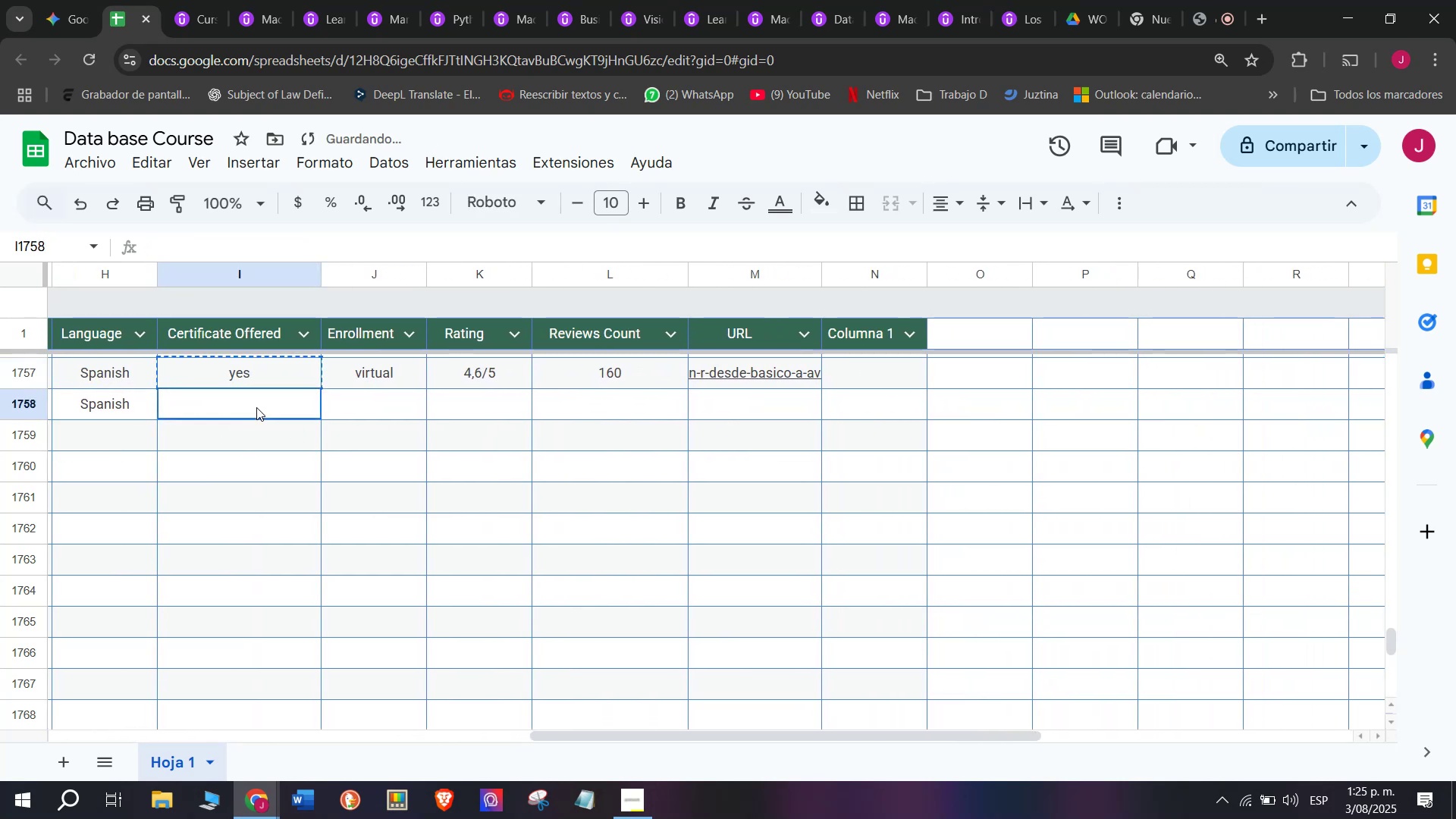 
key(Z)
 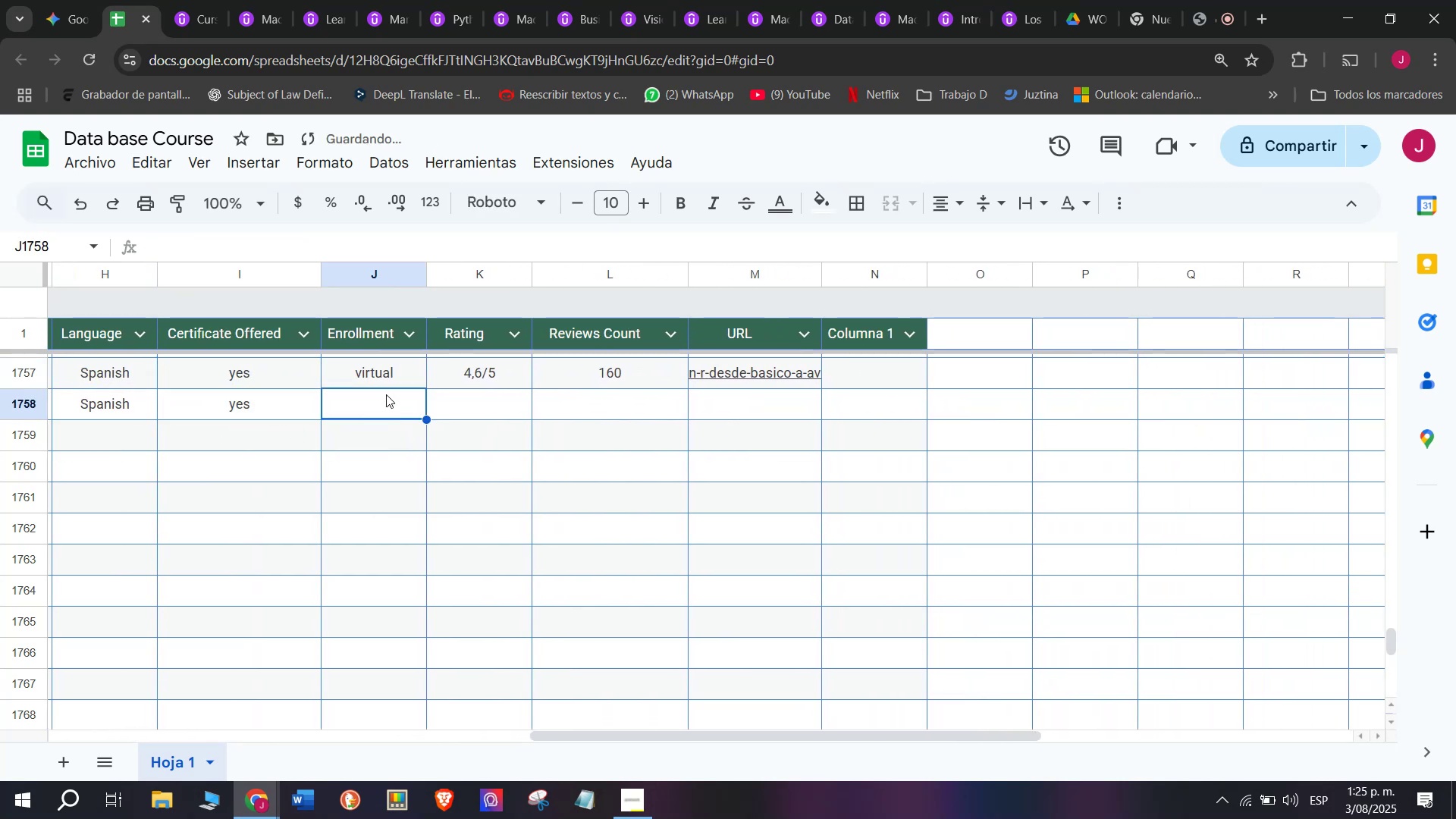 
key(Control+V)
 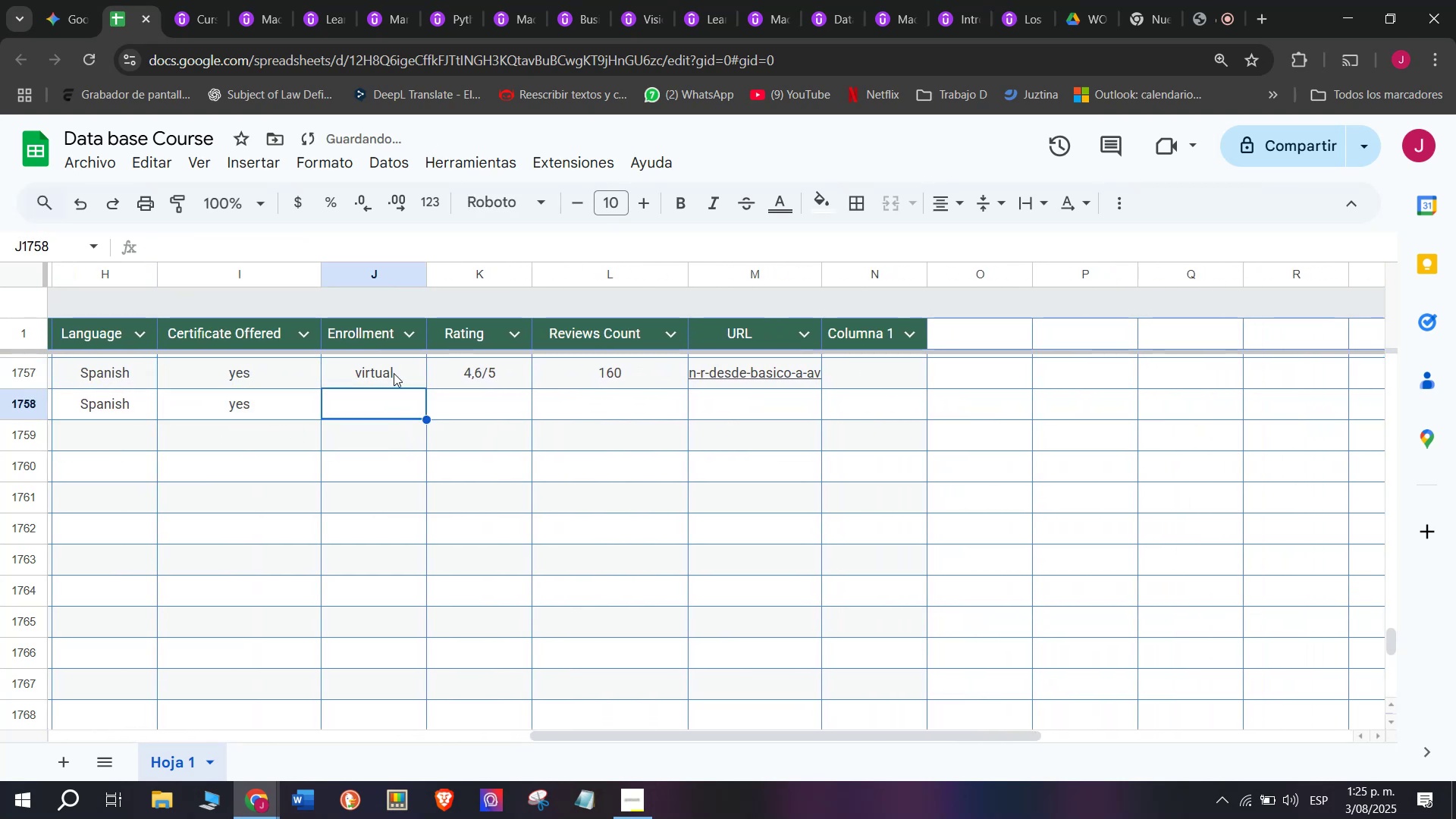 
double_click([256, 407])
 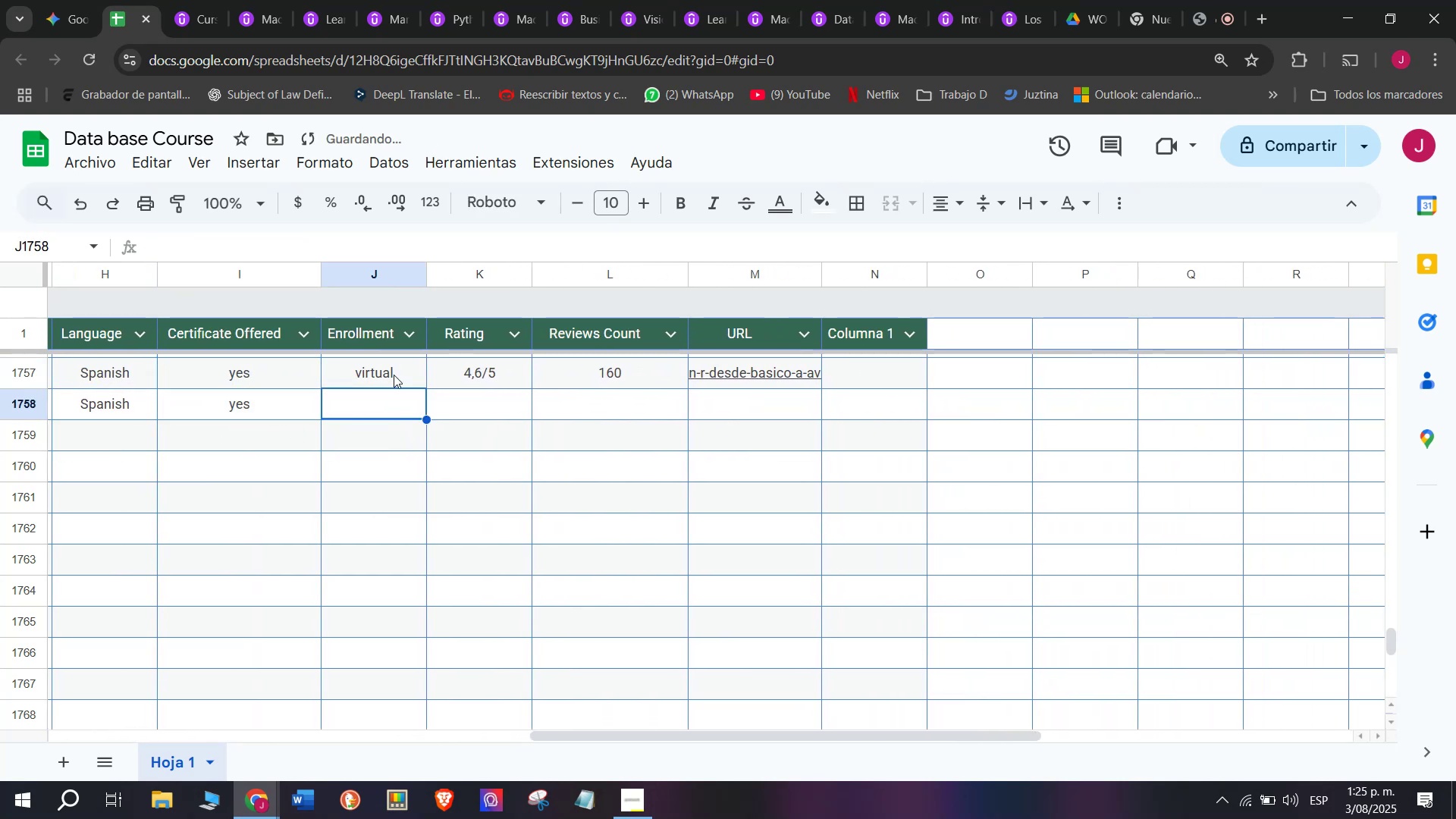 
triple_click([394, 373])
 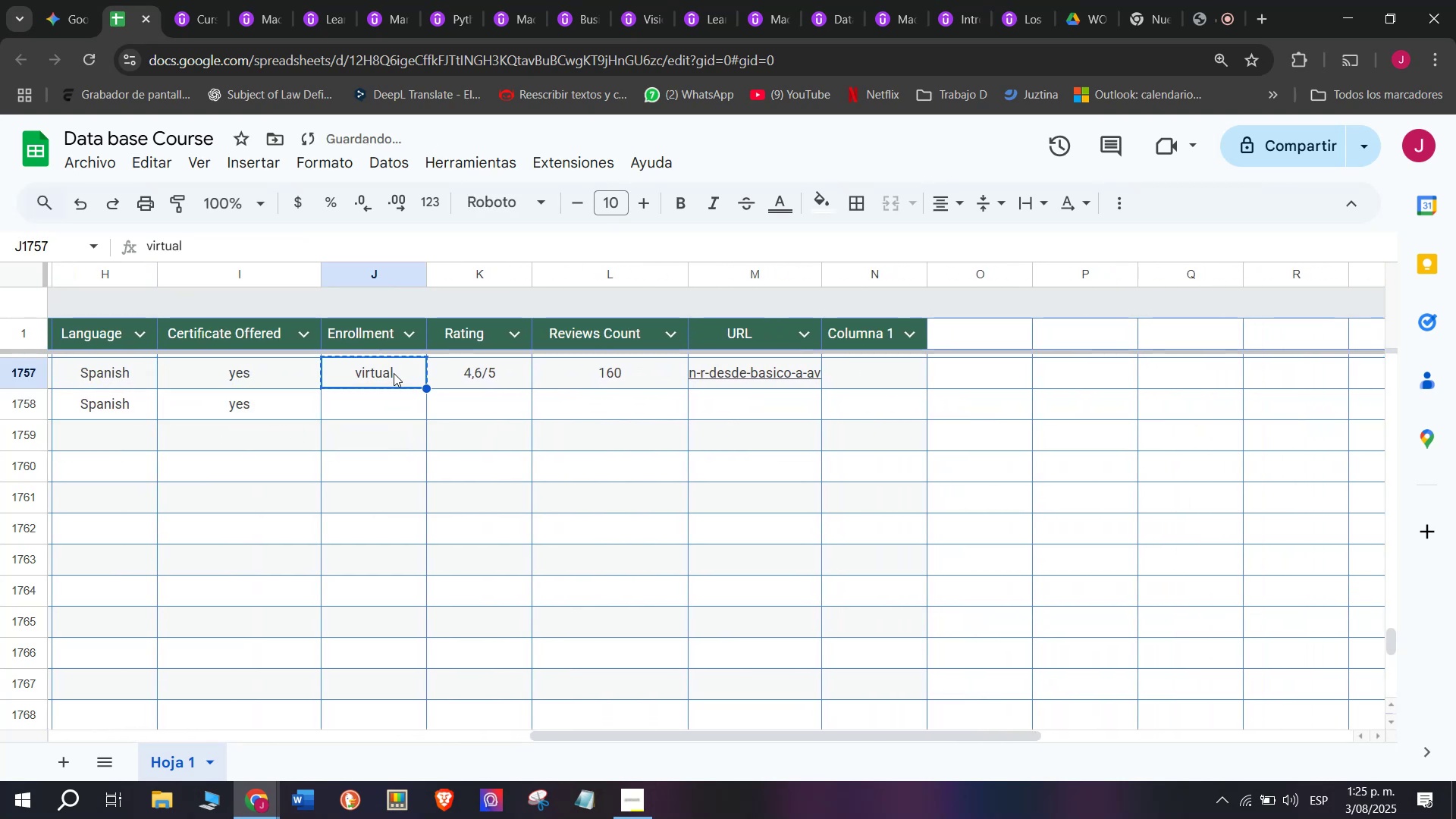 
key(Break)
 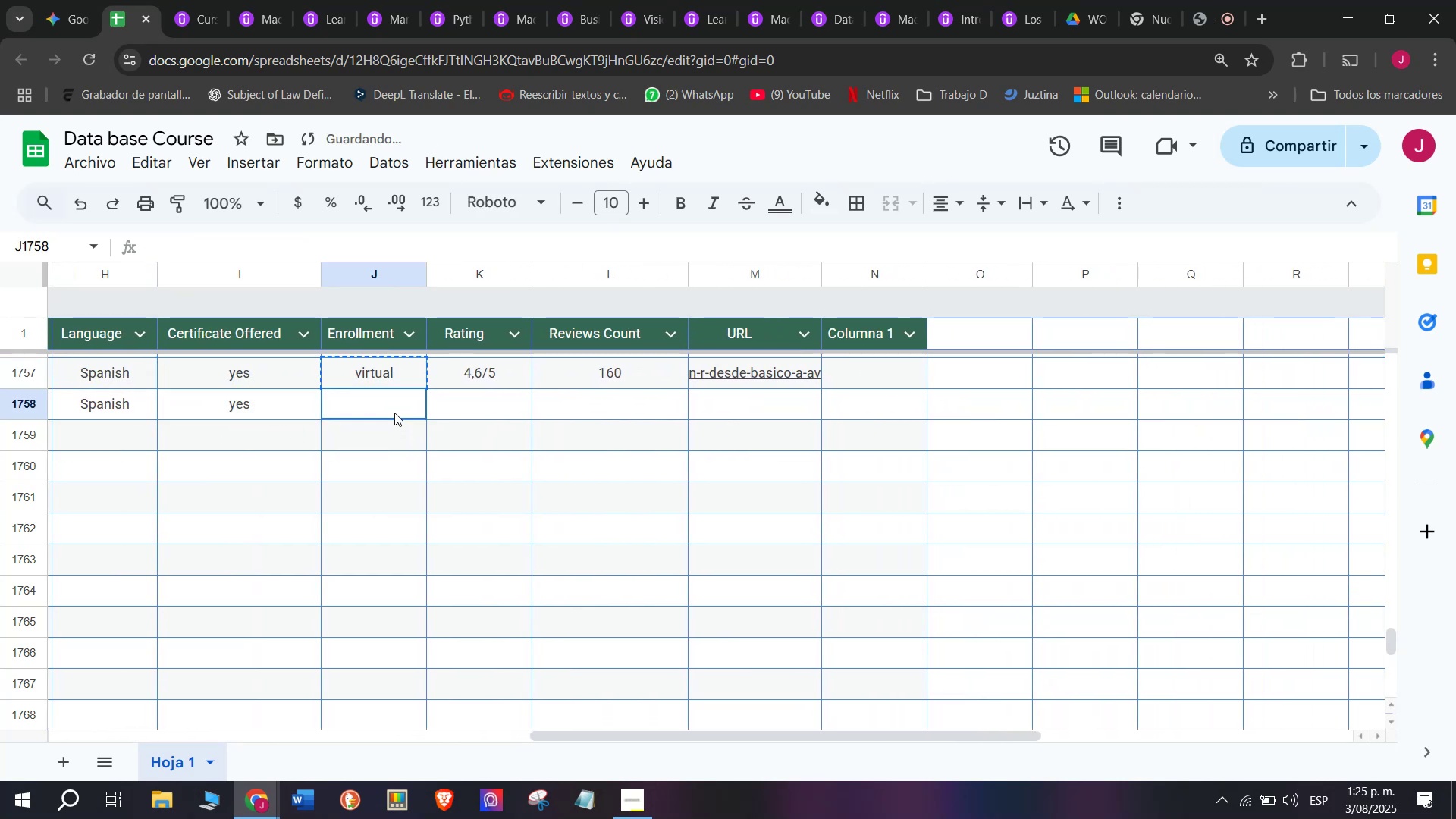 
key(Control+ControlLeft)
 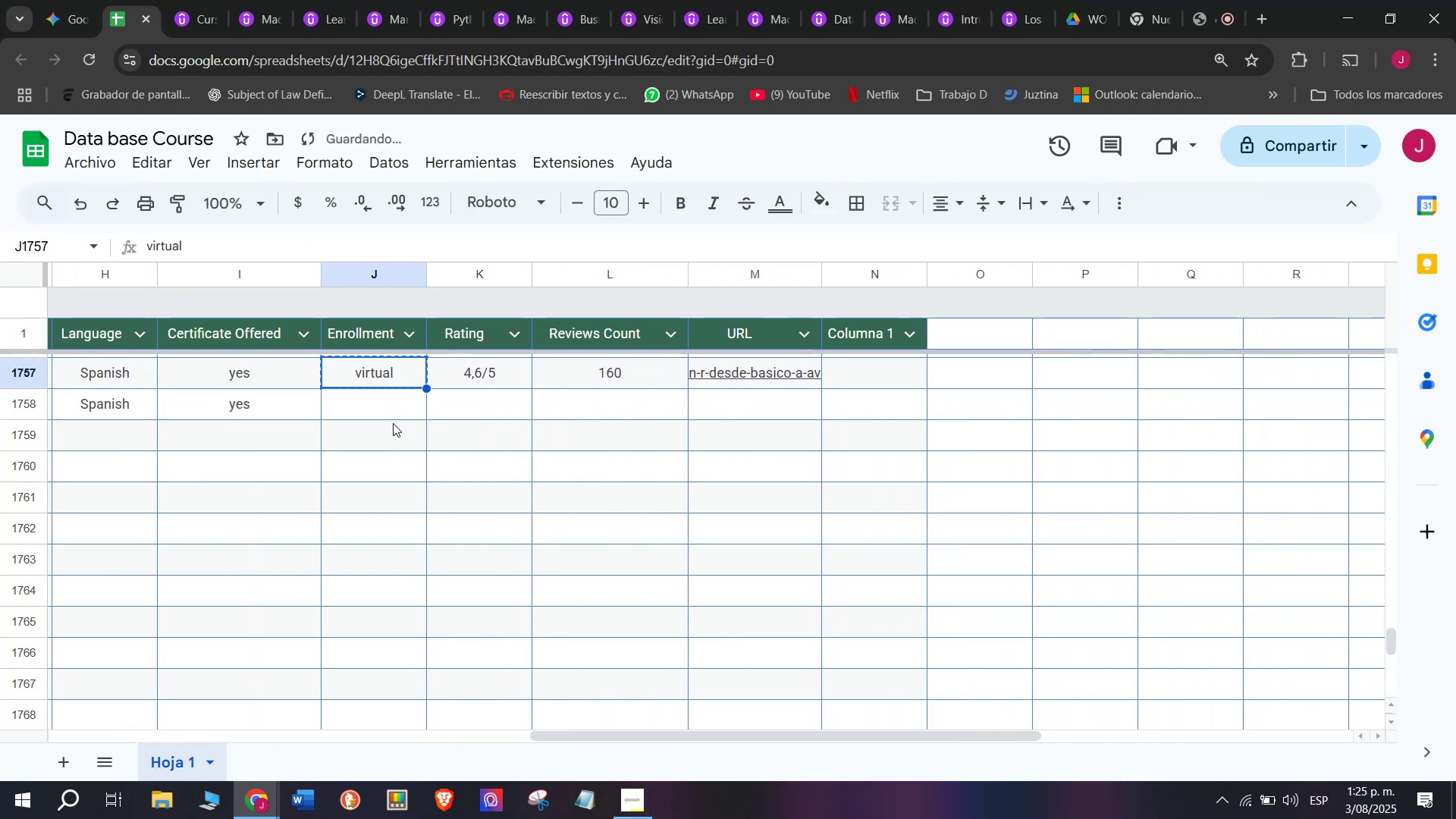 
key(Control+C)
 